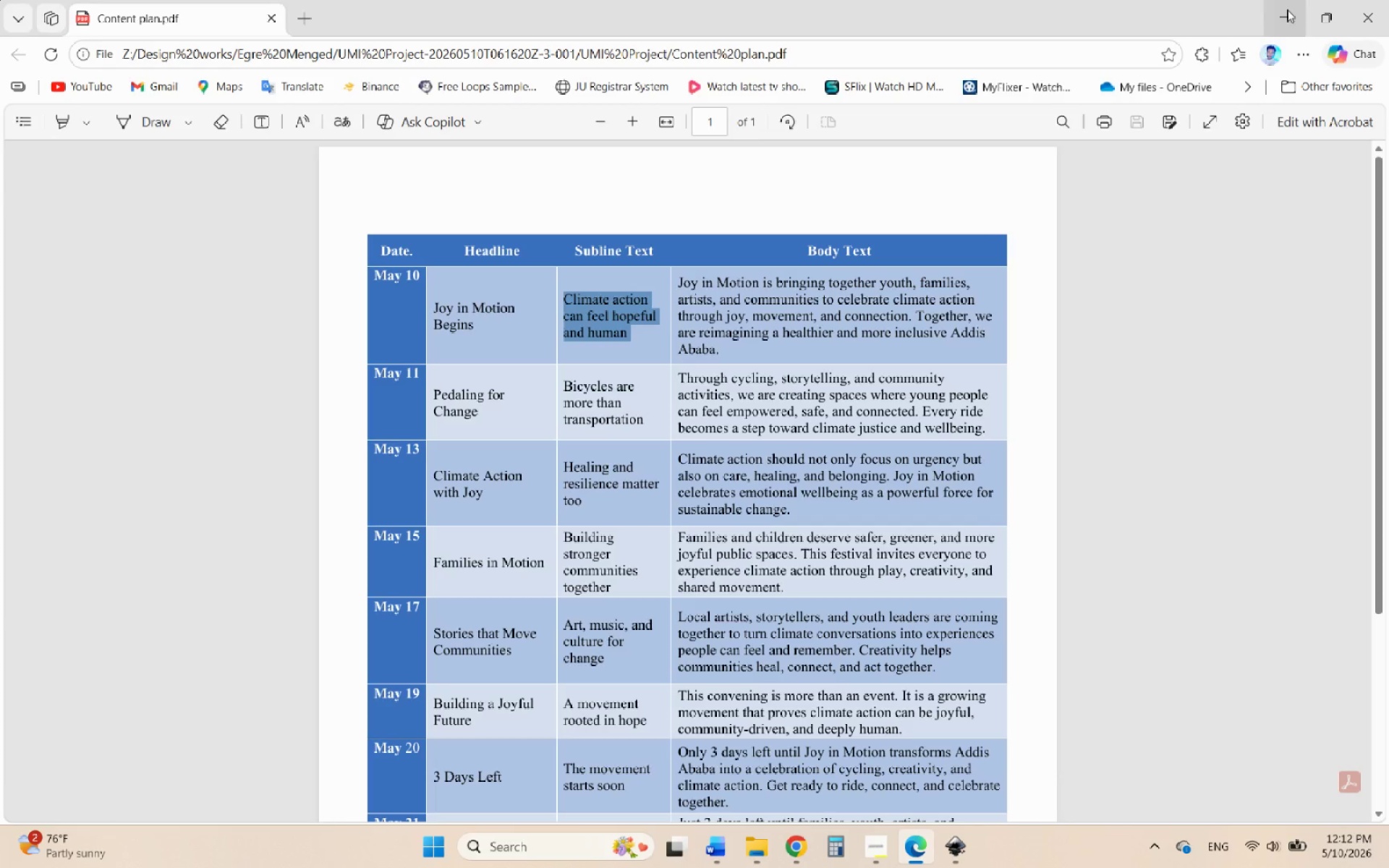 
left_click([1287, 9])
 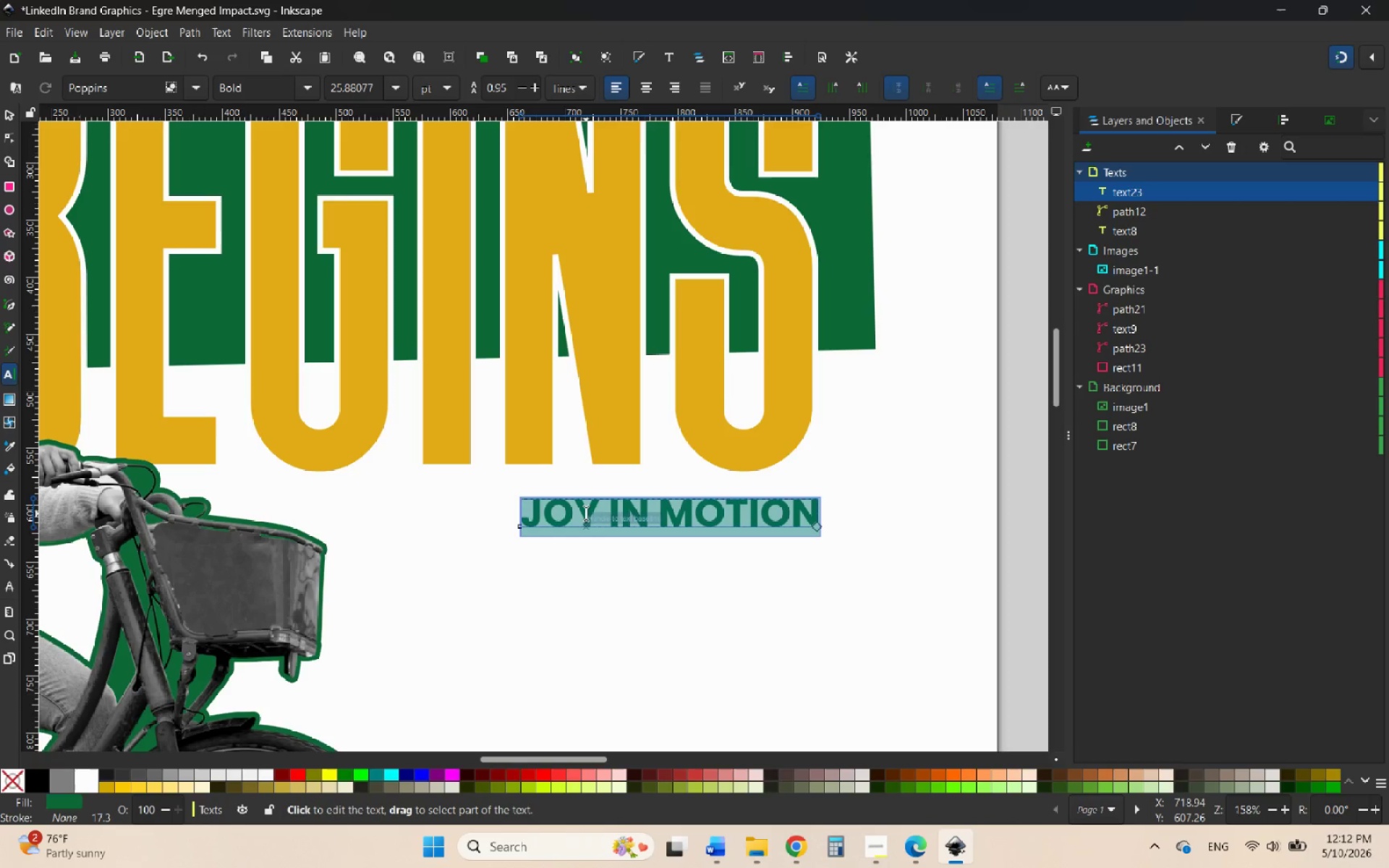 
key(Control+V)
 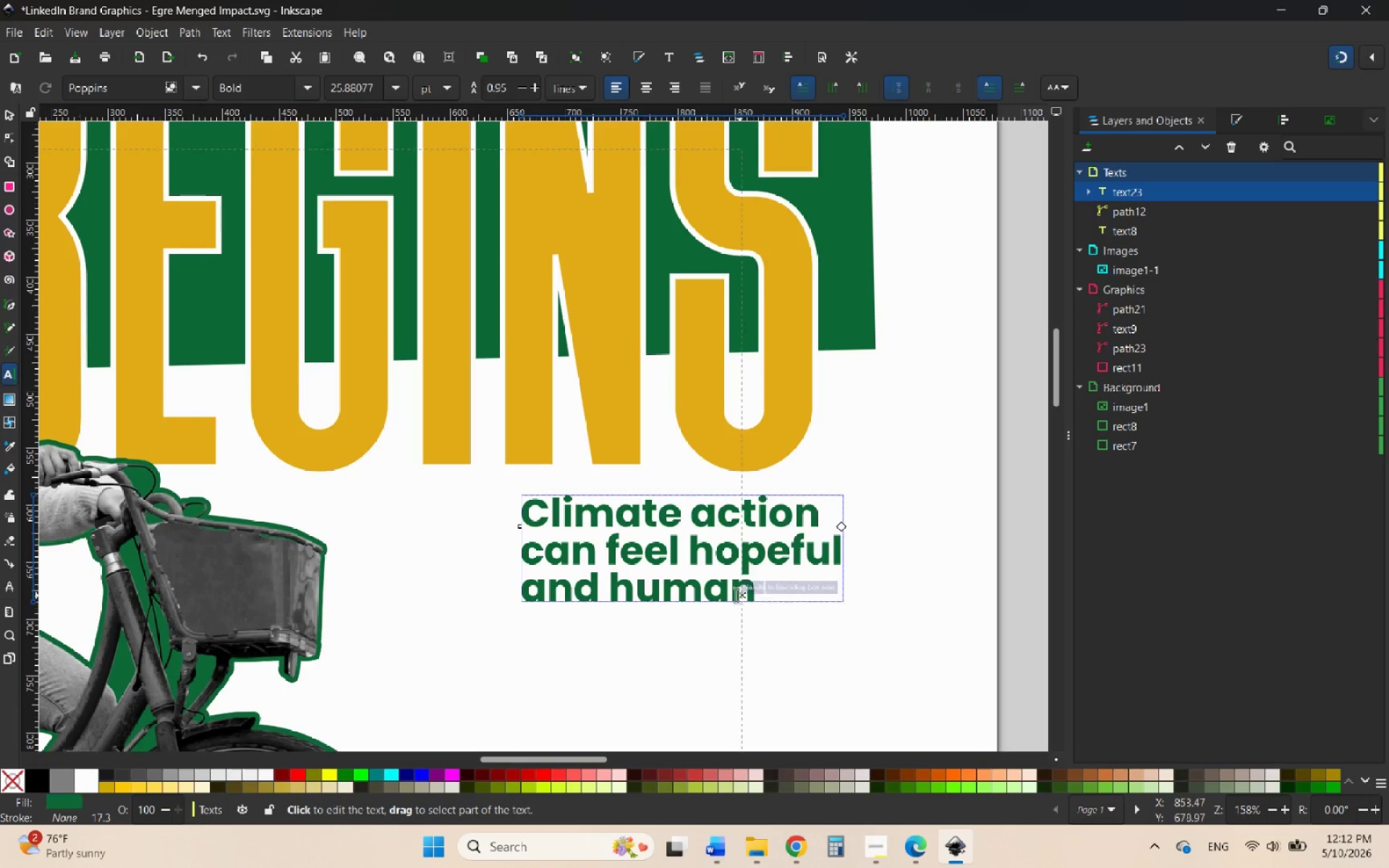 
left_click_drag(start_coordinate=[634, 589], to_coordinate=[616, 588])
 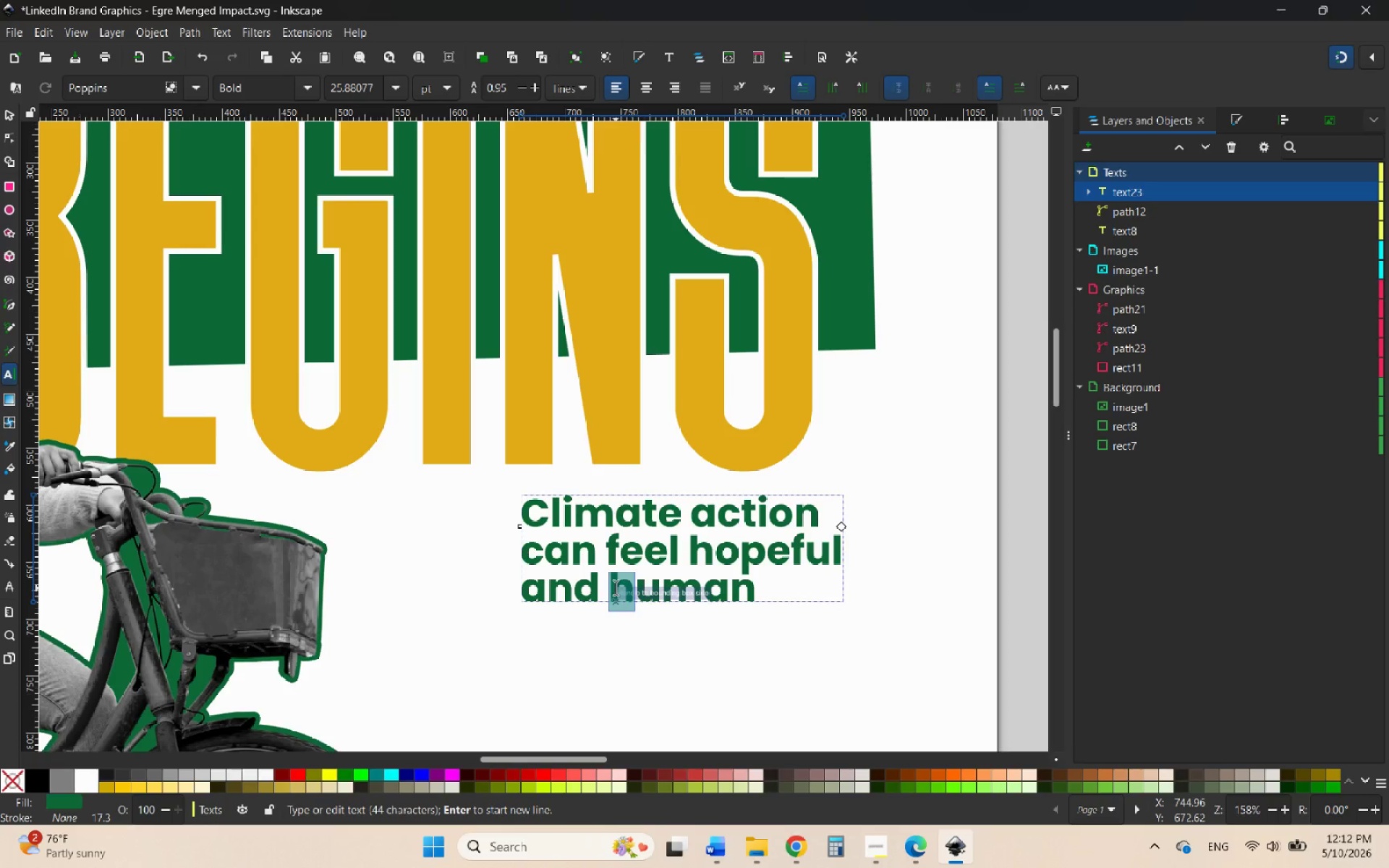 
key(Shift+H)
 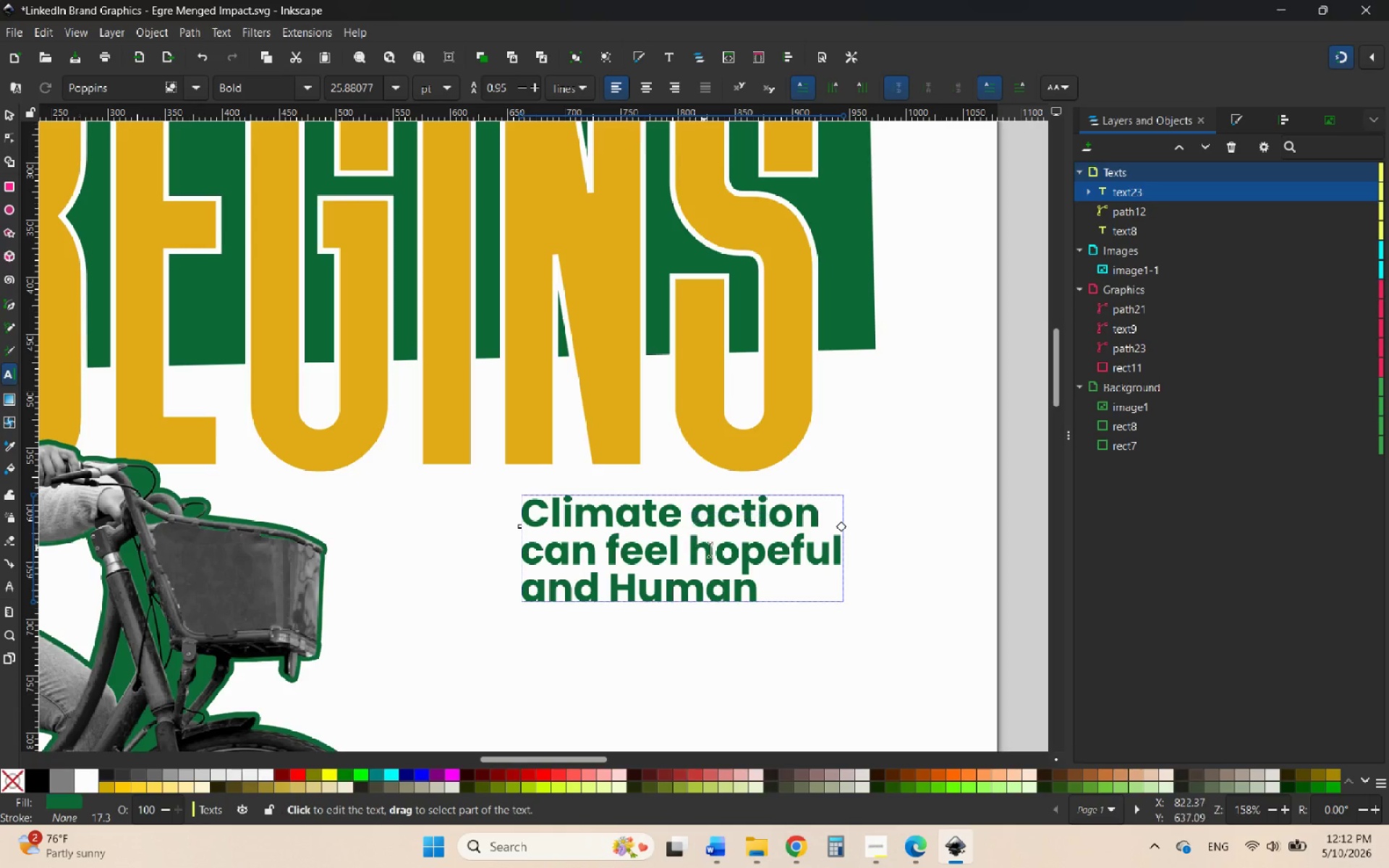 
left_click_drag(start_coordinate=[707, 551], to_coordinate=[697, 551])
 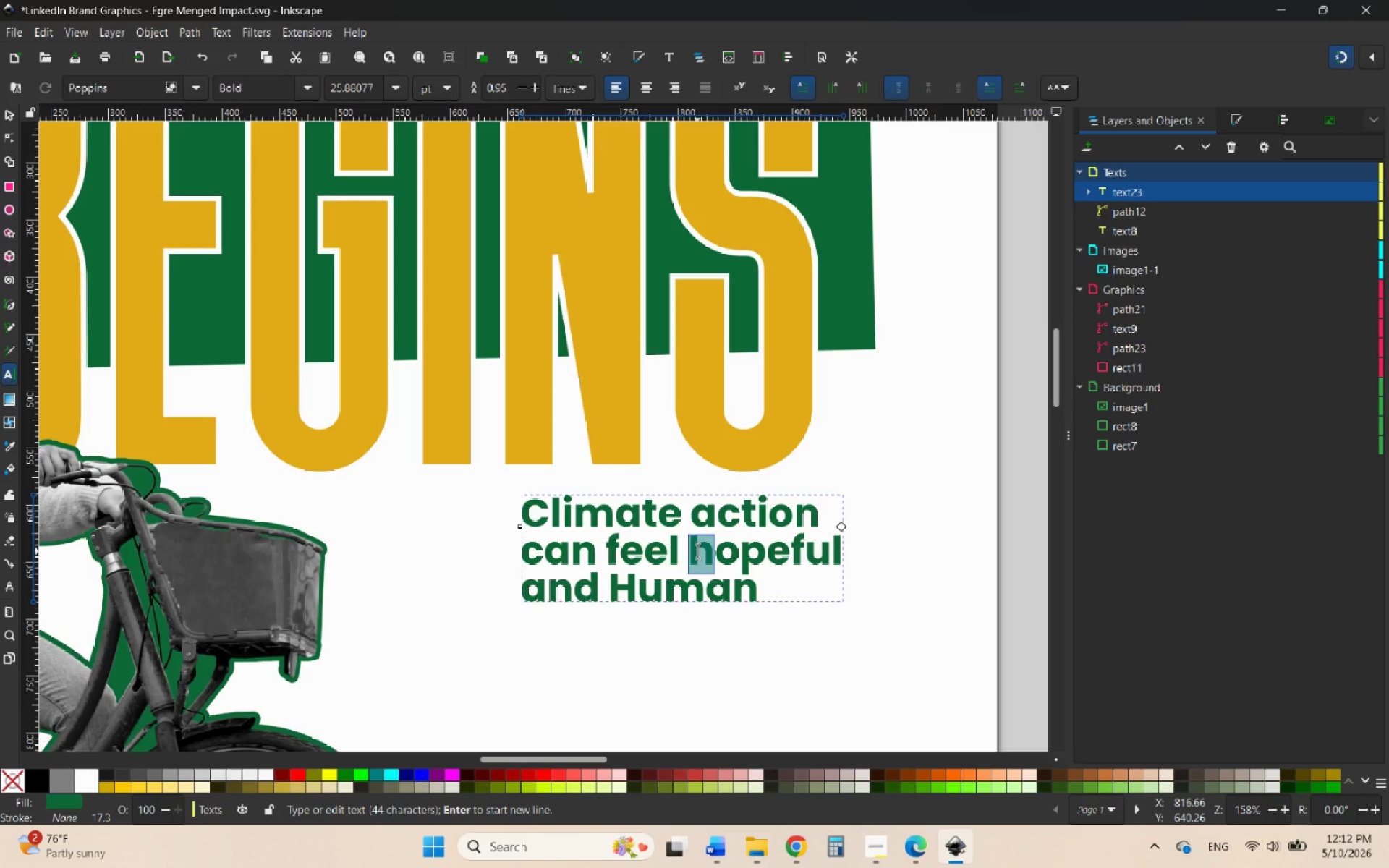 
key(Shift+H)
 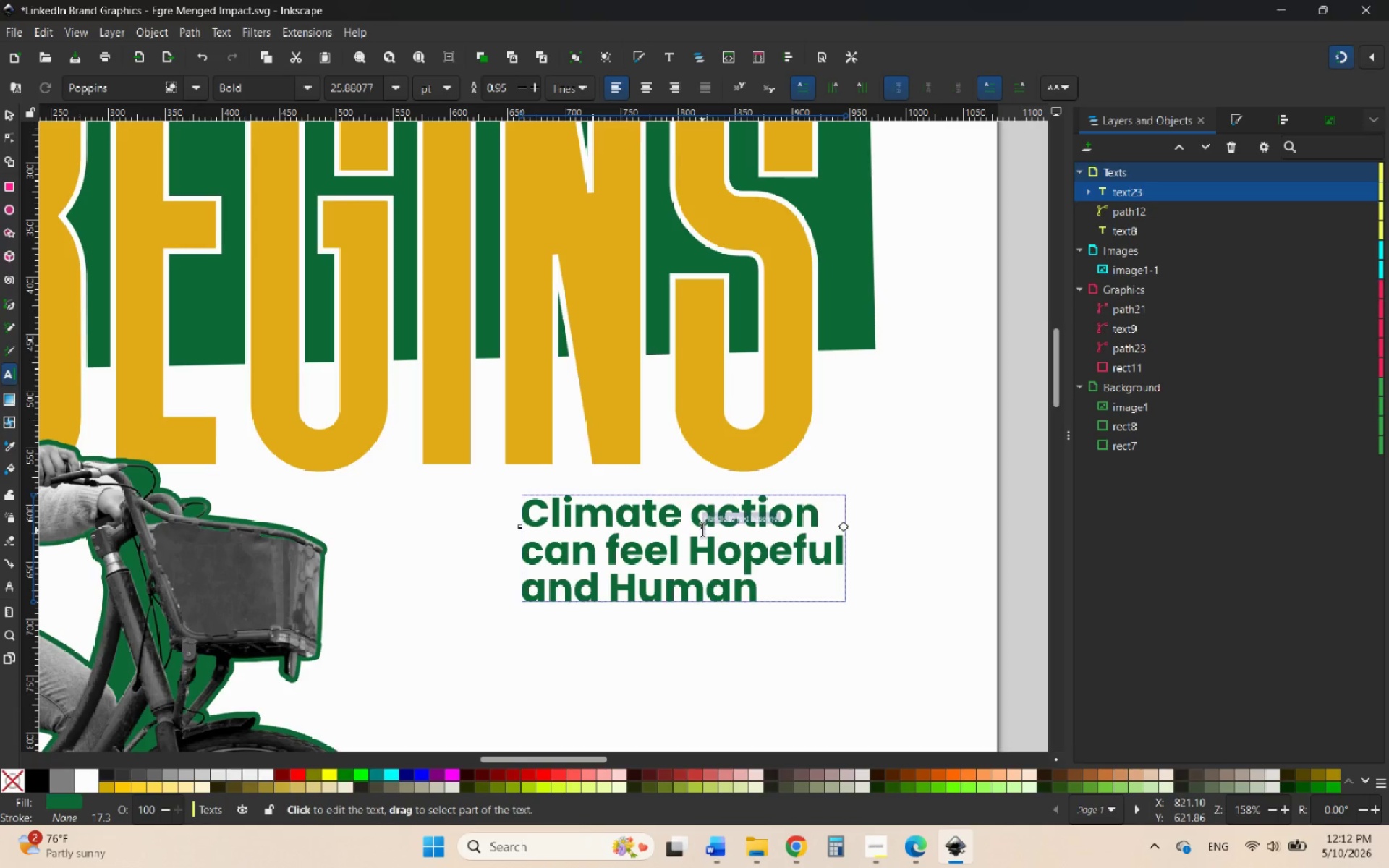 
left_click_drag(start_coordinate=[715, 524], to_coordinate=[696, 522])
 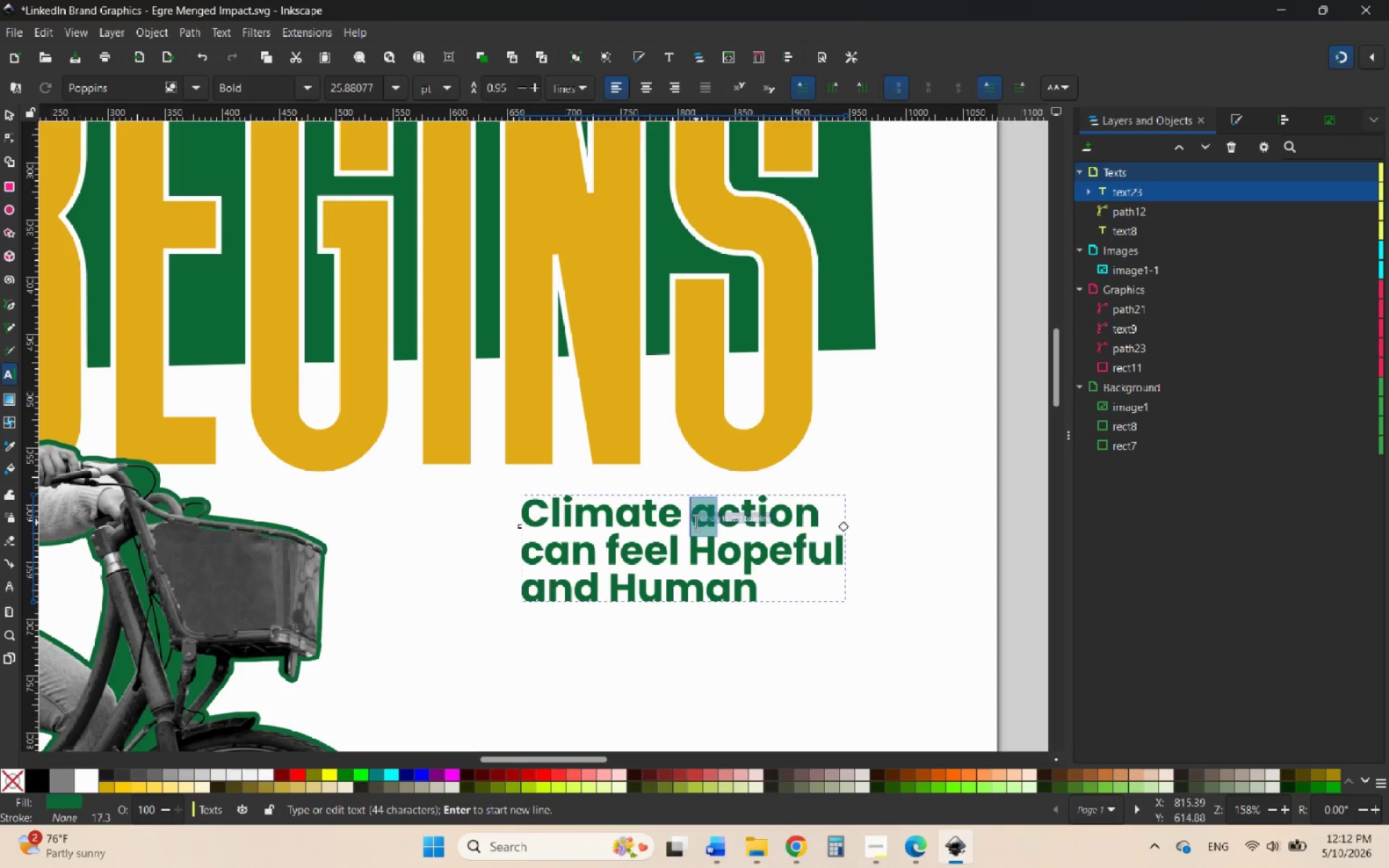 
key(Shift+A)
 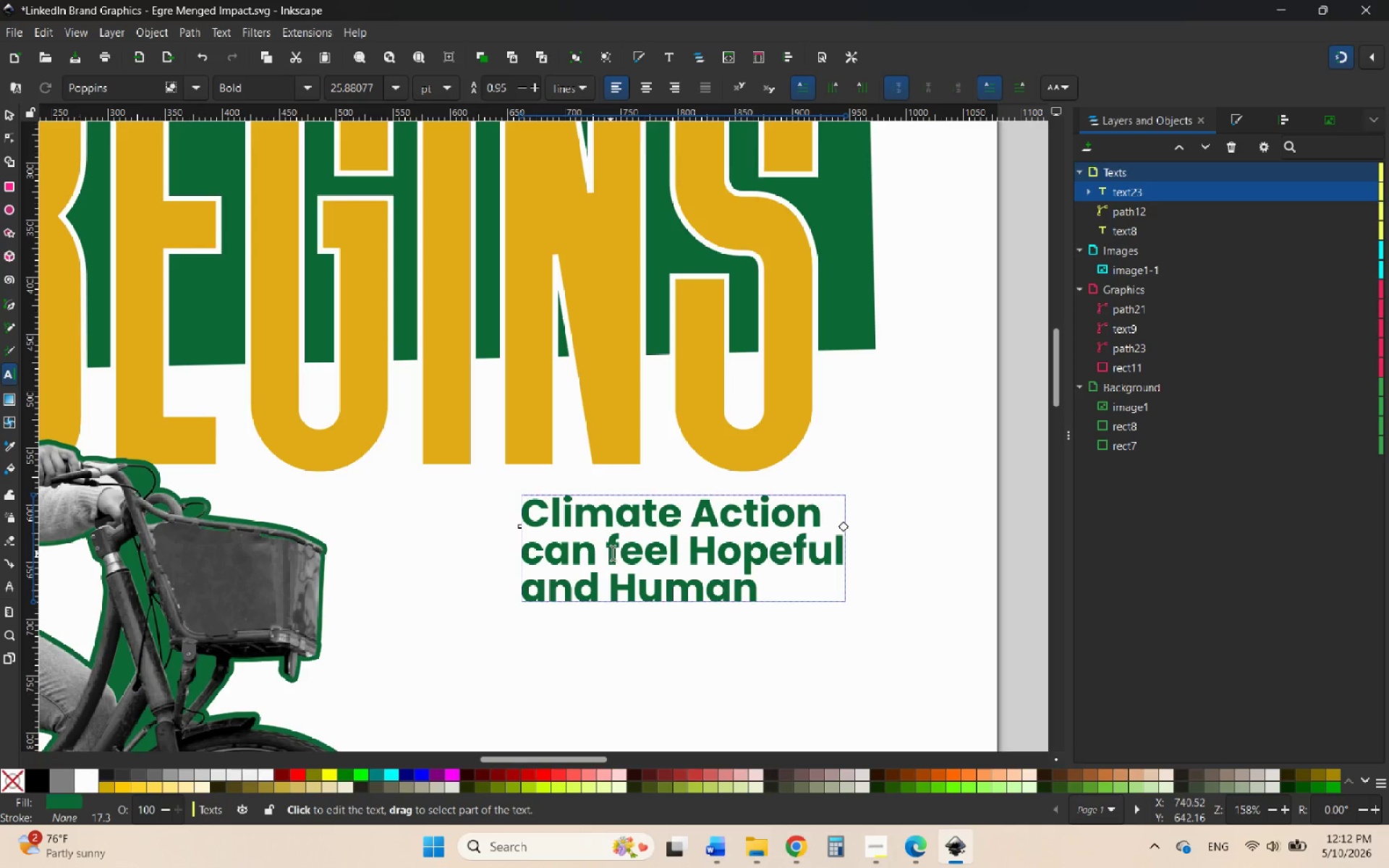 
left_click_drag(start_coordinate=[613, 553], to_coordinate=[603, 553])
 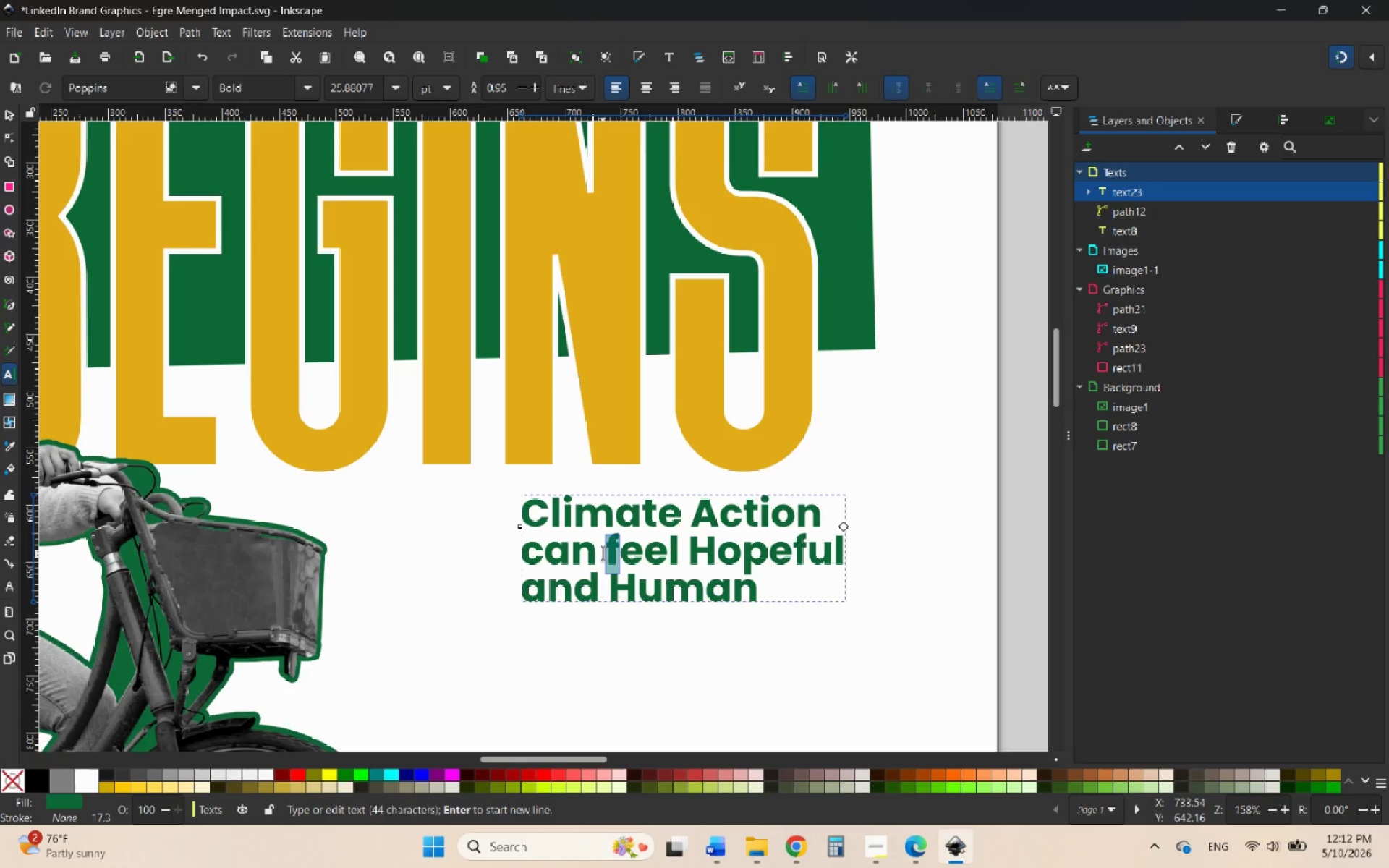 
key(Shift+F)
 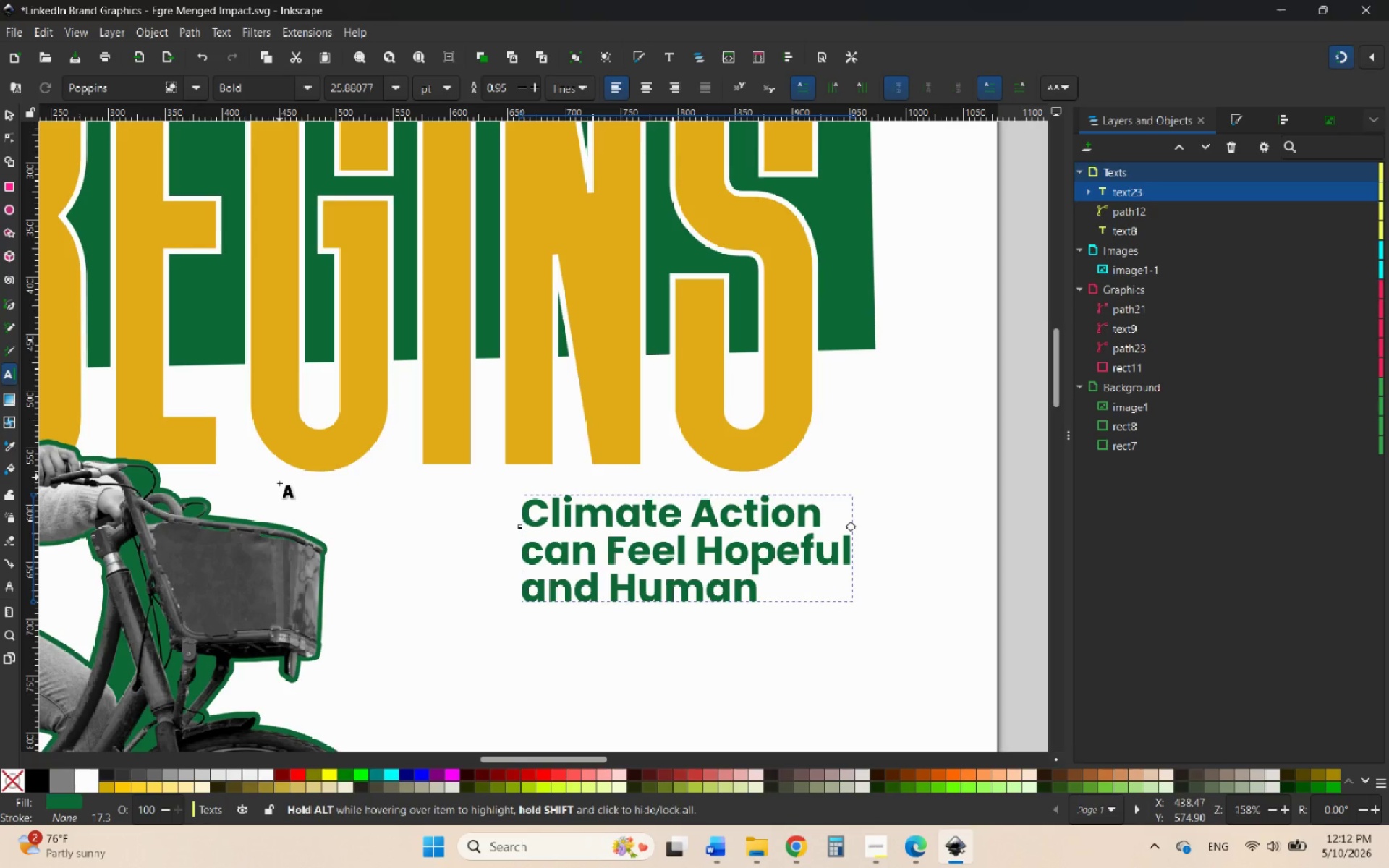 
wait(7.39)
 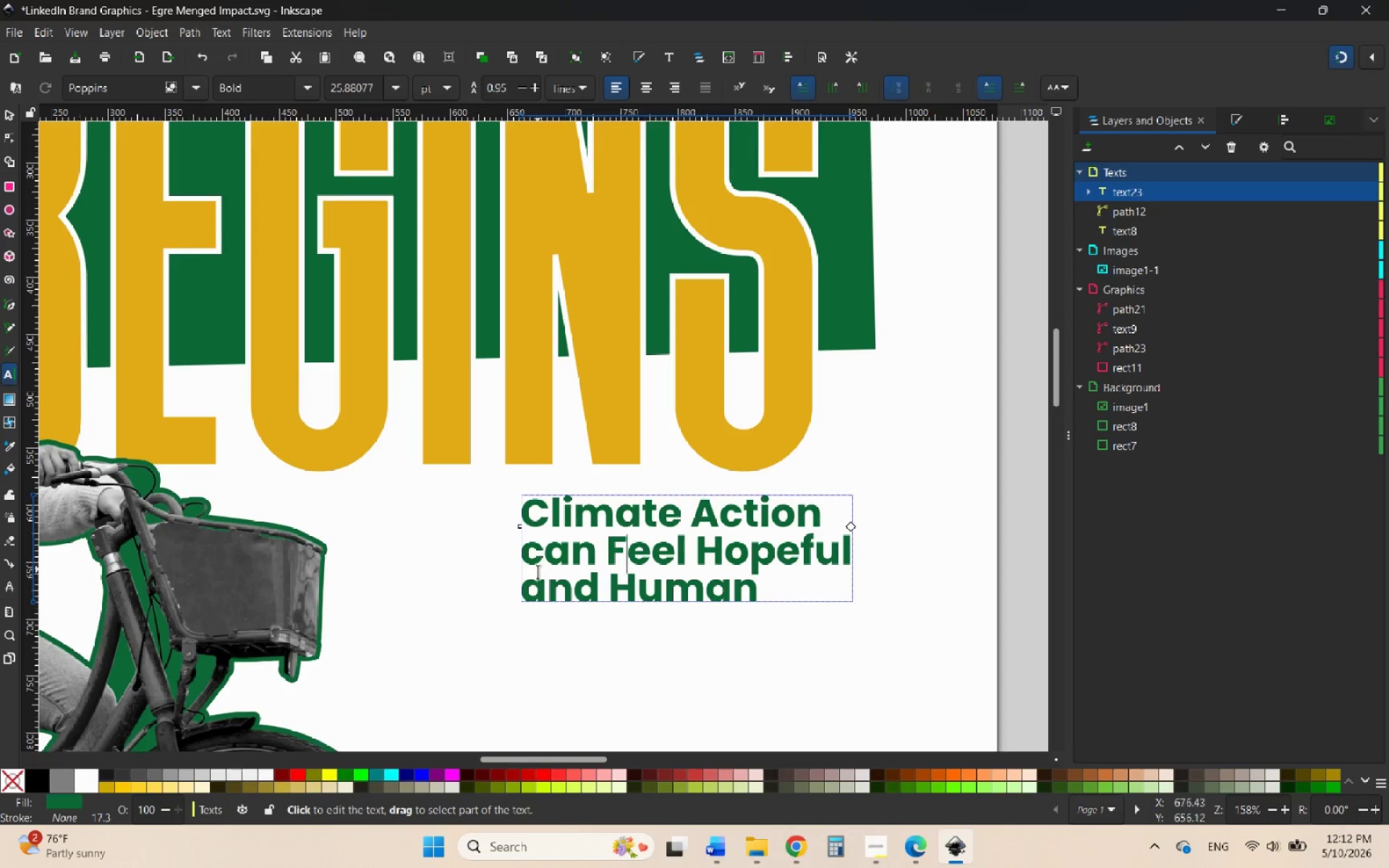 
left_click([7, 116])
 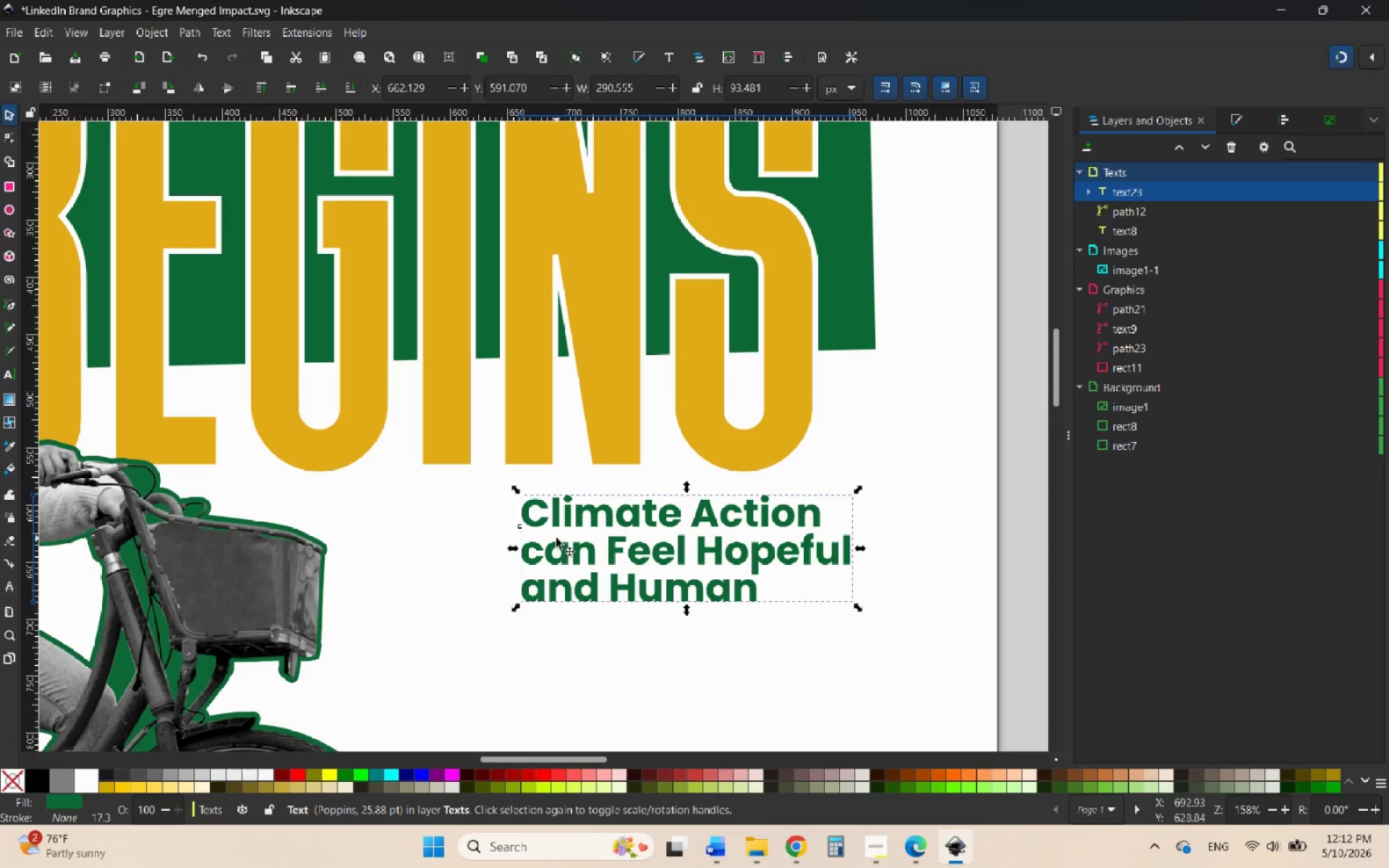 
double_click([551, 513])
 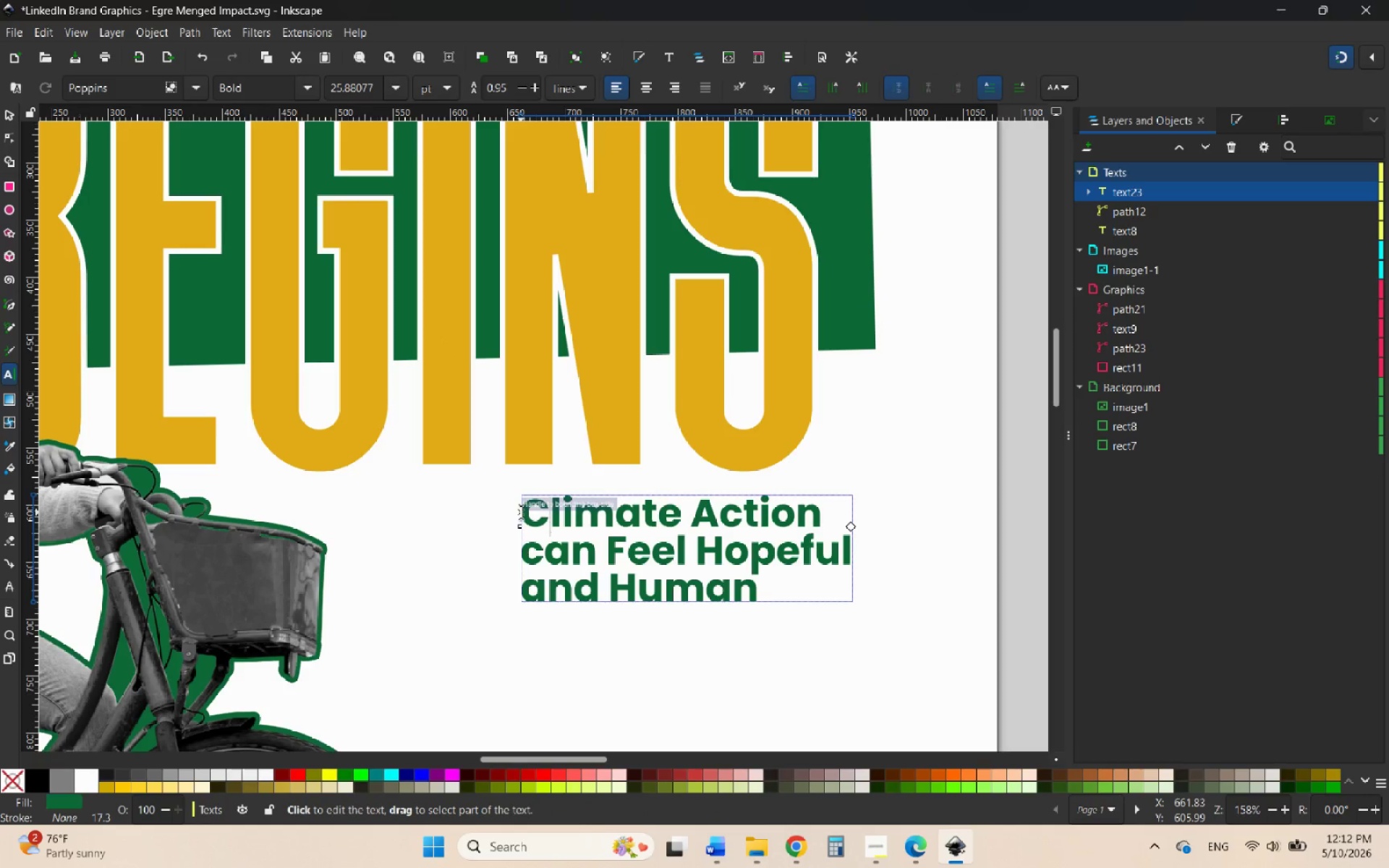 
left_click_drag(start_coordinate=[521, 512], to_coordinate=[791, 599])
 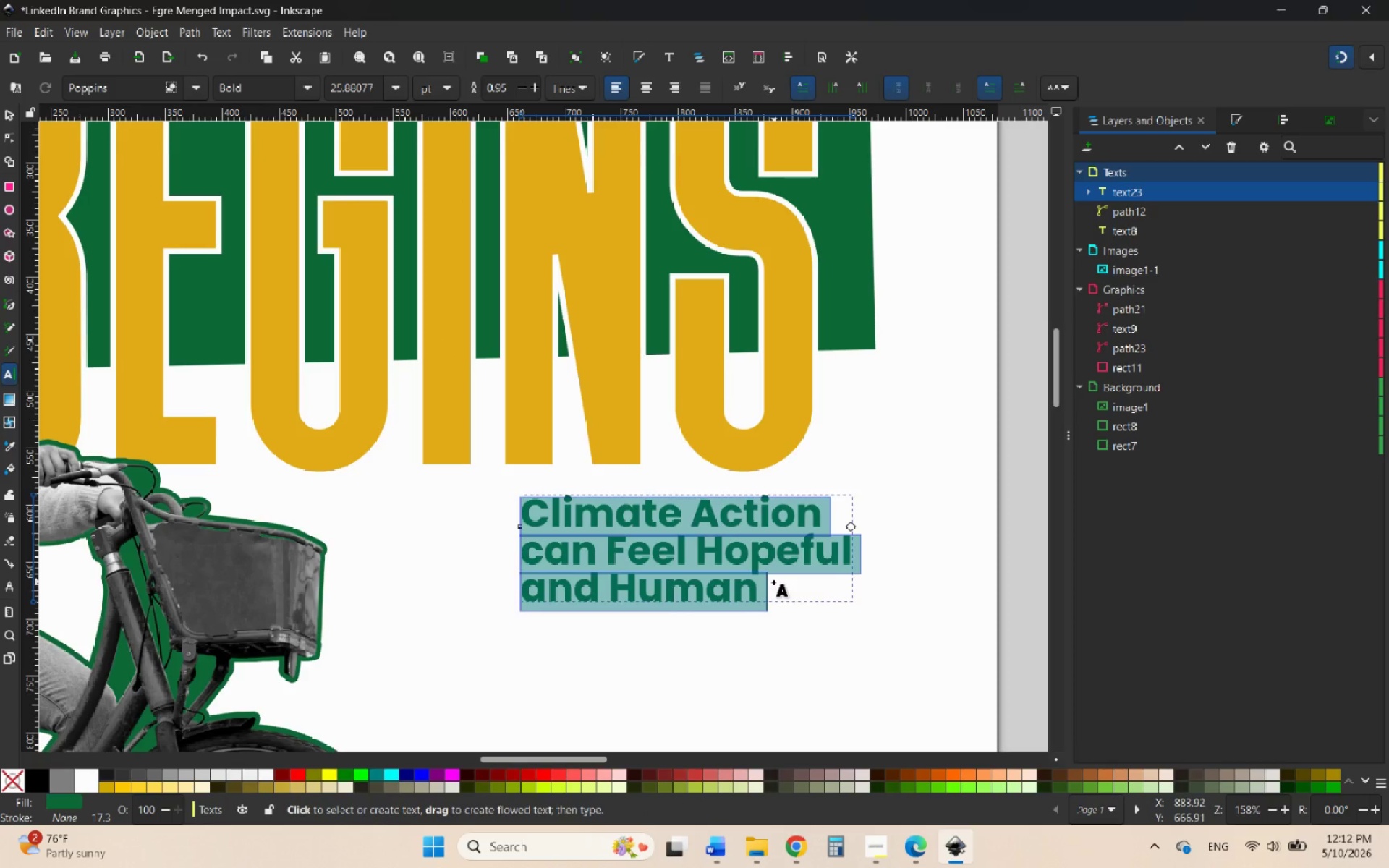 
left_click([746, 587])
 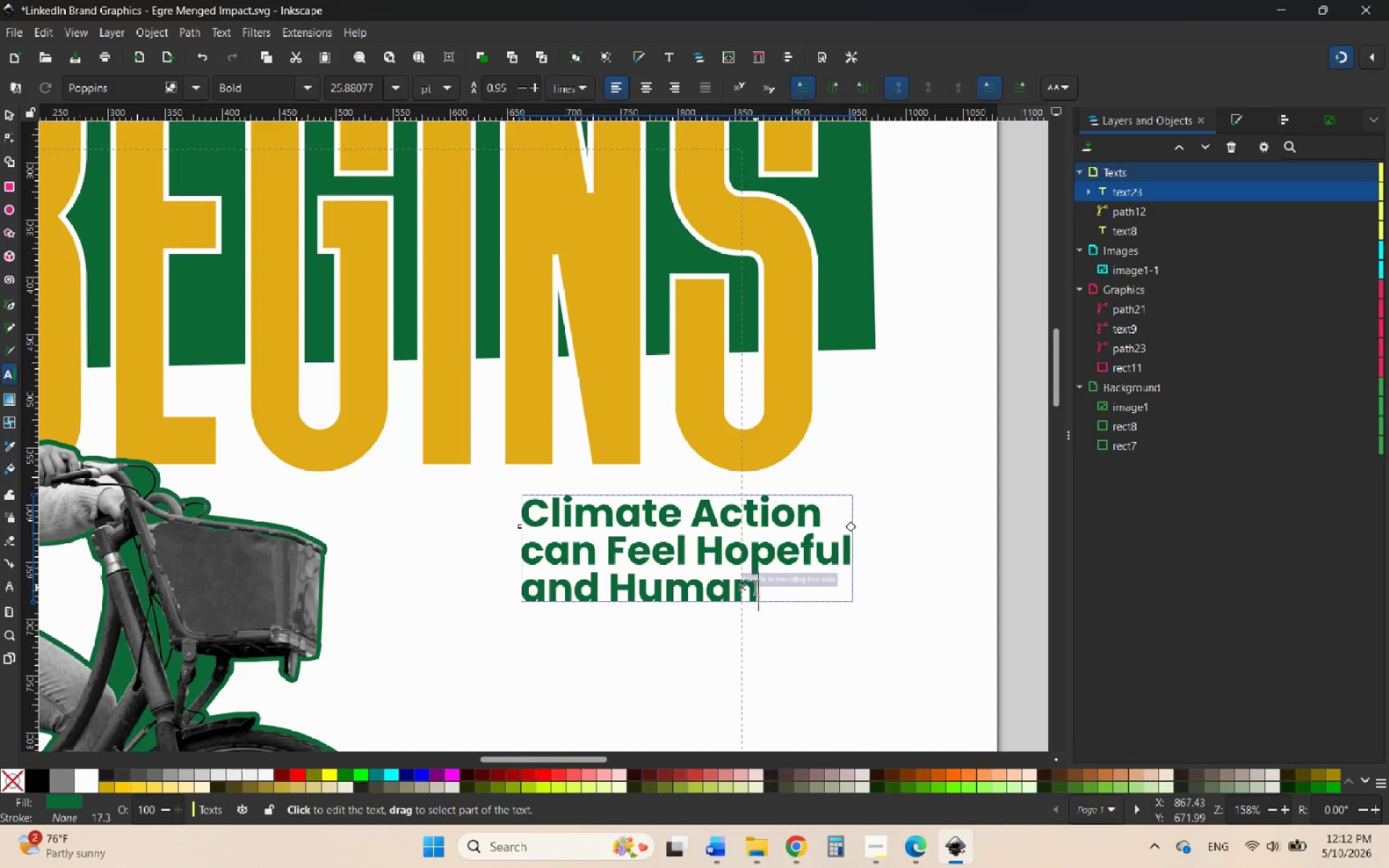 
left_click_drag(start_coordinate=[755, 587], to_coordinate=[799, 589])
 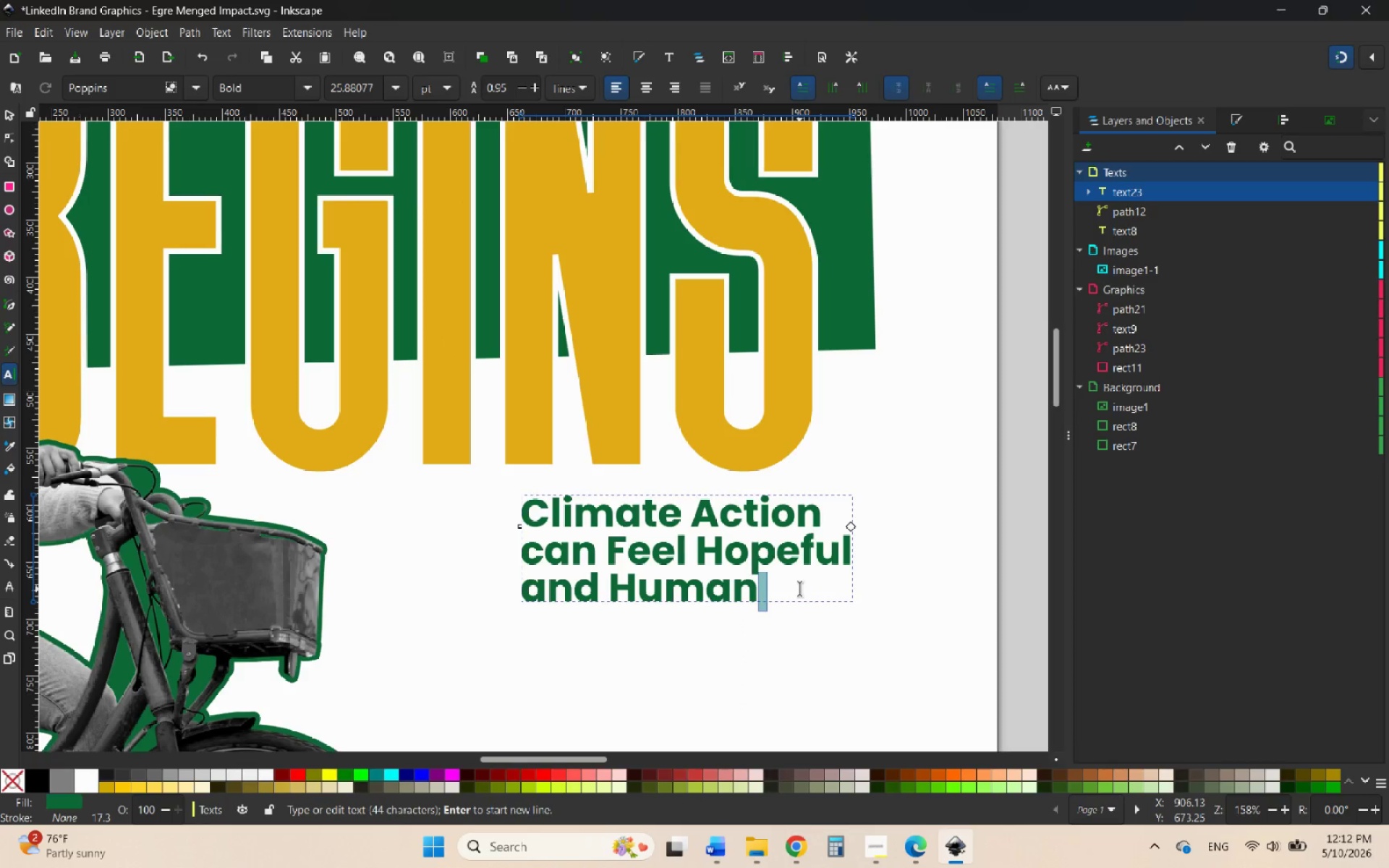 
key(Backspace)
 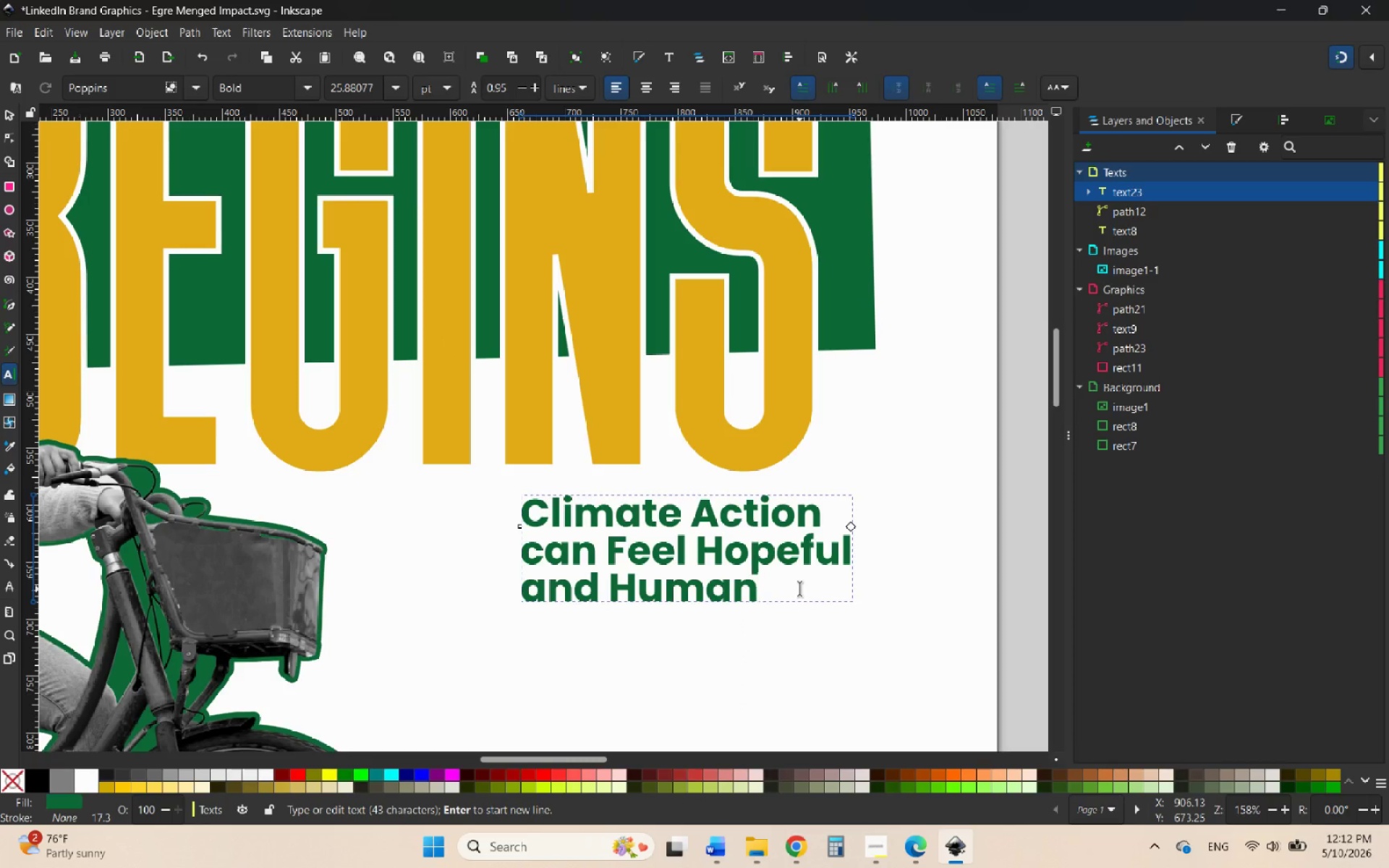 
left_click_drag(start_coordinate=[799, 589], to_coordinate=[472, 476])
 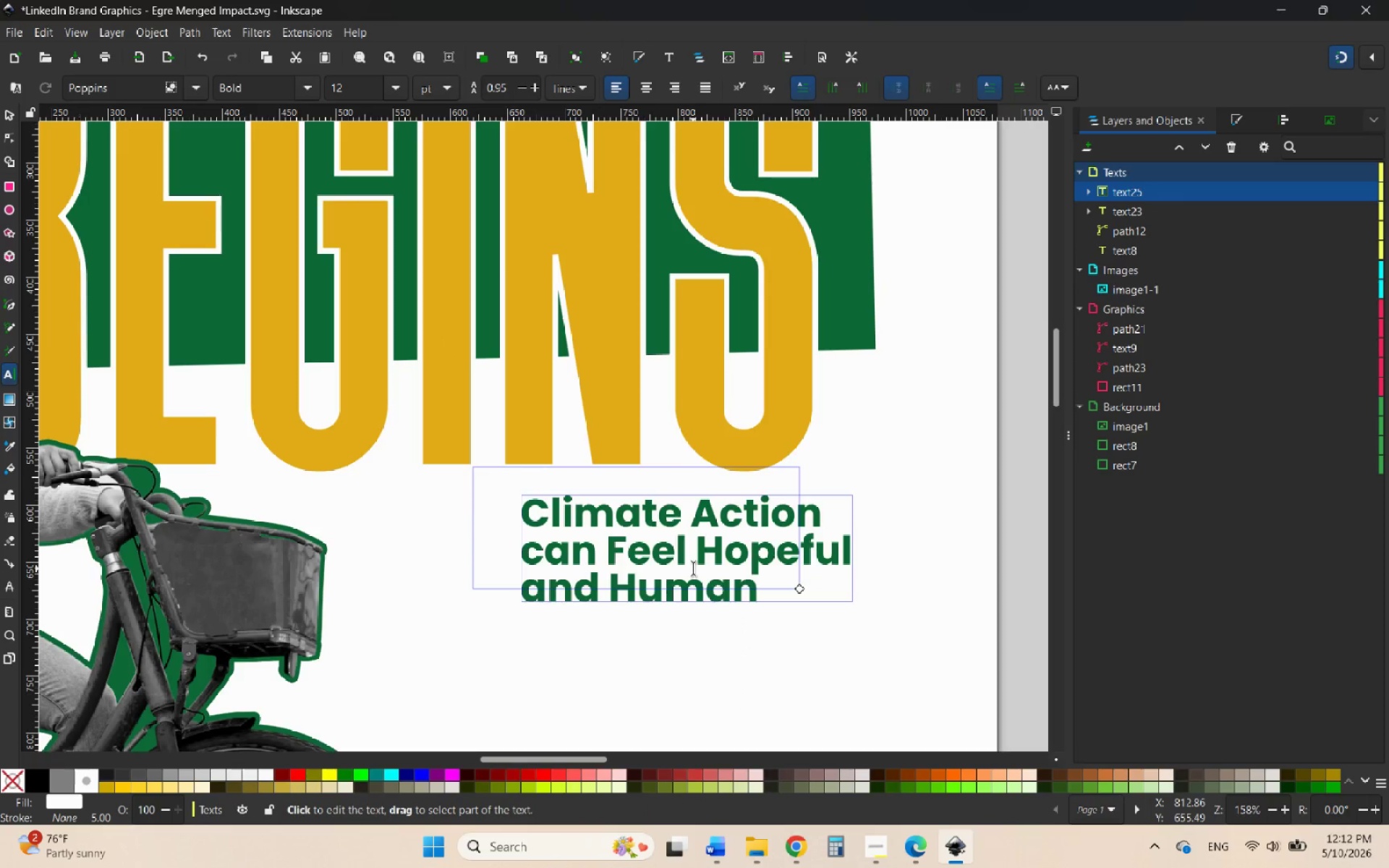 
key(Shift+ShiftLeft)
 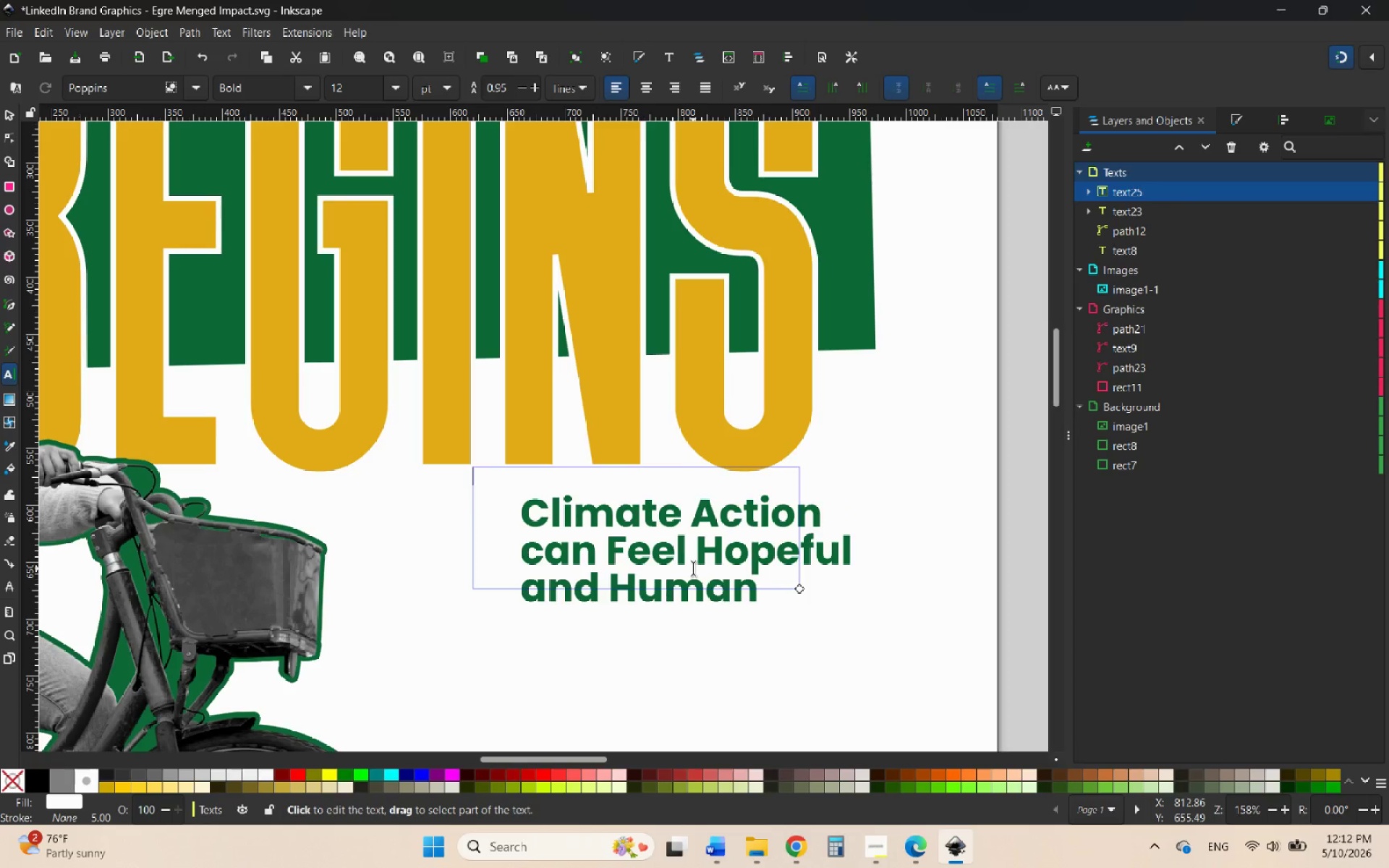 
key(Control+ControlLeft)
 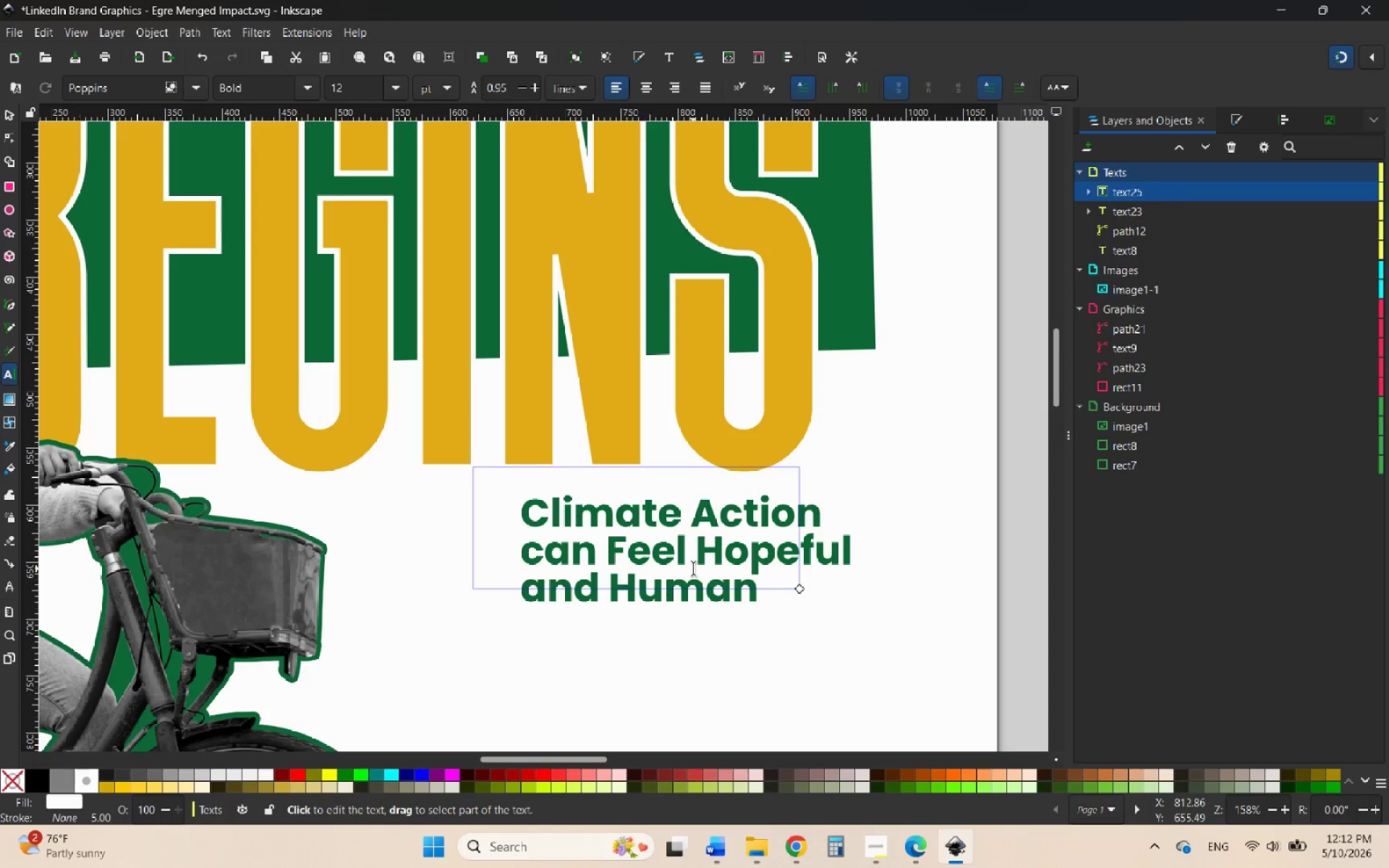 
key(Control+Z)
 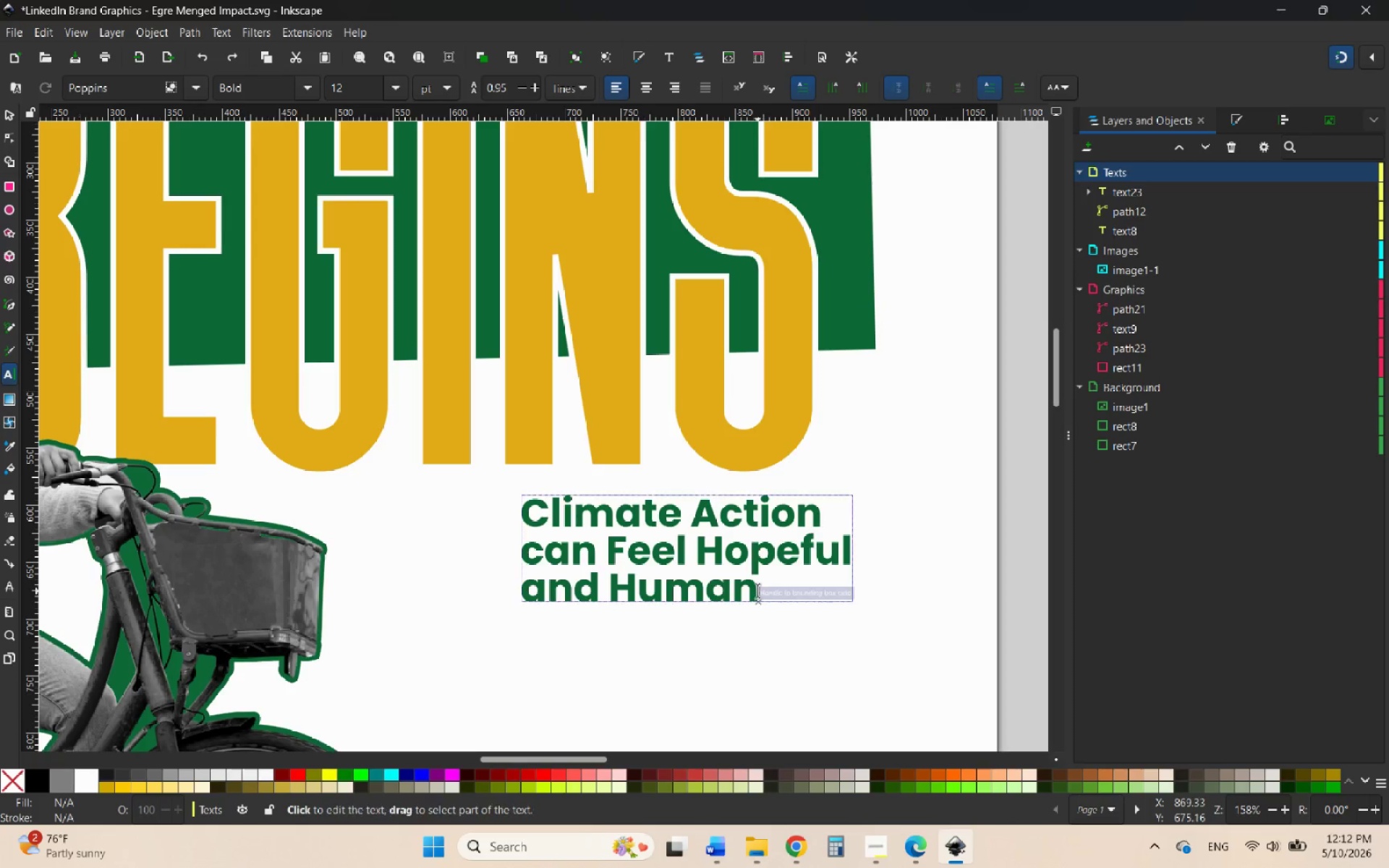 
left_click_drag(start_coordinate=[757, 591], to_coordinate=[524, 520])
 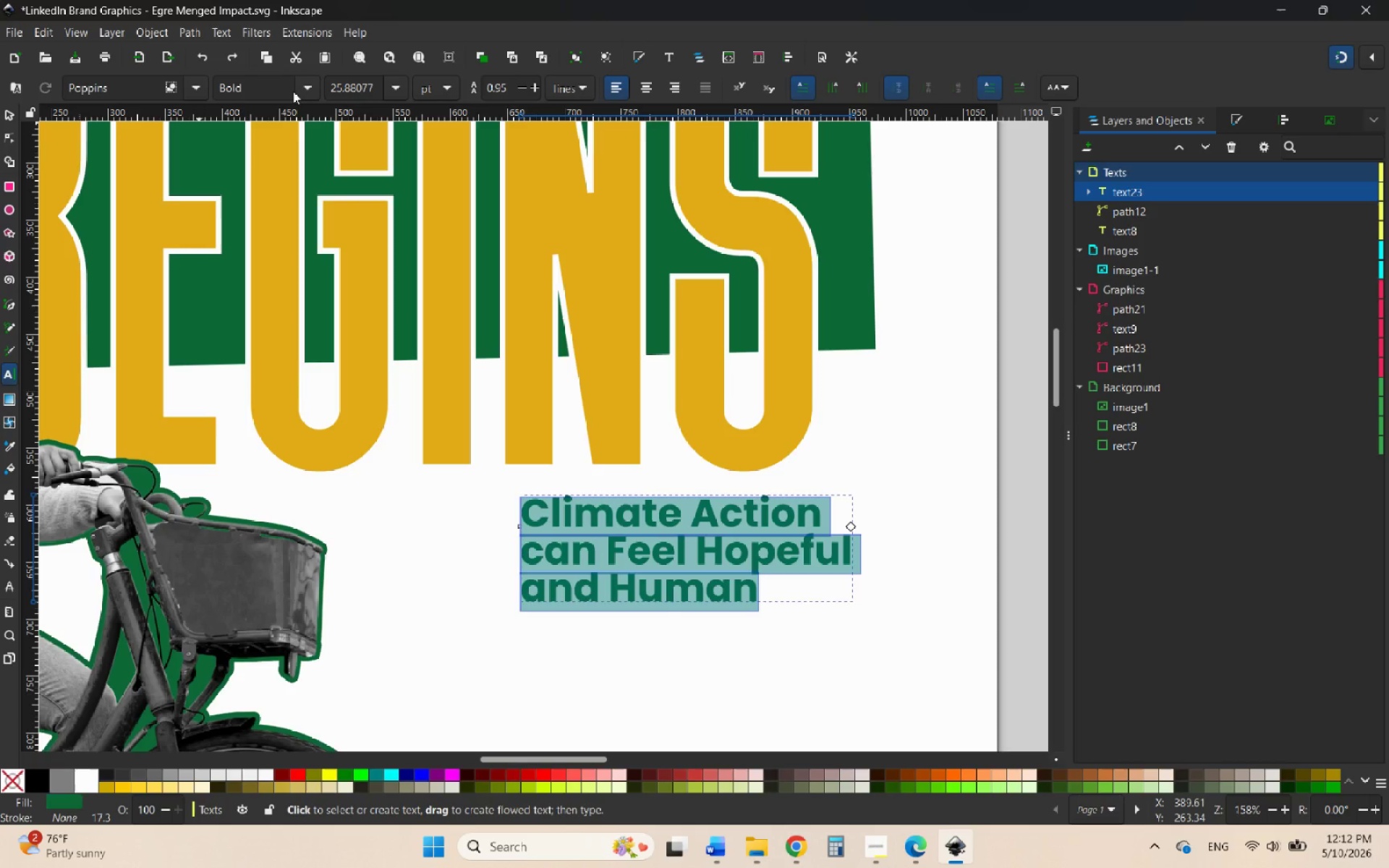 
left_click([304, 89])
 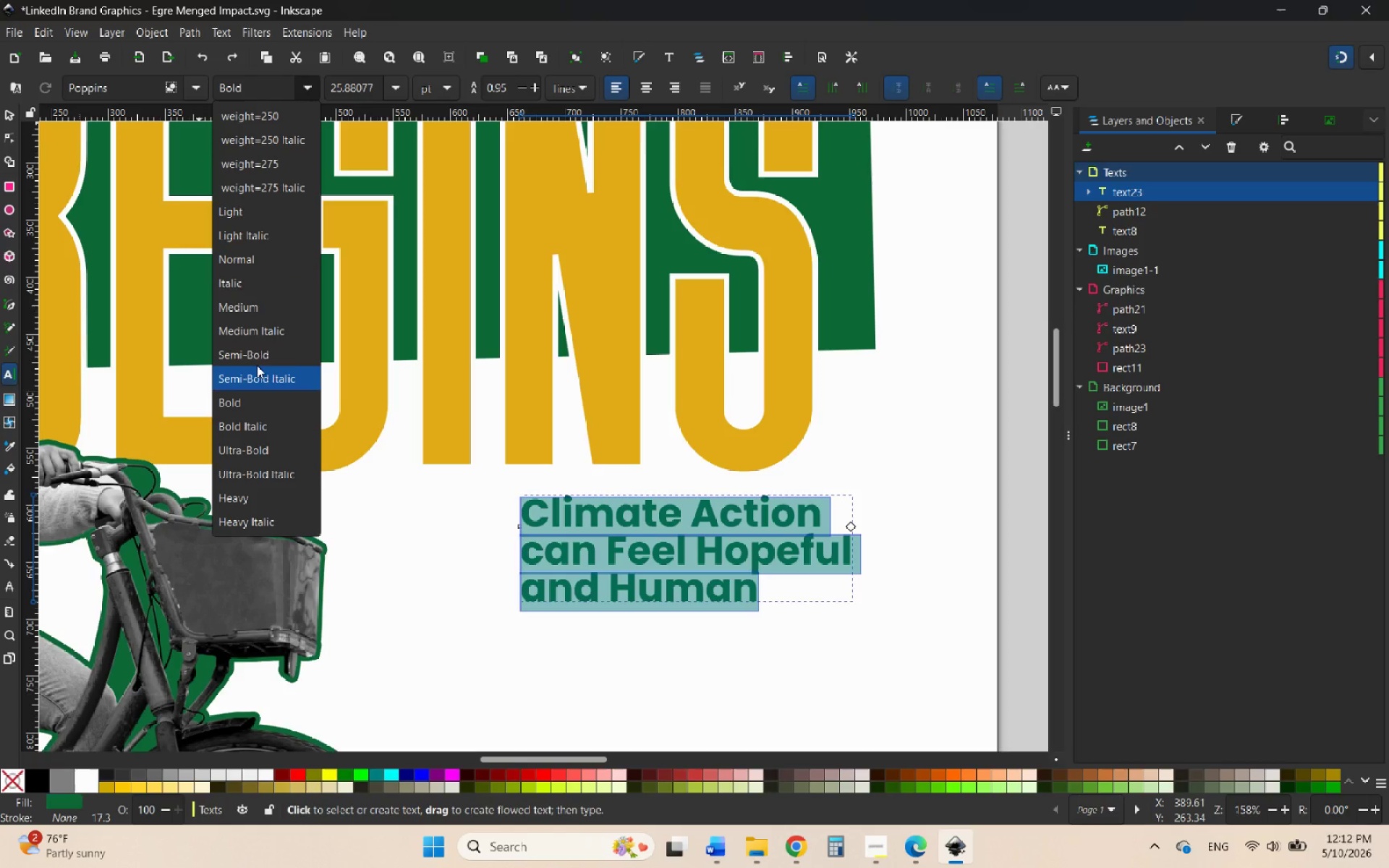 
left_click([253, 352])
 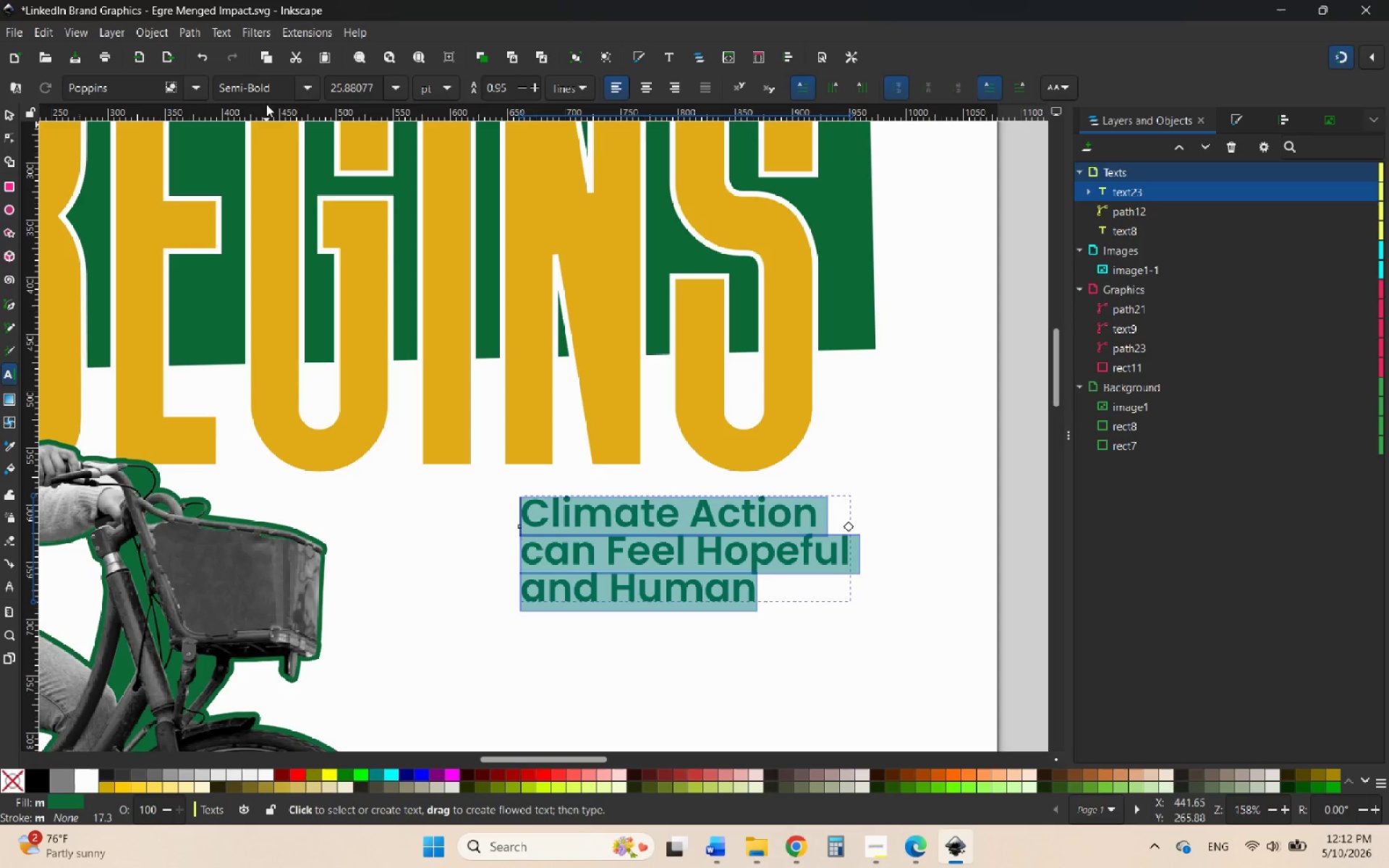 
left_click([310, 88])
 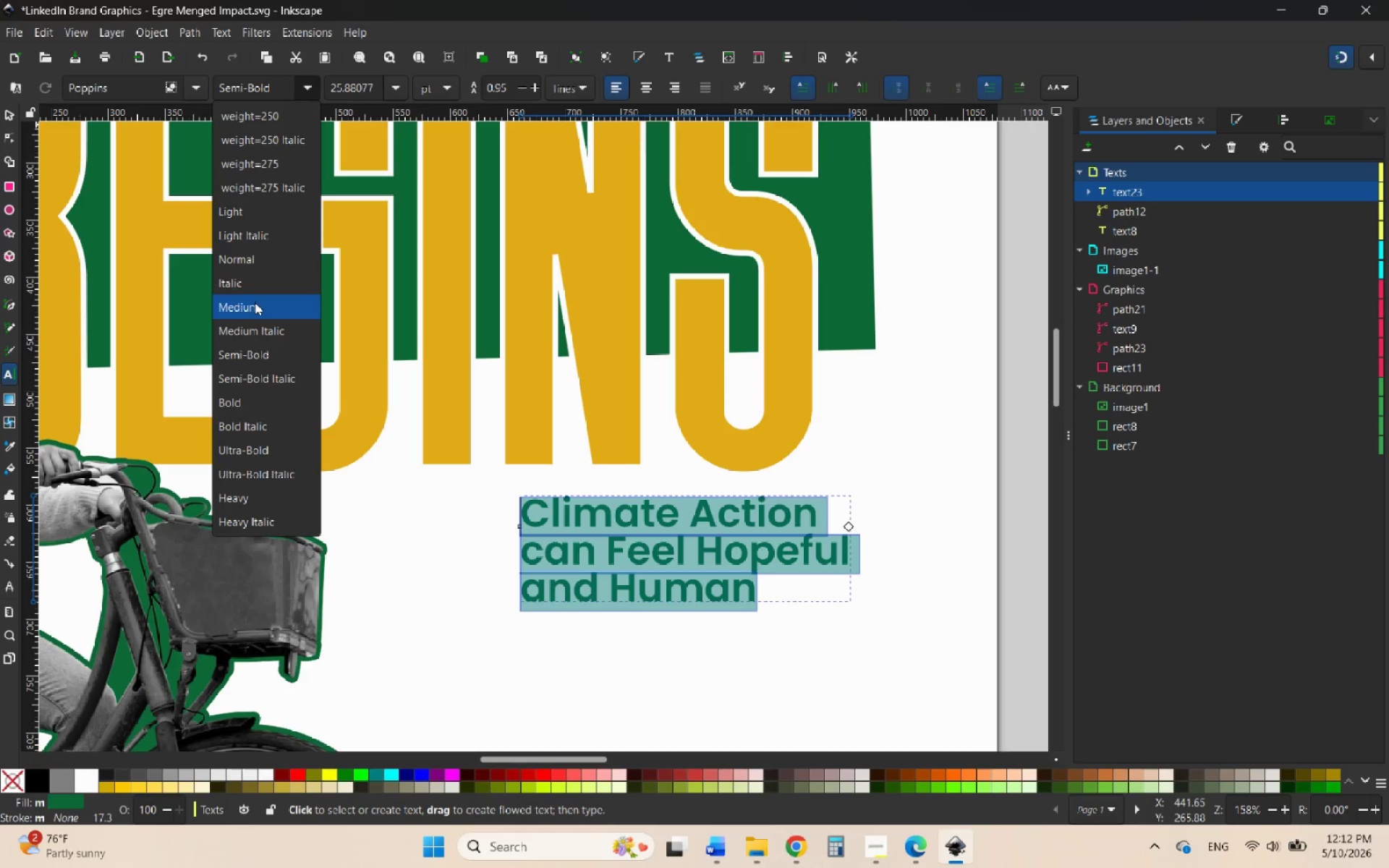 
left_click([255, 302])
 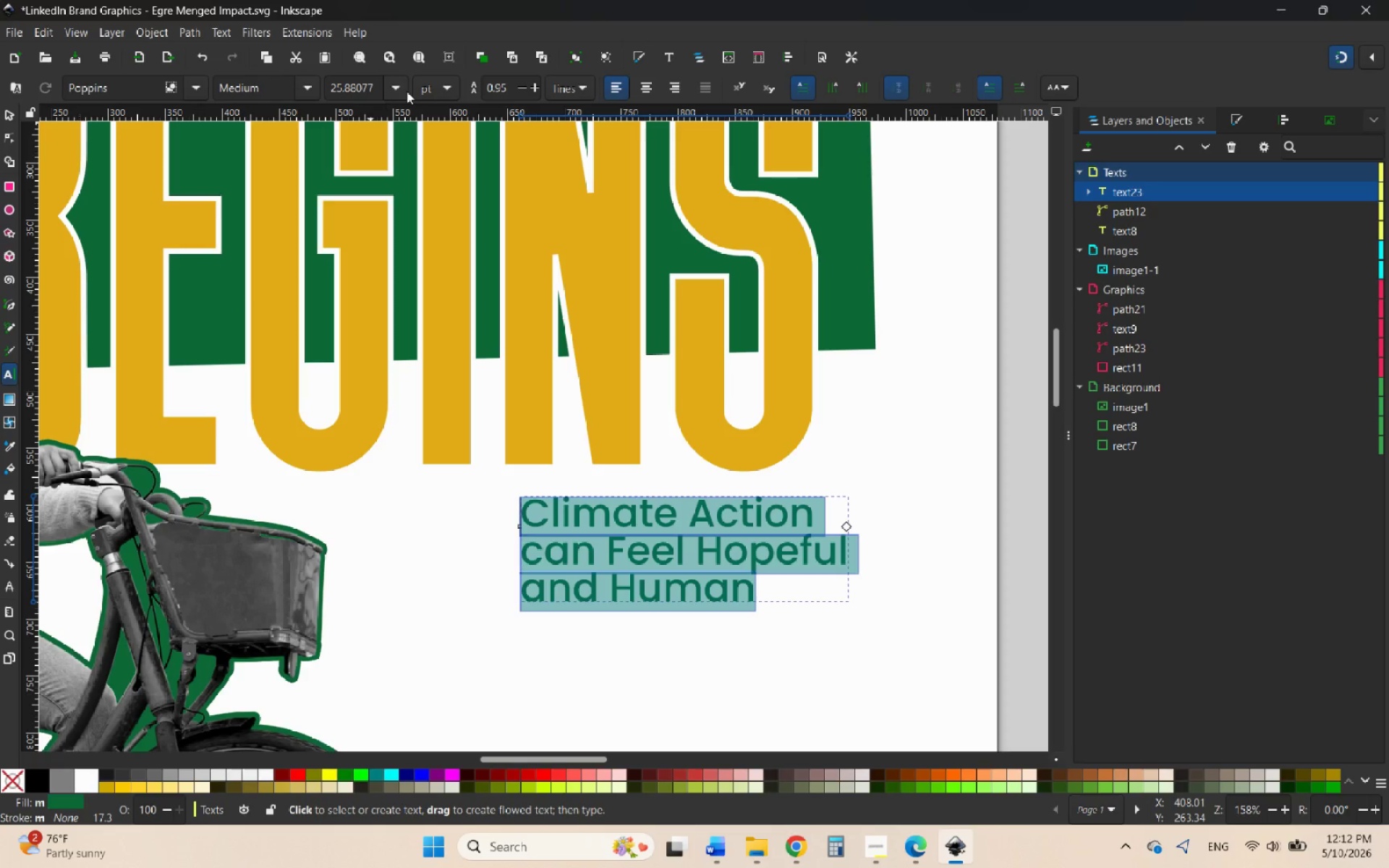 
left_click([680, 88])
 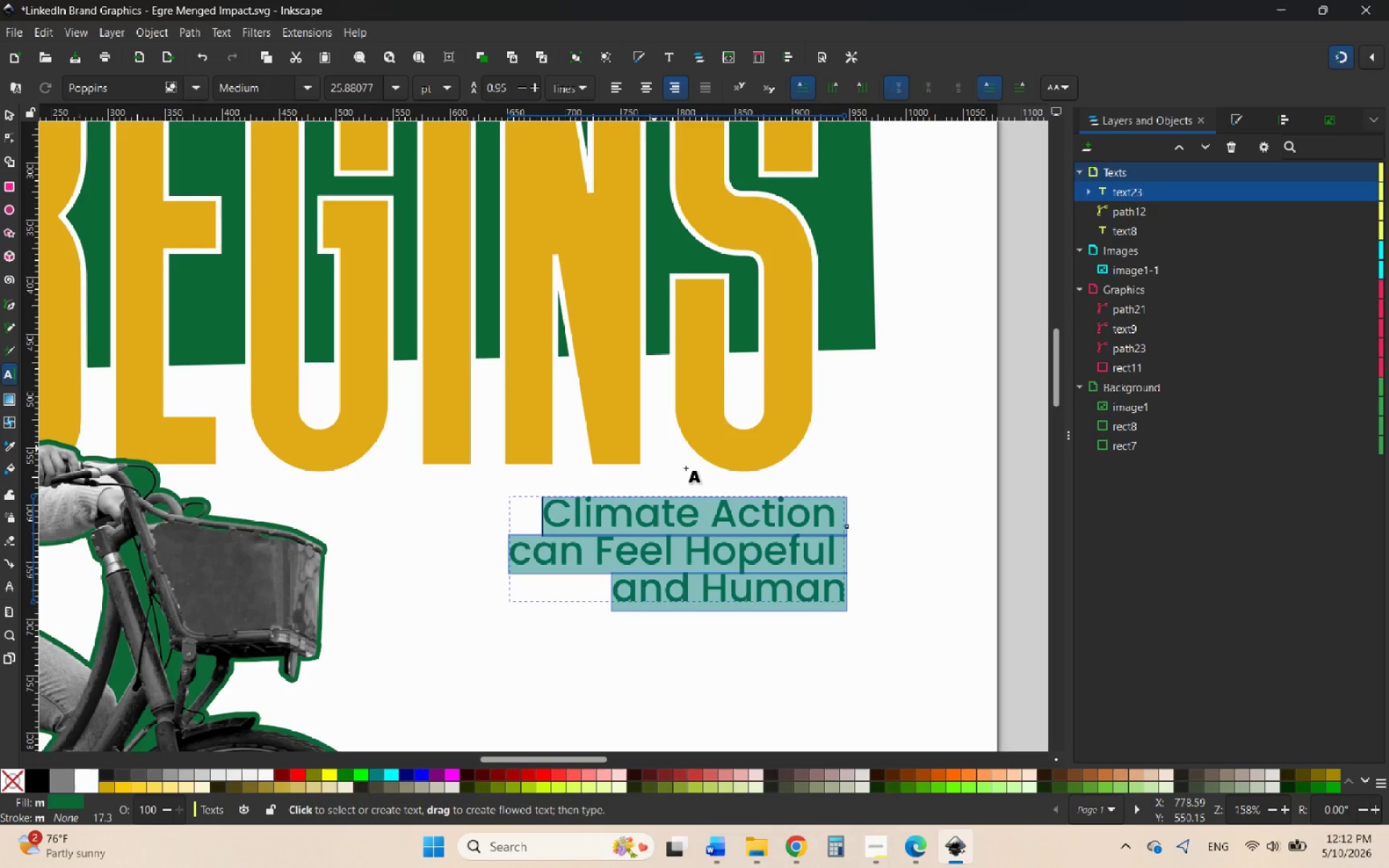 
left_click([825, 551])
 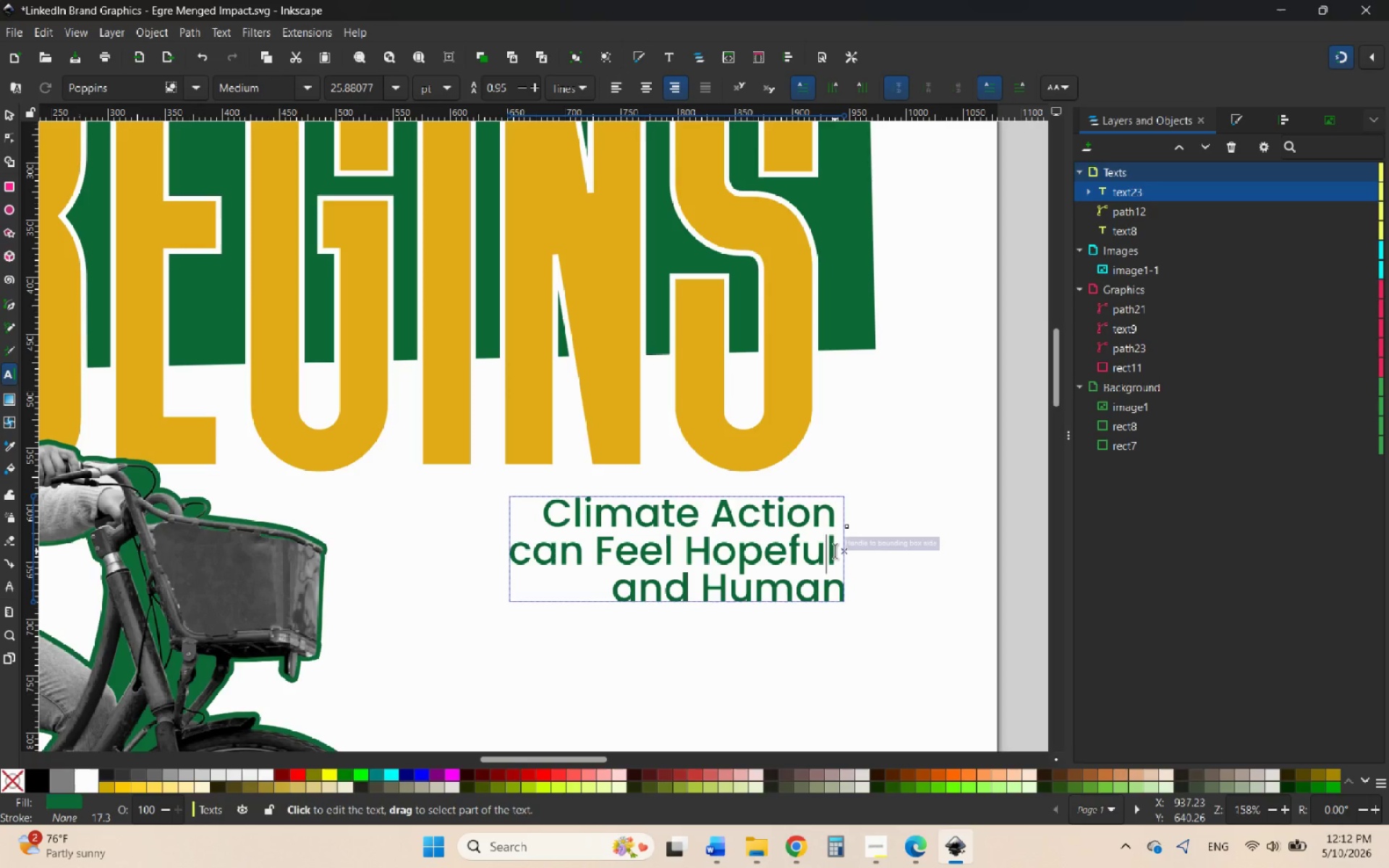 
left_click_drag(start_coordinate=[835, 551], to_coordinate=[862, 551])
 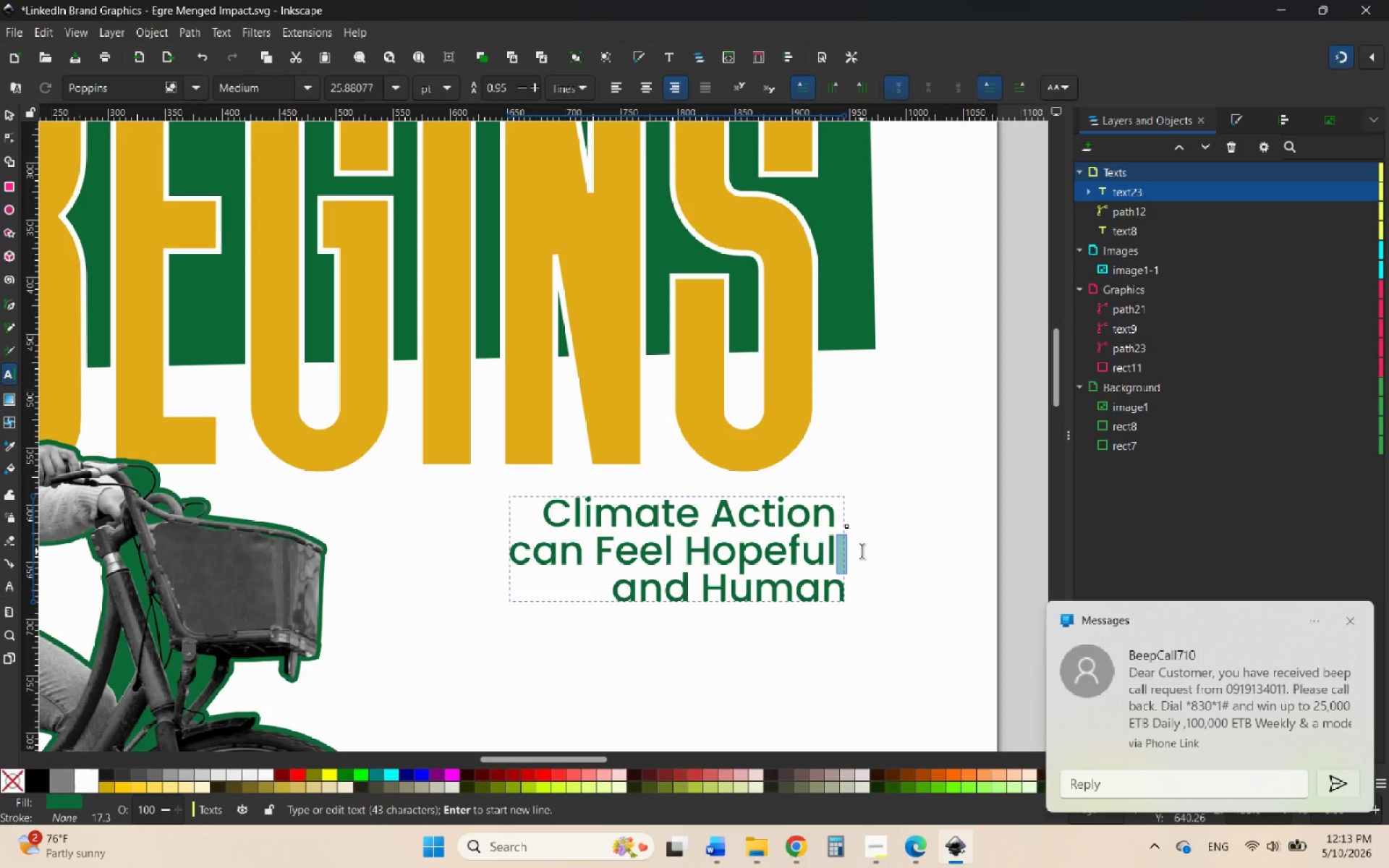 
wait(15.0)
 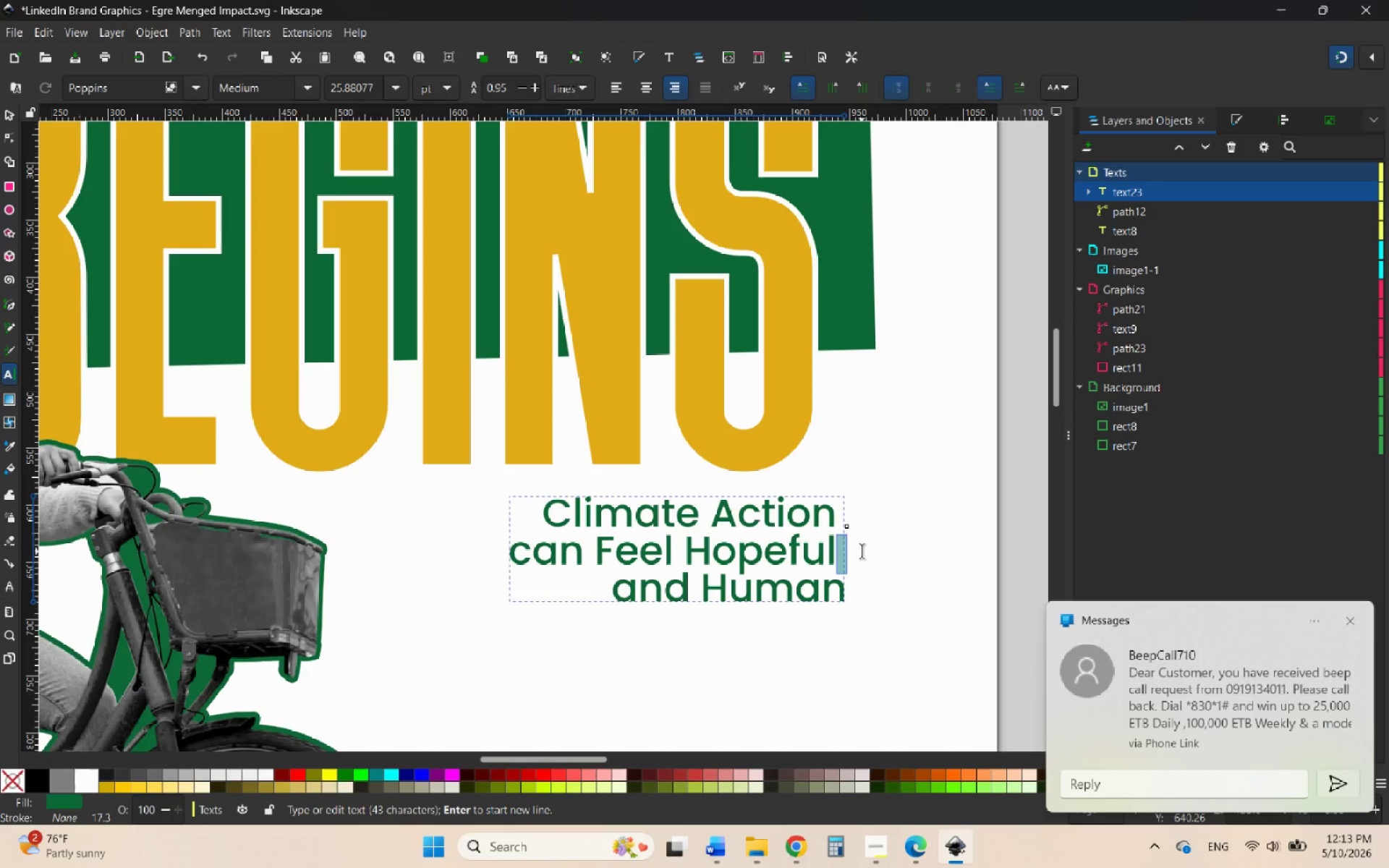 
key(Backspace)
 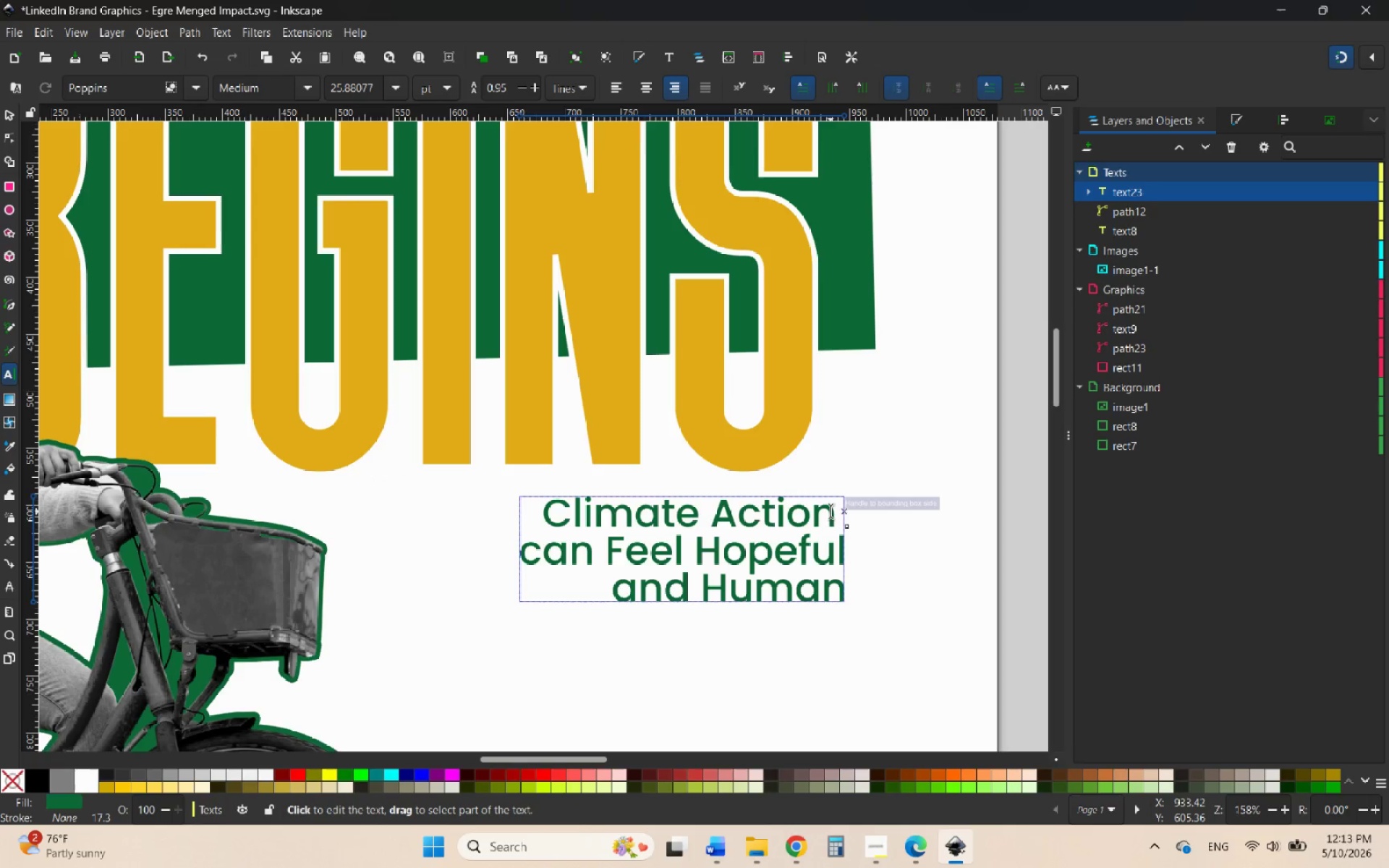 
left_click_drag(start_coordinate=[837, 511], to_coordinate=[864, 507])
 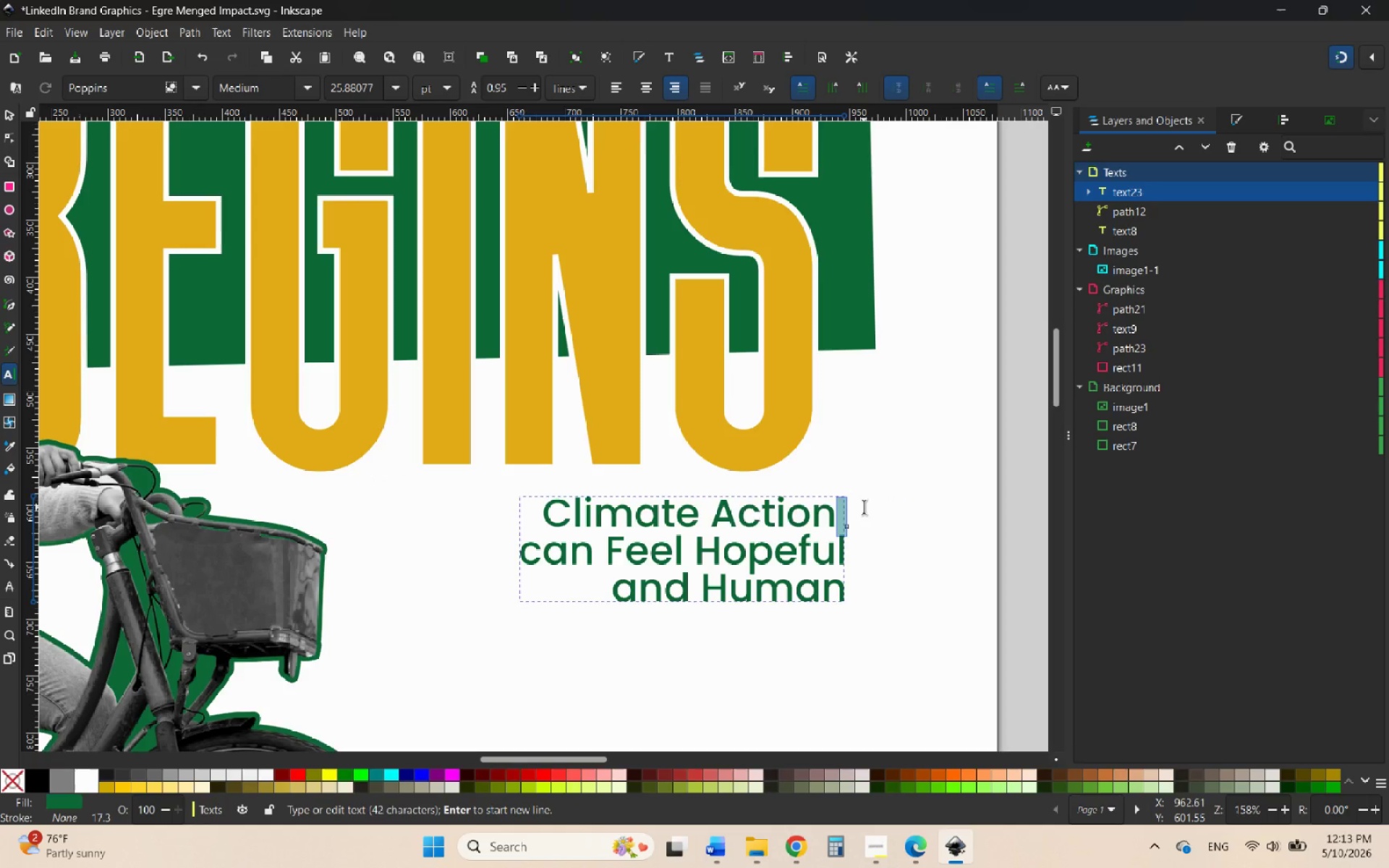 
key(Backspace)
 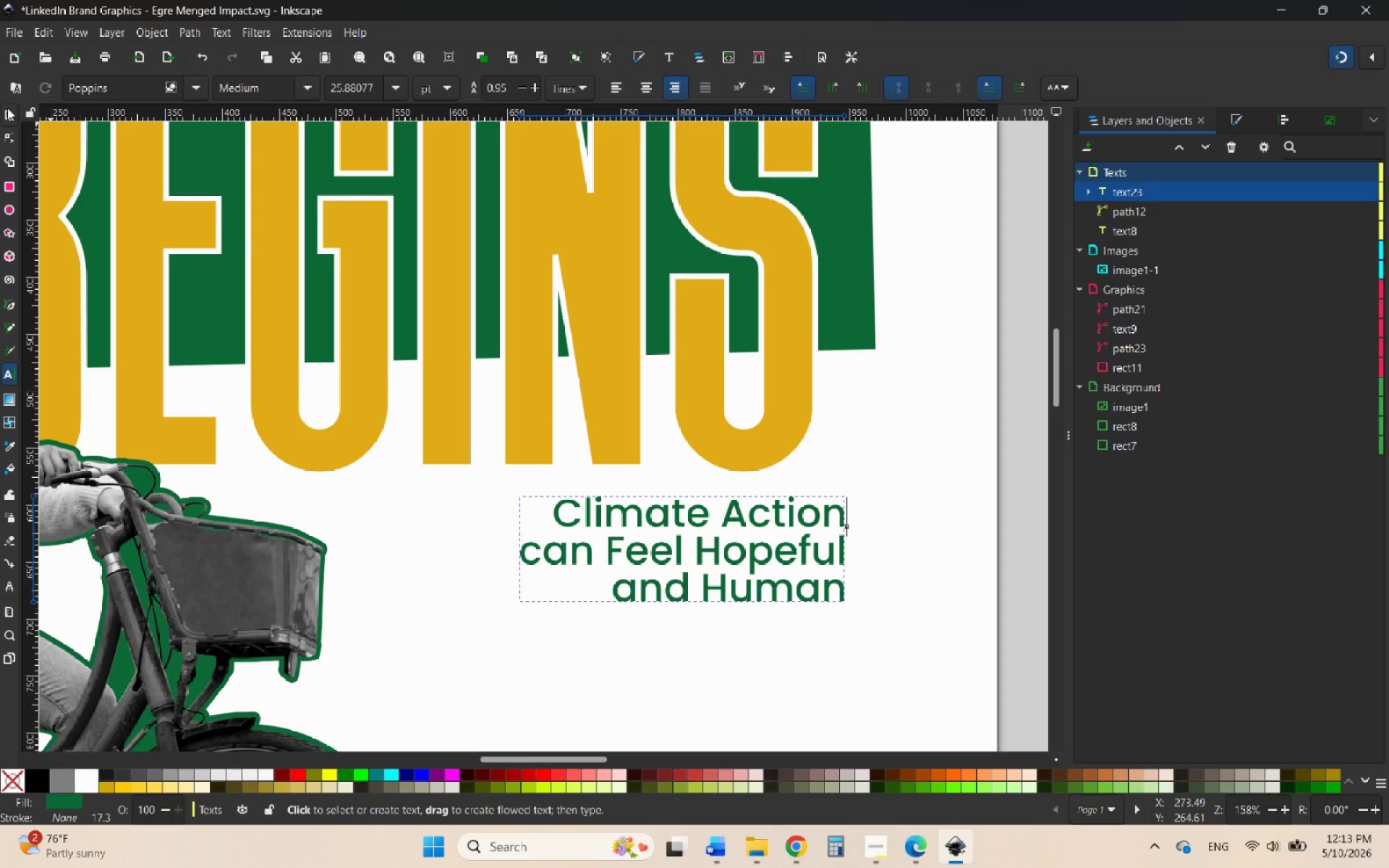 
left_click([7, 113])
 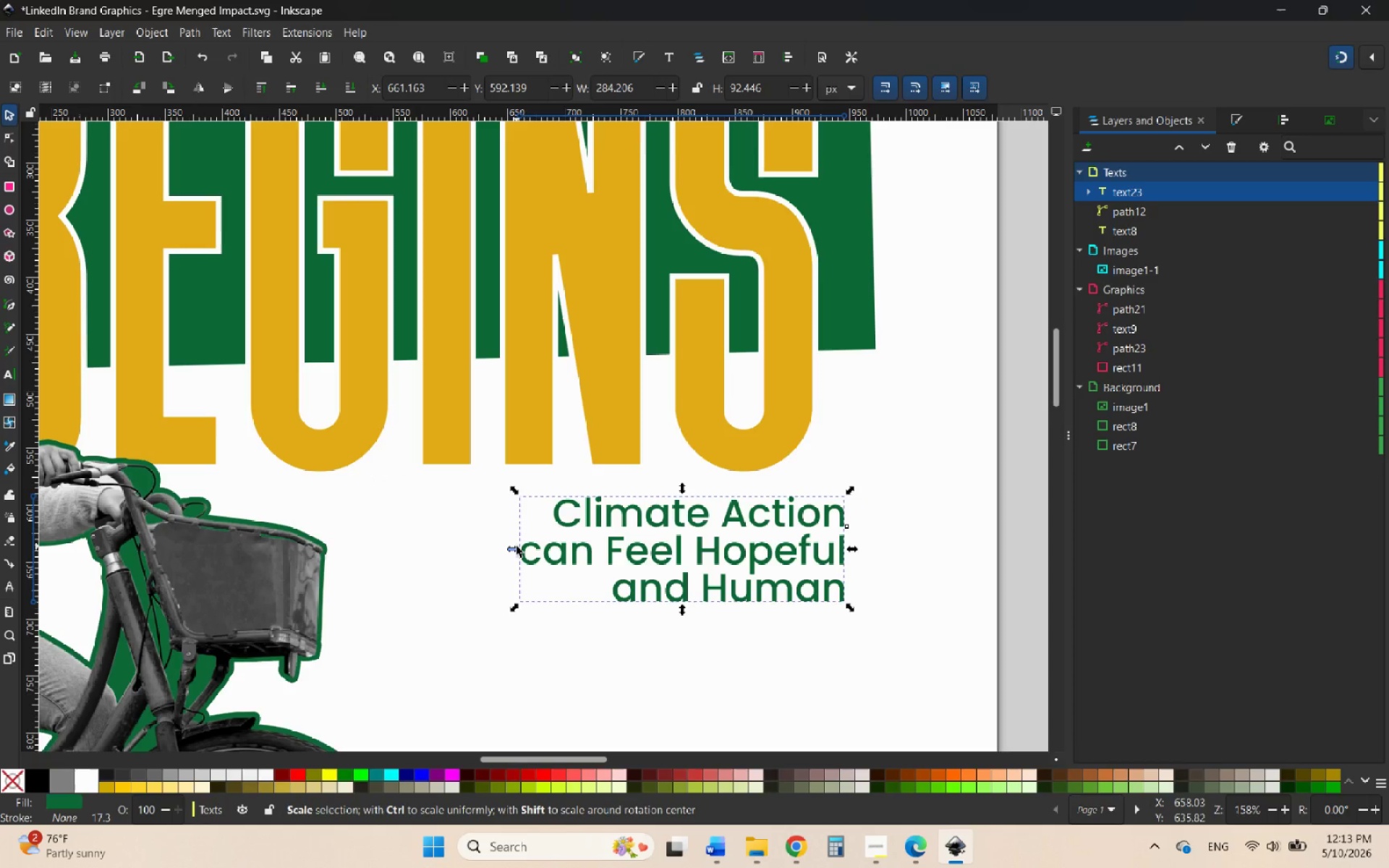 
left_click_drag(start_coordinate=[514, 547], to_coordinate=[442, 549])
 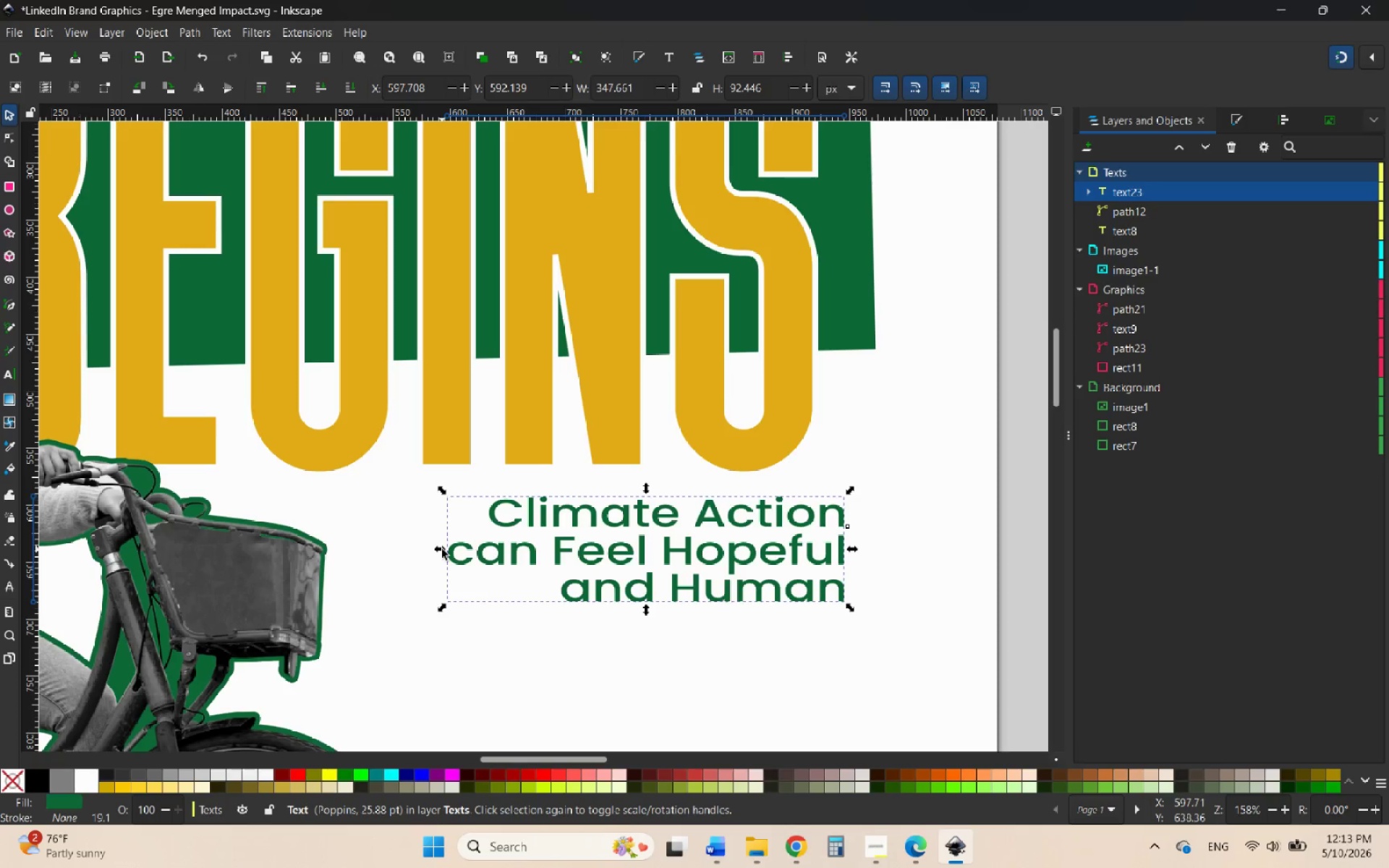 
key(Control+Z)
 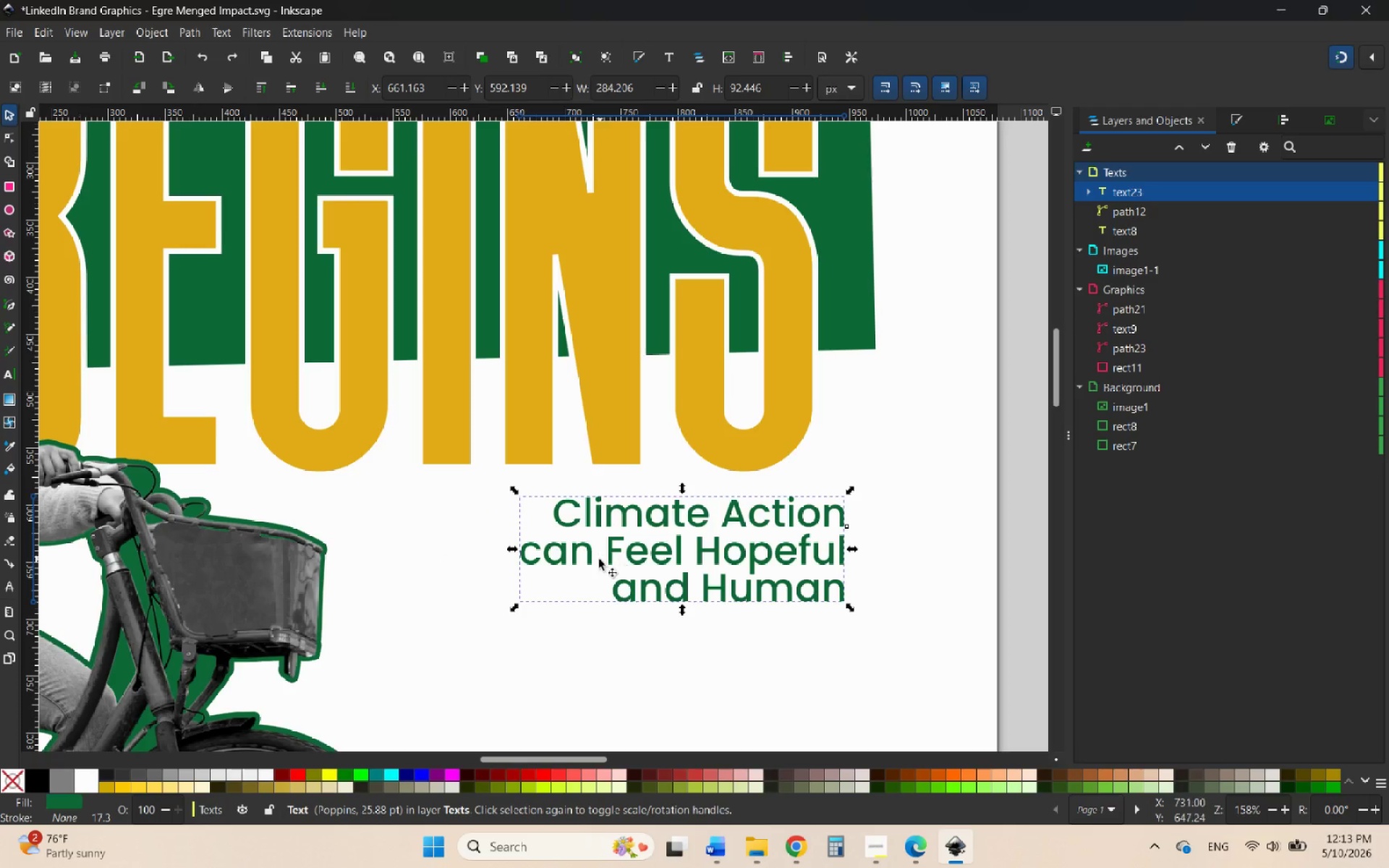 
double_click([566, 558])
 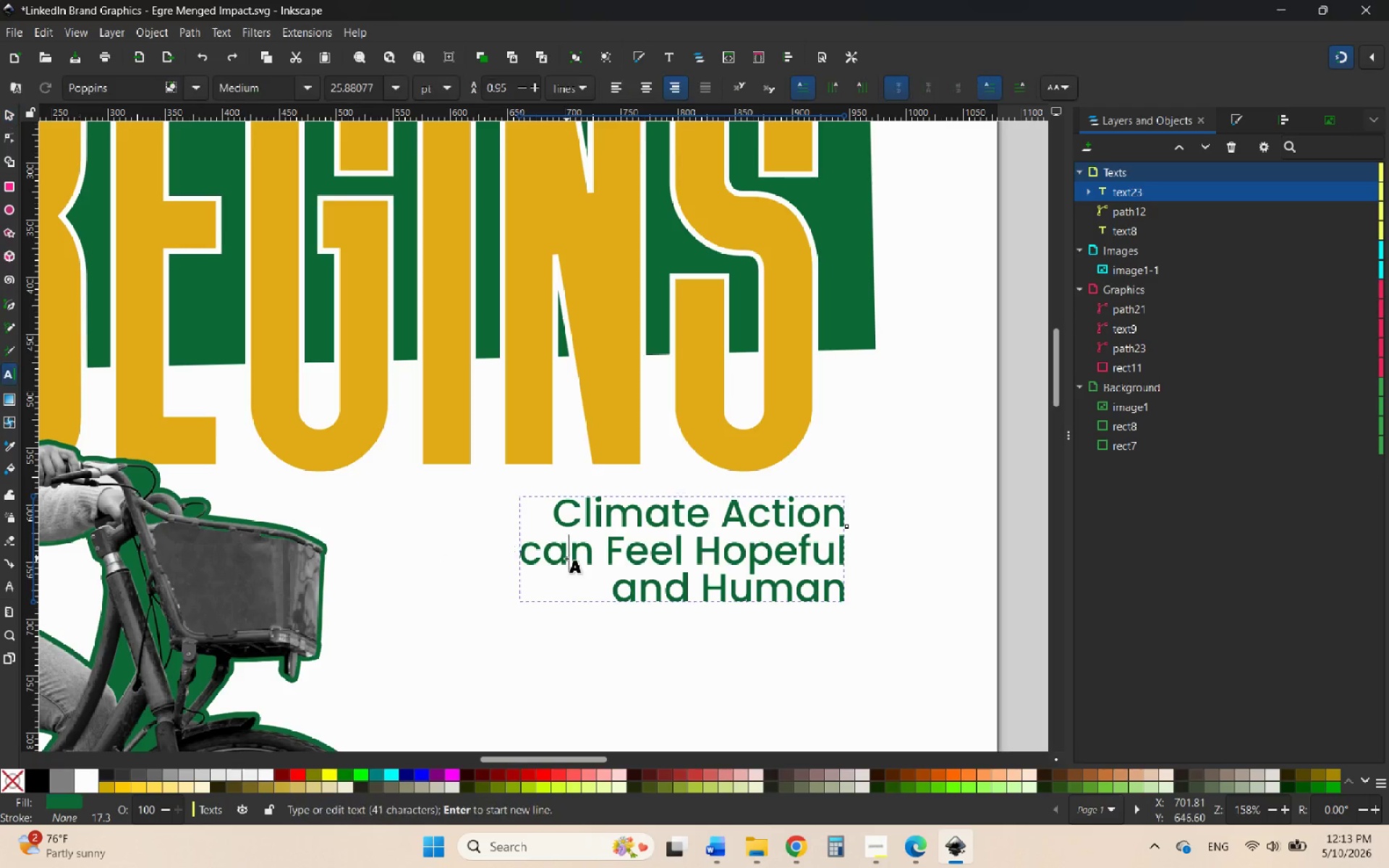 
triple_click([566, 558])
 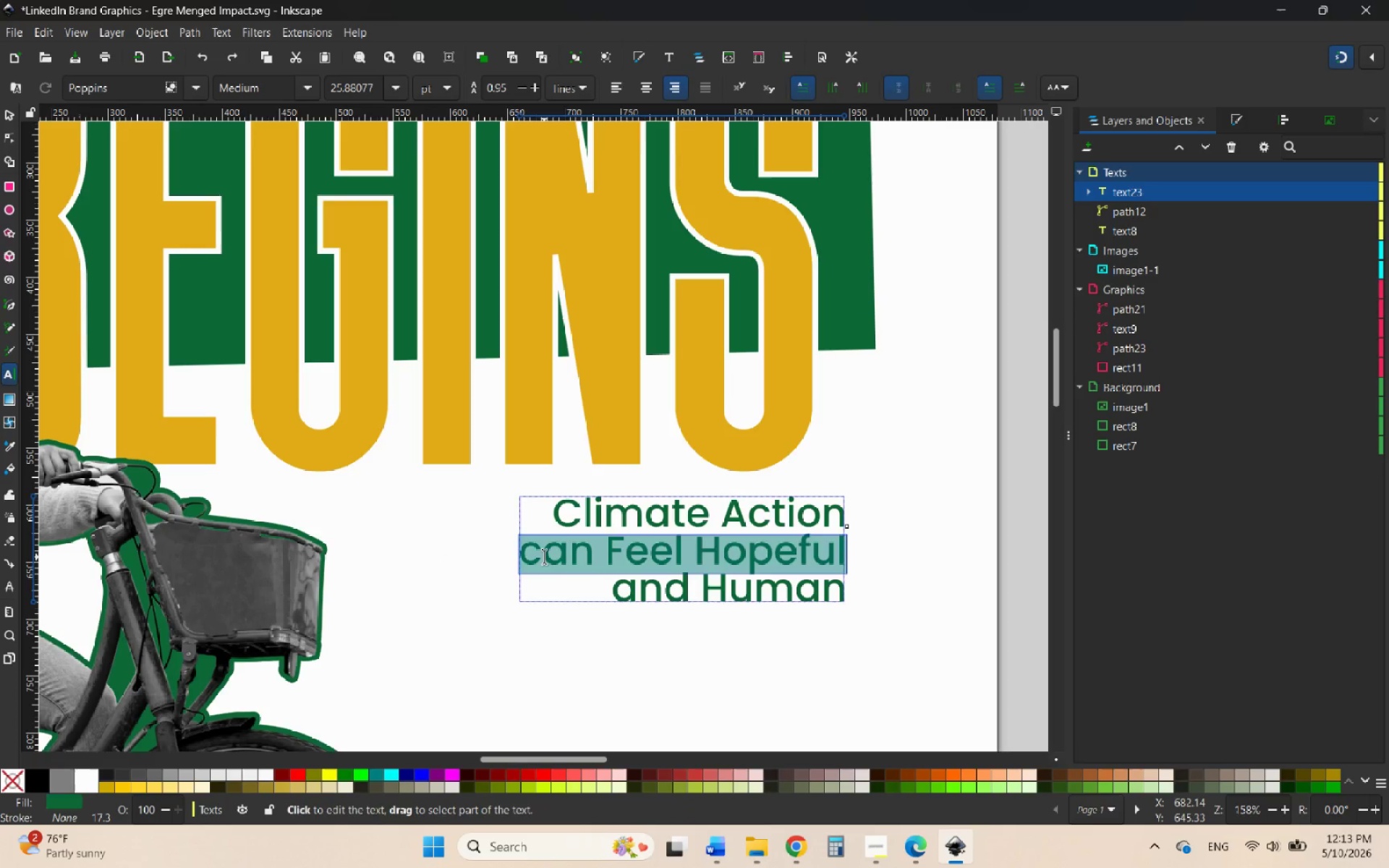 
left_click([544, 557])
 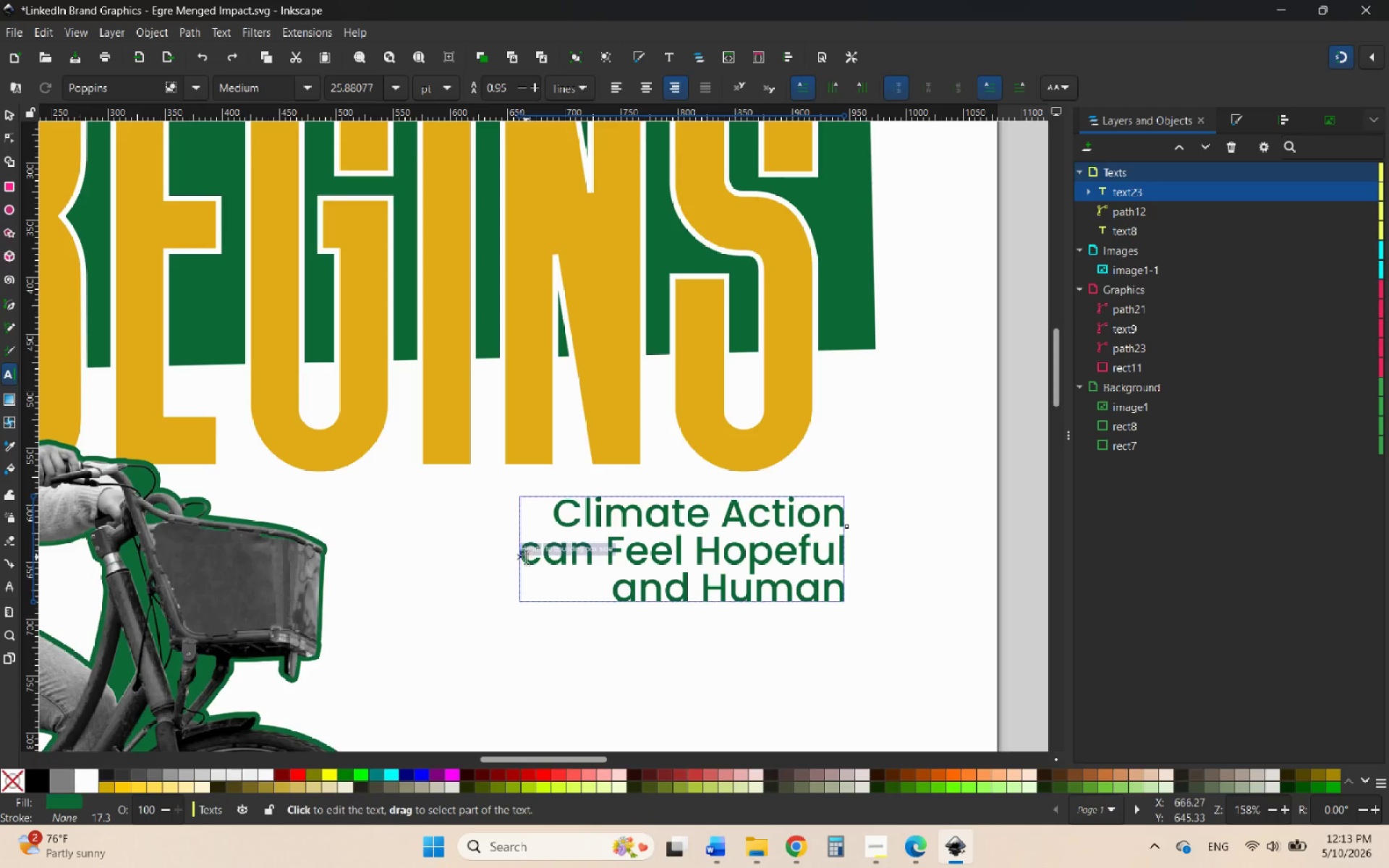 
left_click([526, 557])
 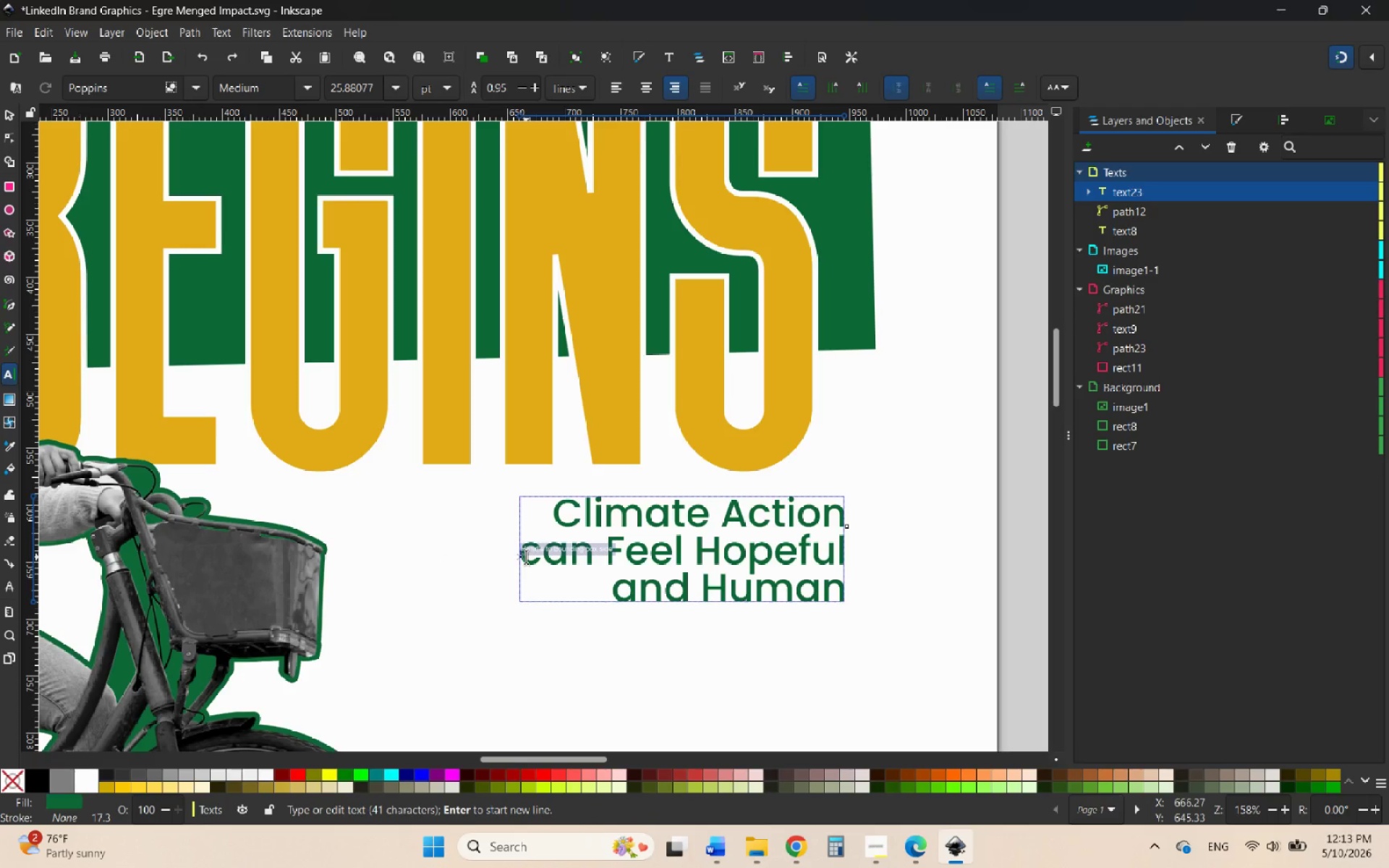 
hold_key(key=Backspace, duration=3.94)
 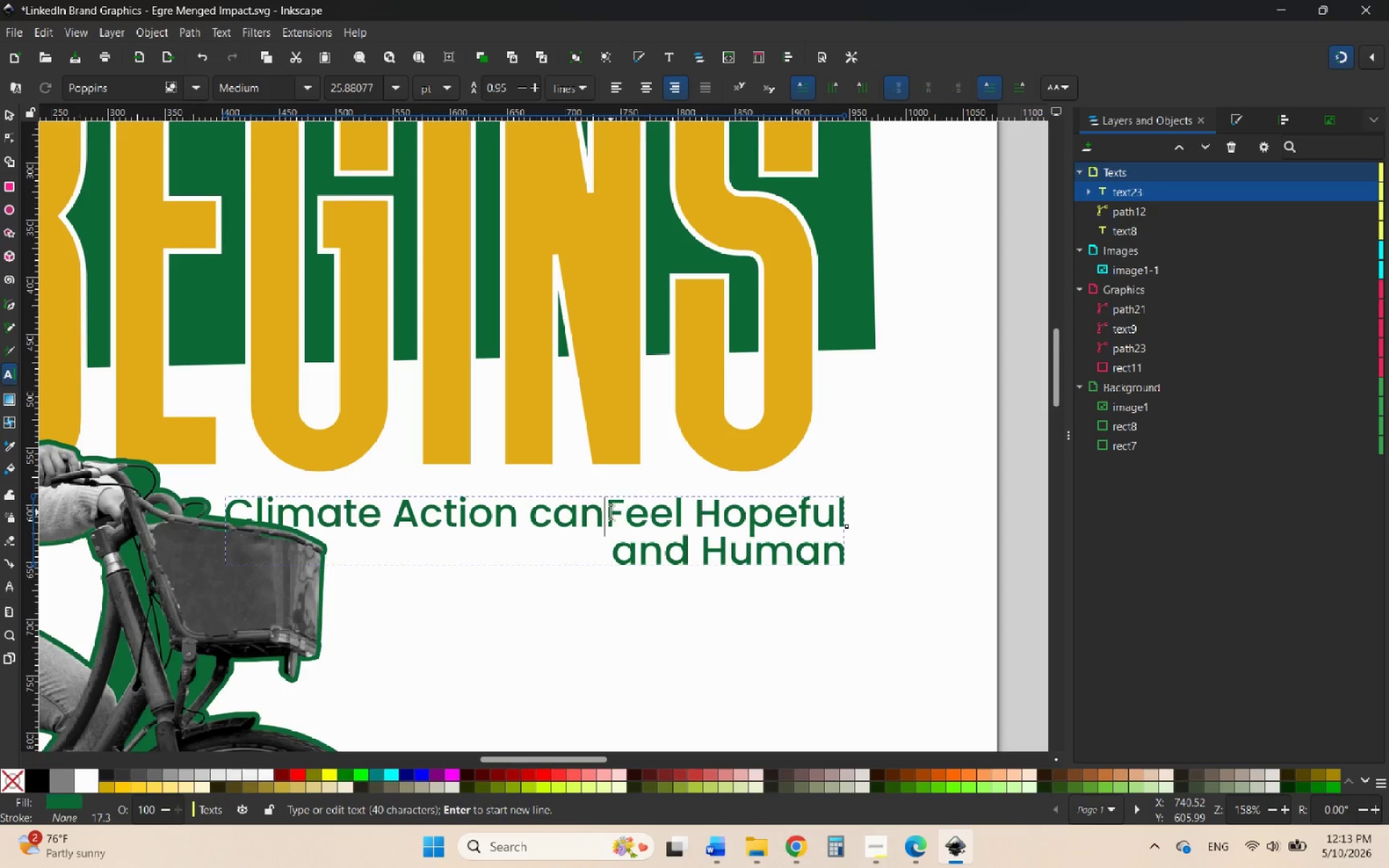 
key(Space)
 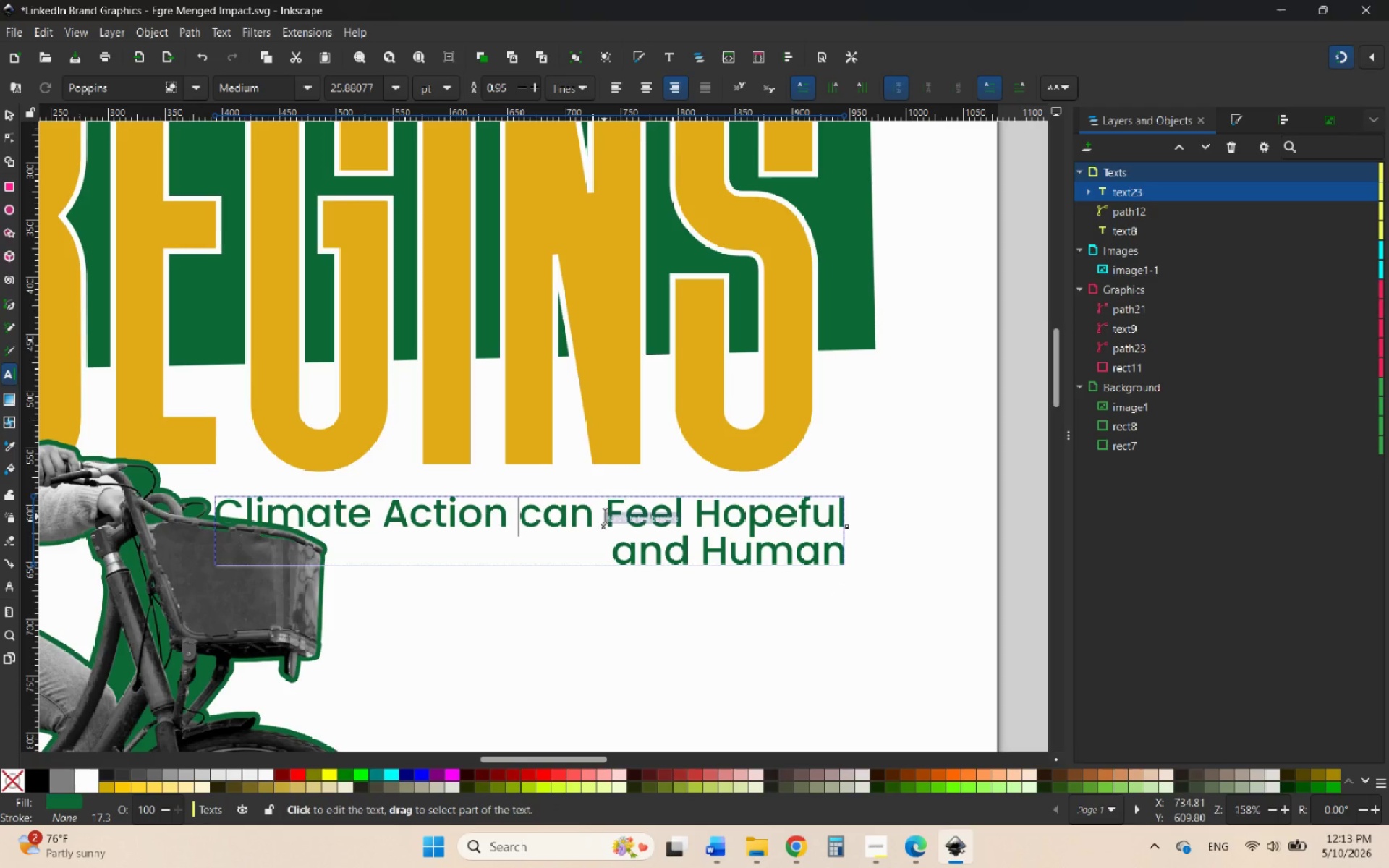 
left_click([611, 512])
 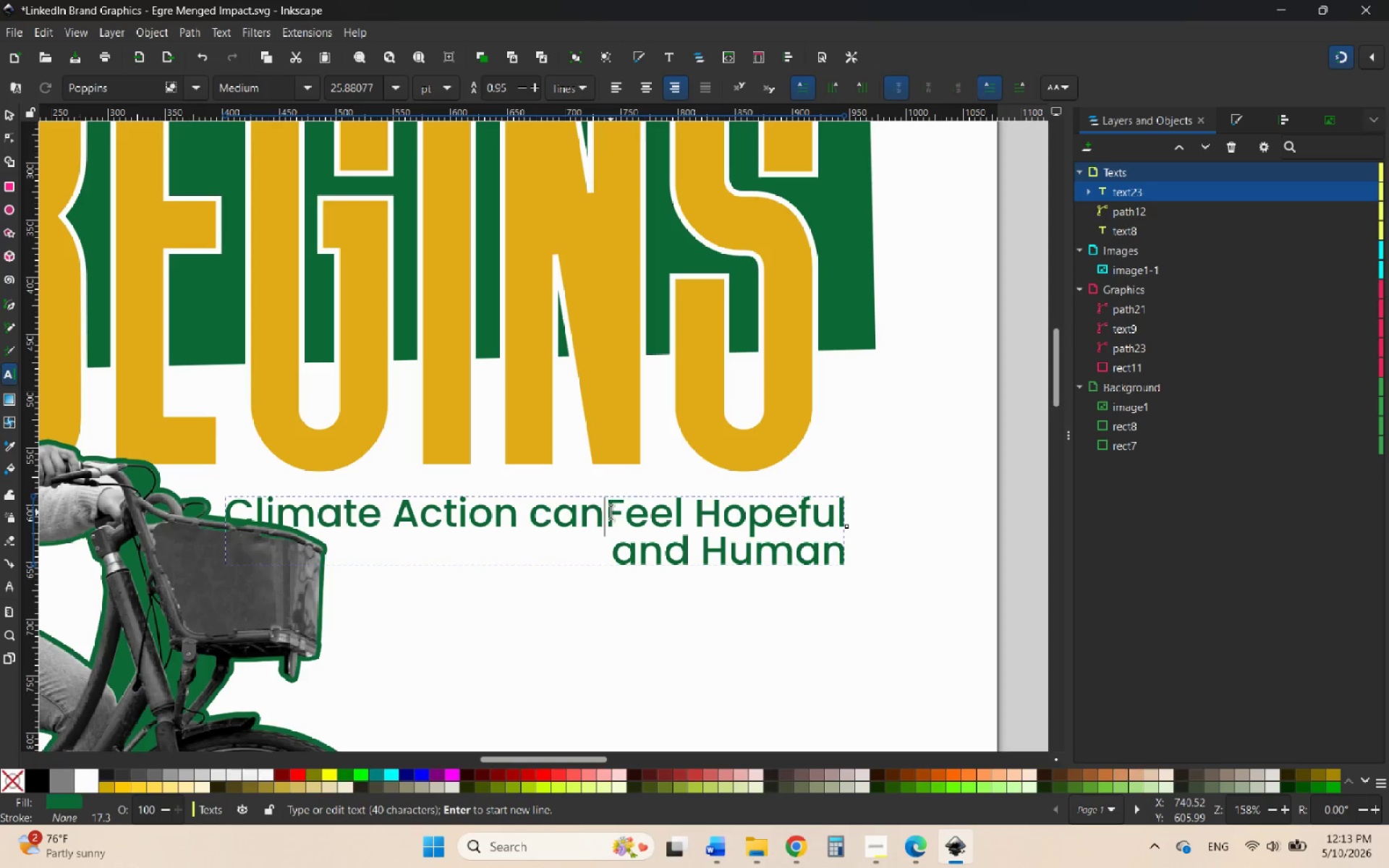 
key(Enter)
 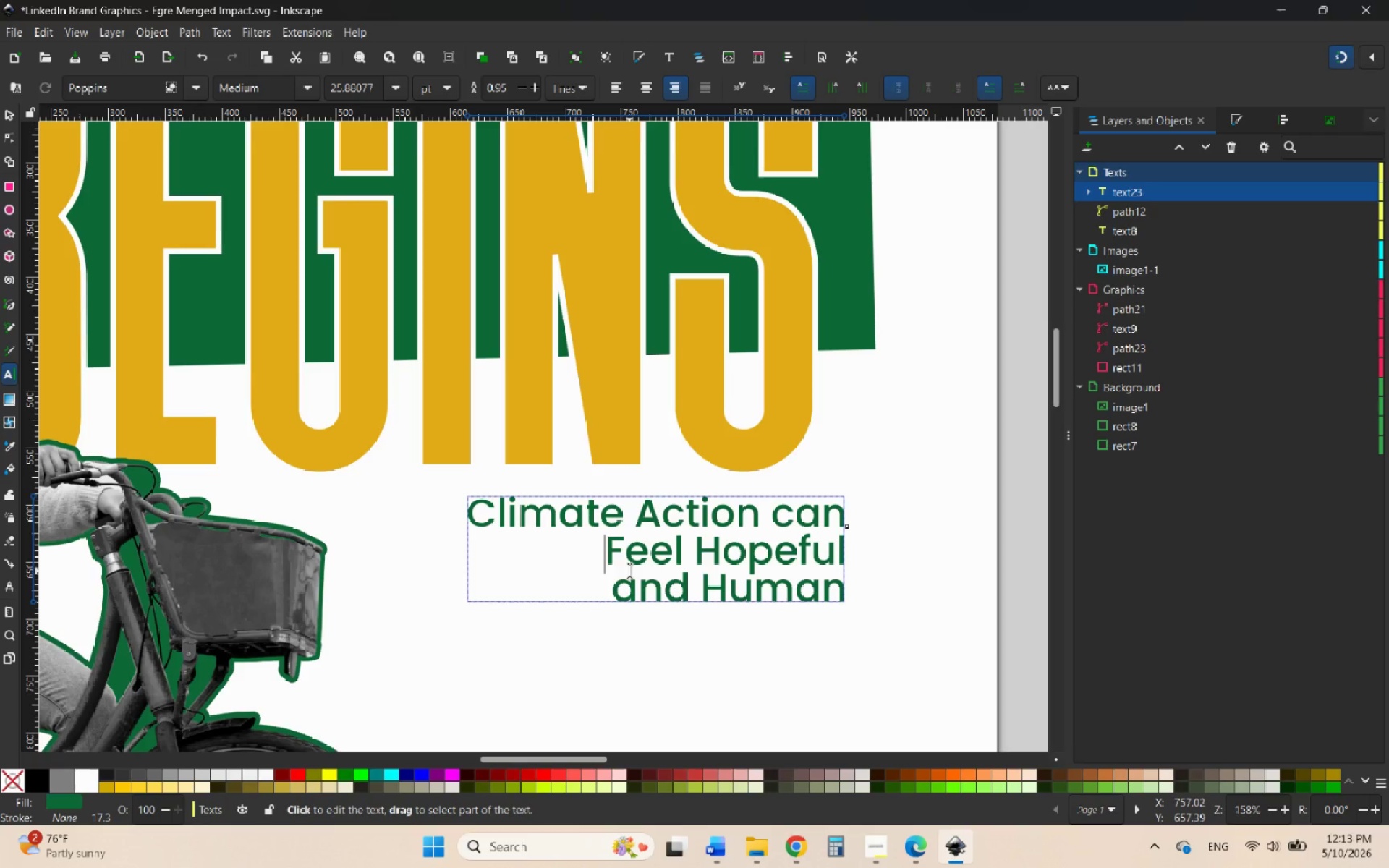 
left_click([618, 588])
 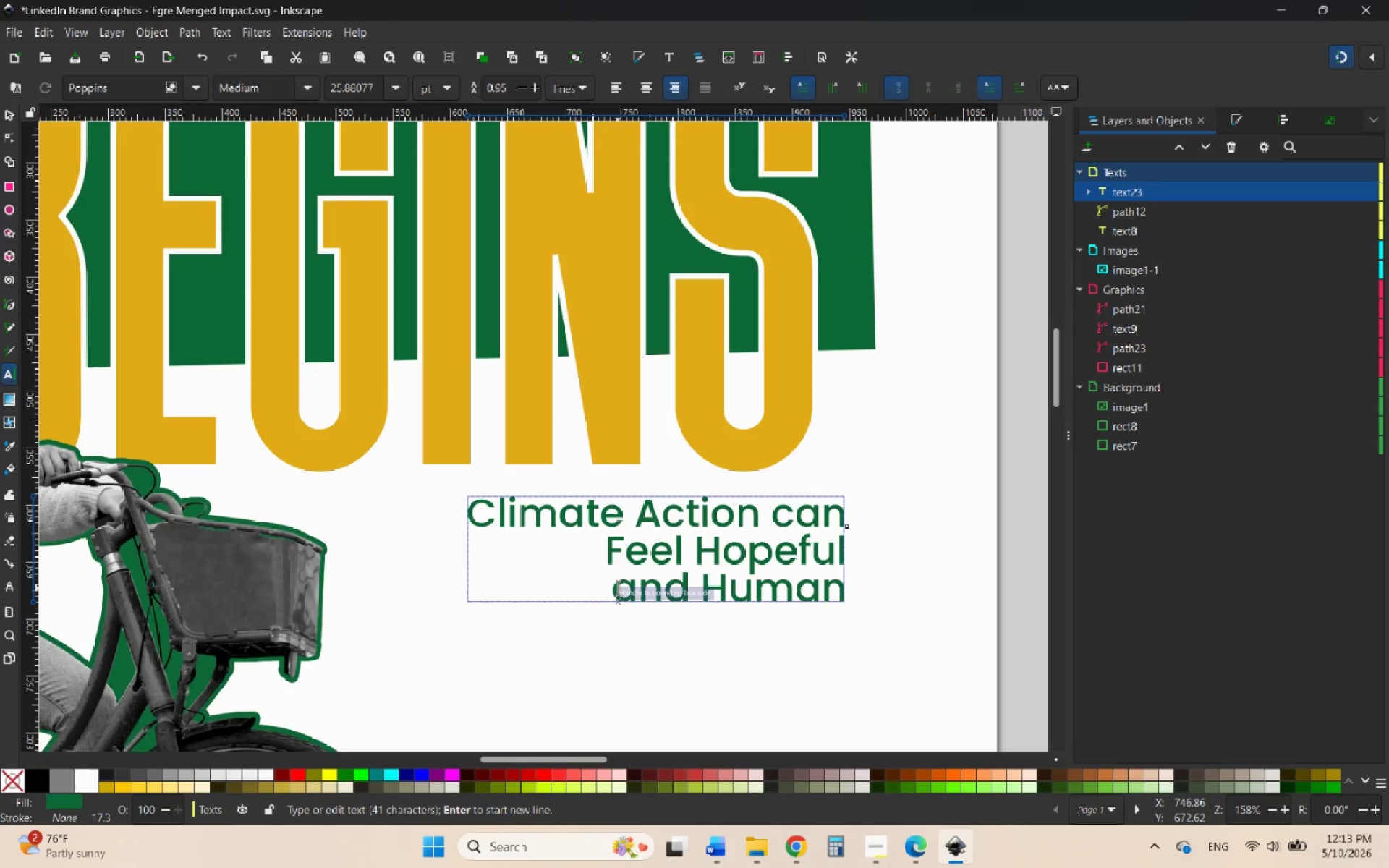 
key(Backspace)
 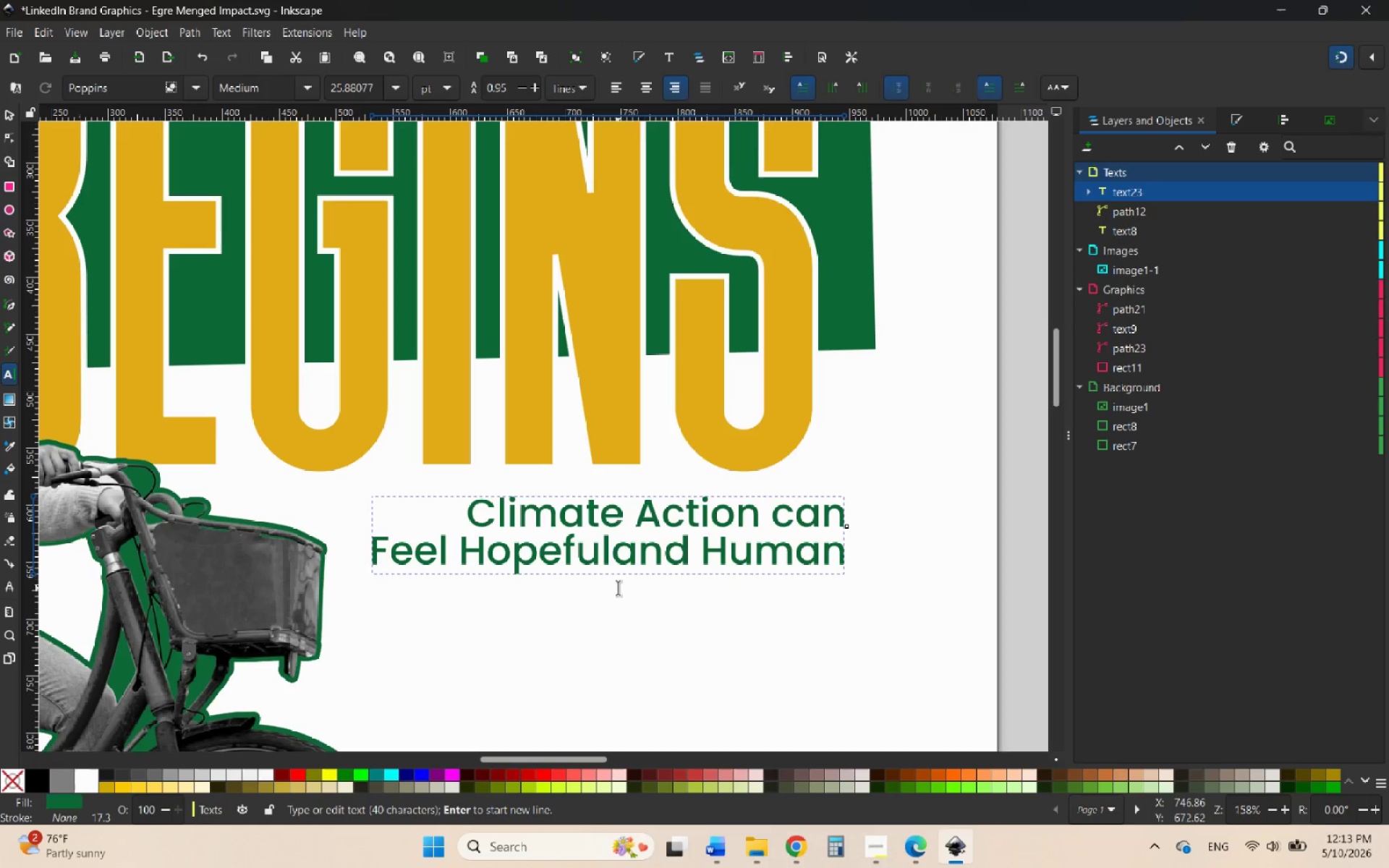 
key(Space)
 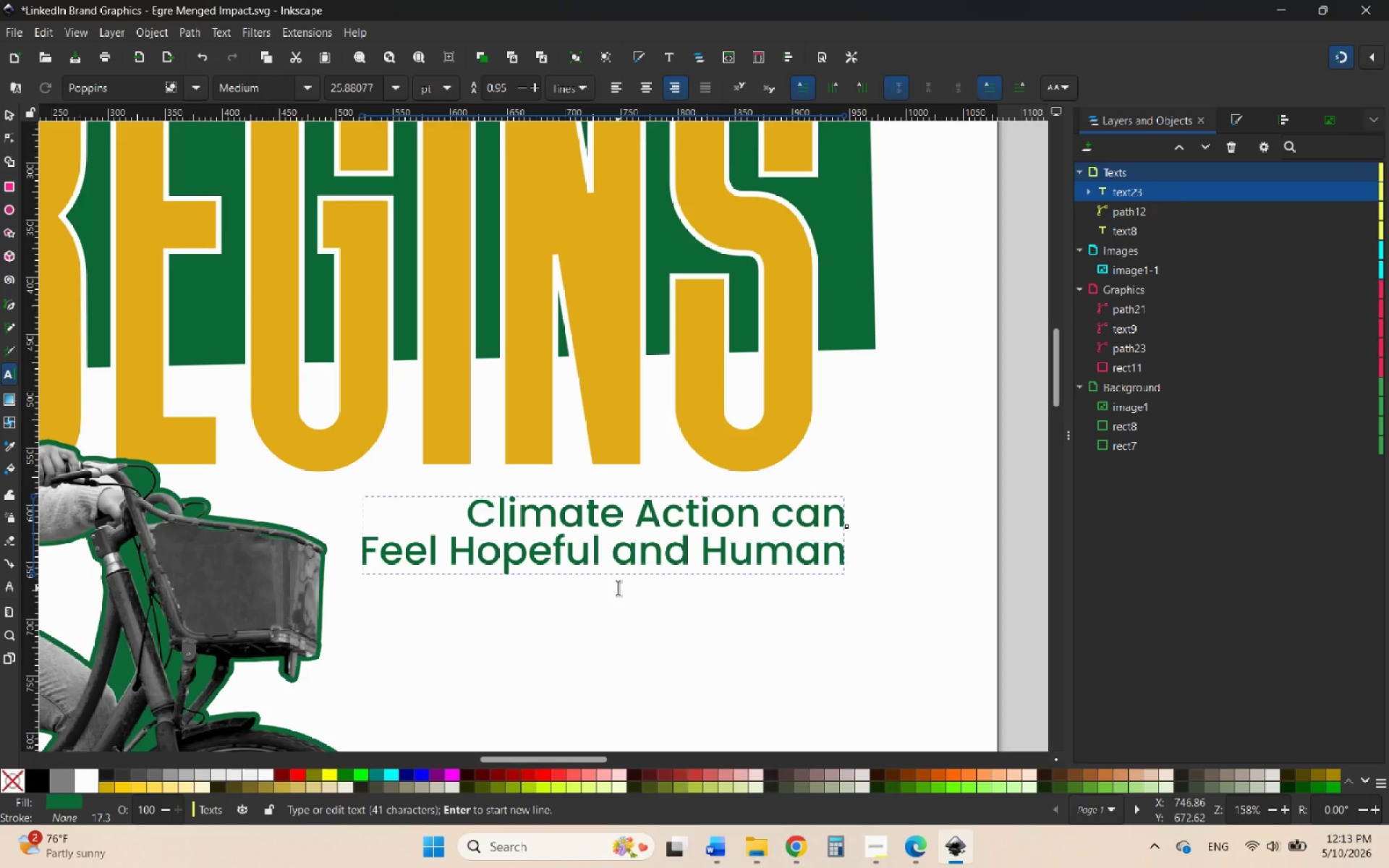 
wait(5.86)
 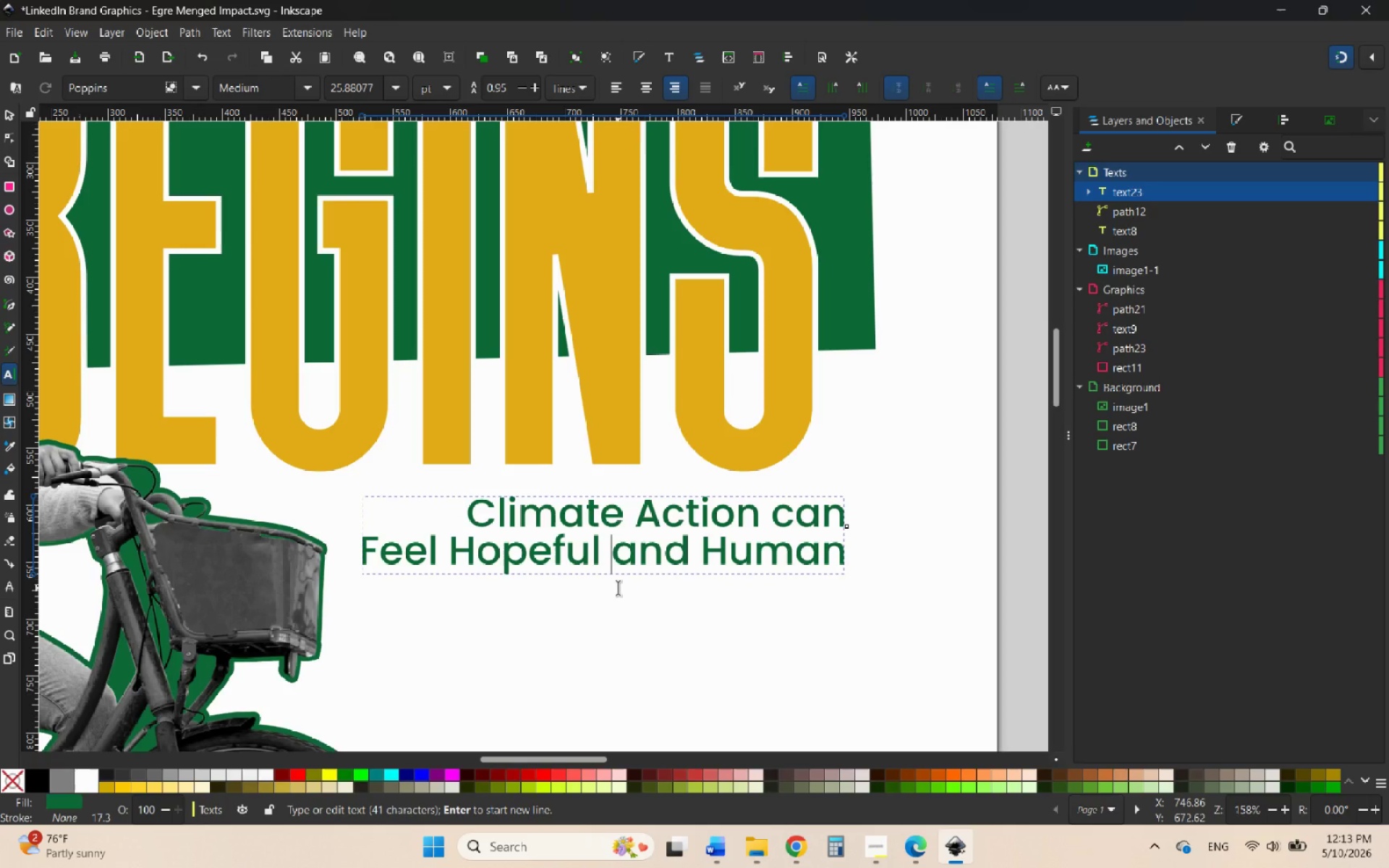 
left_click([705, 554])
 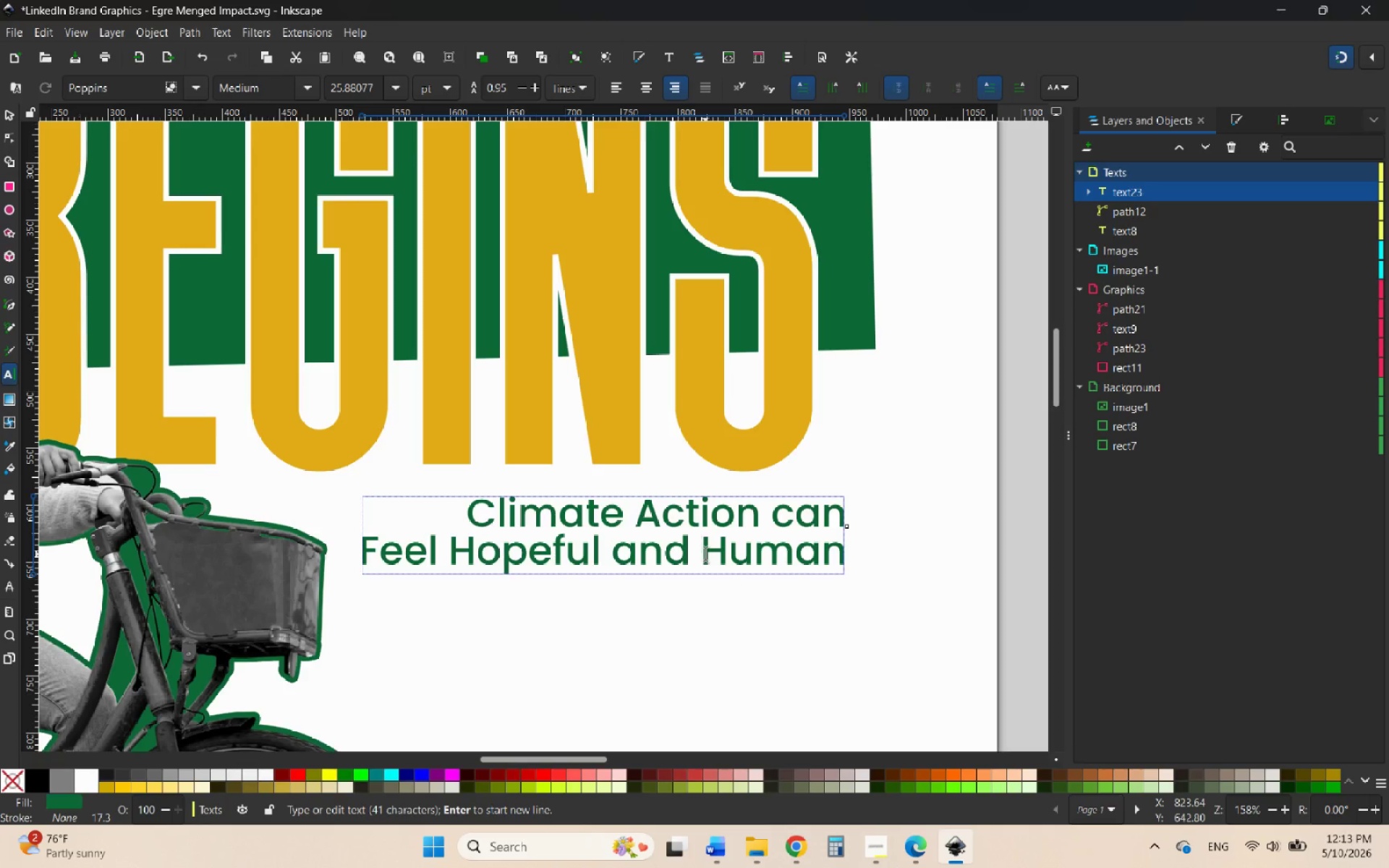 
key(Backspace)
 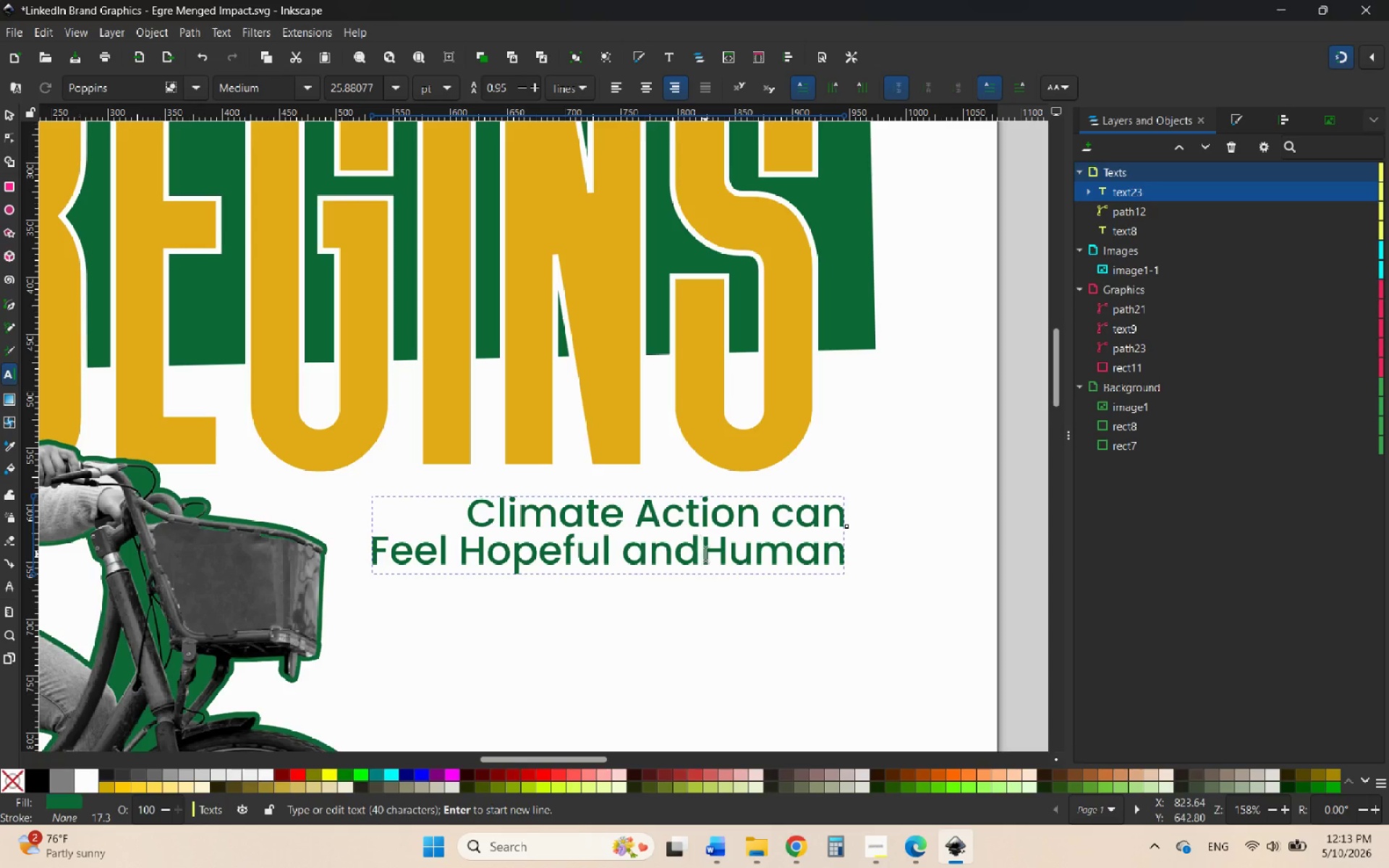 
key(Enter)
 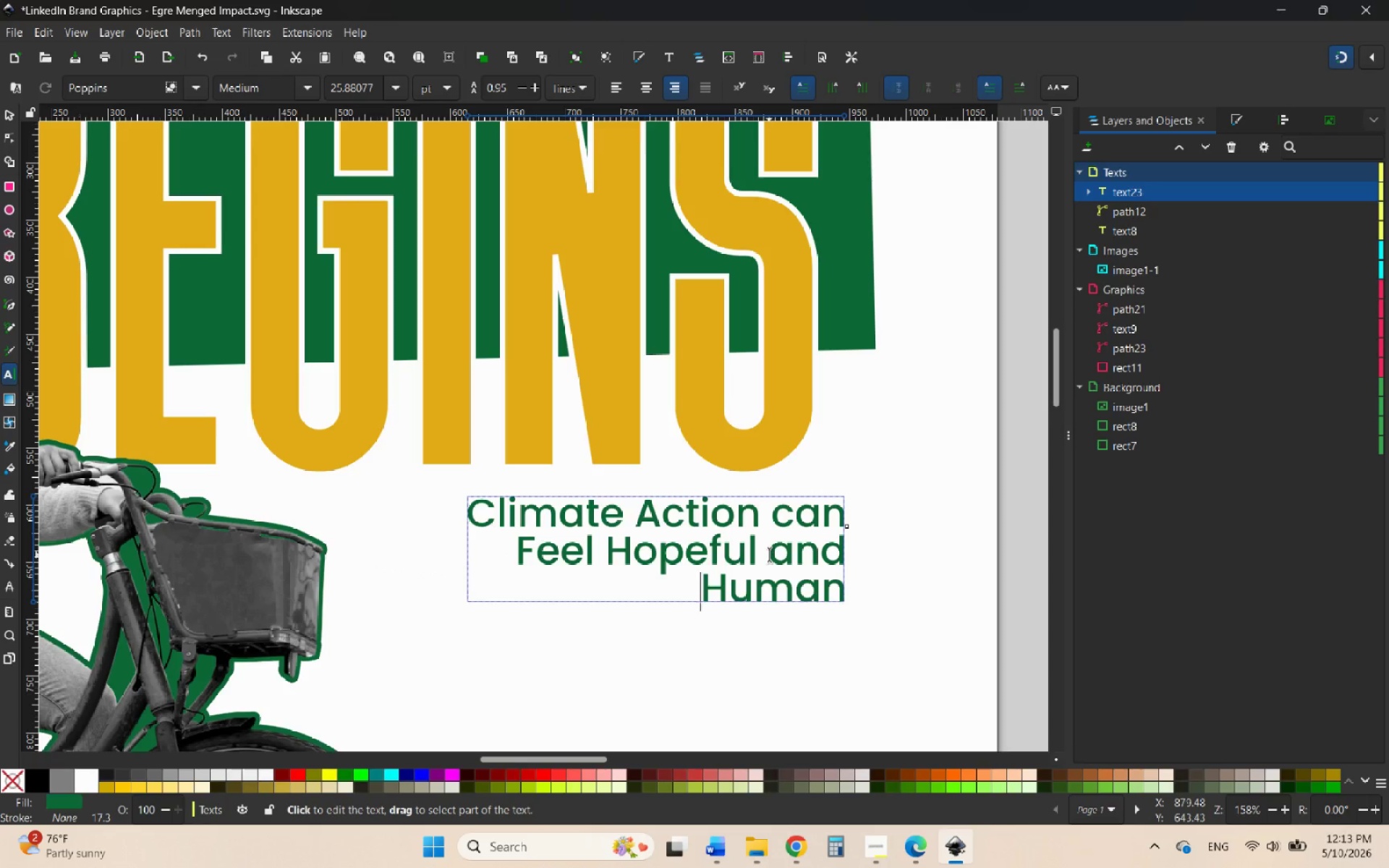 
wait(5.28)
 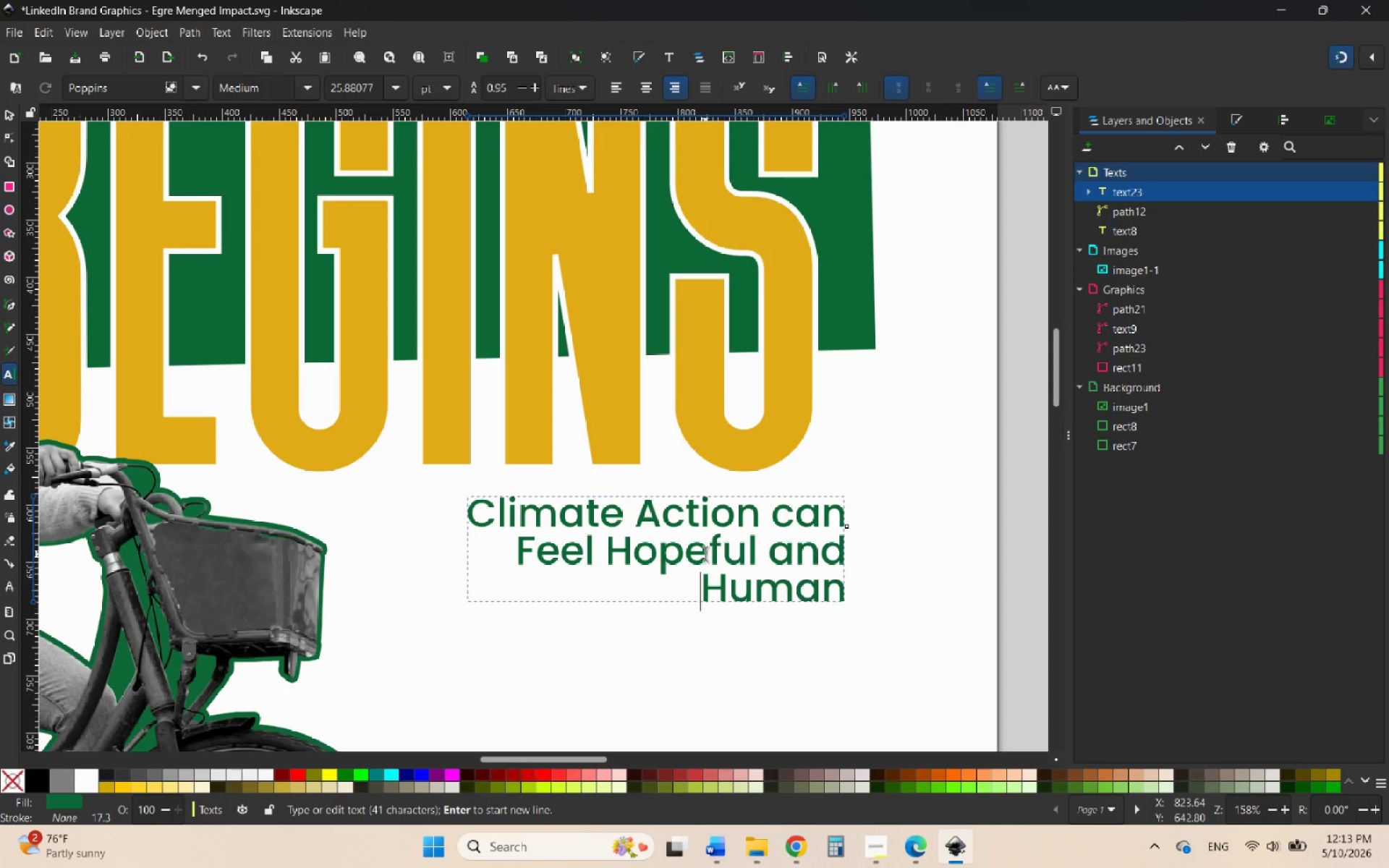 
key(Control+Z)
 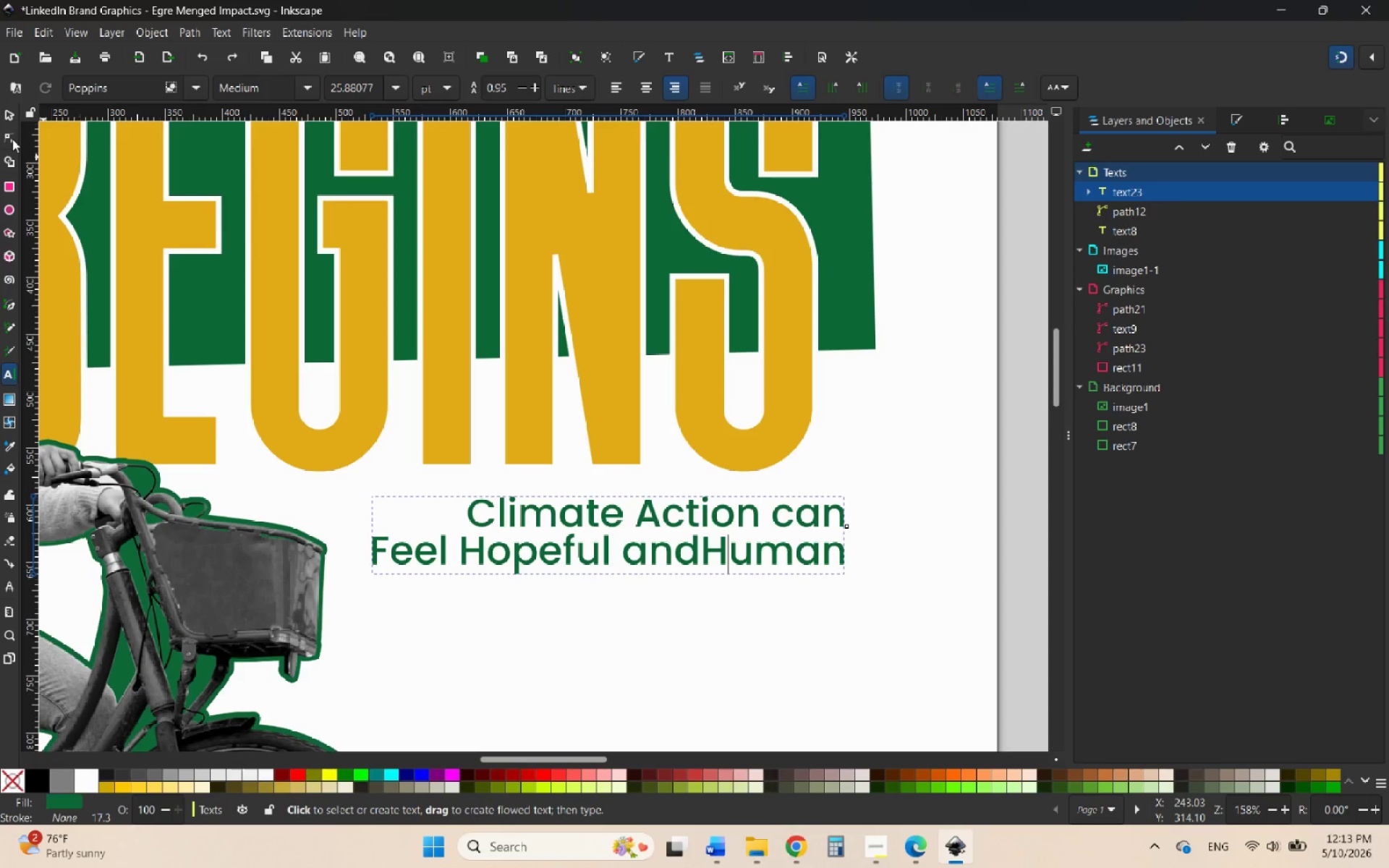 
left_click([7, 114])
 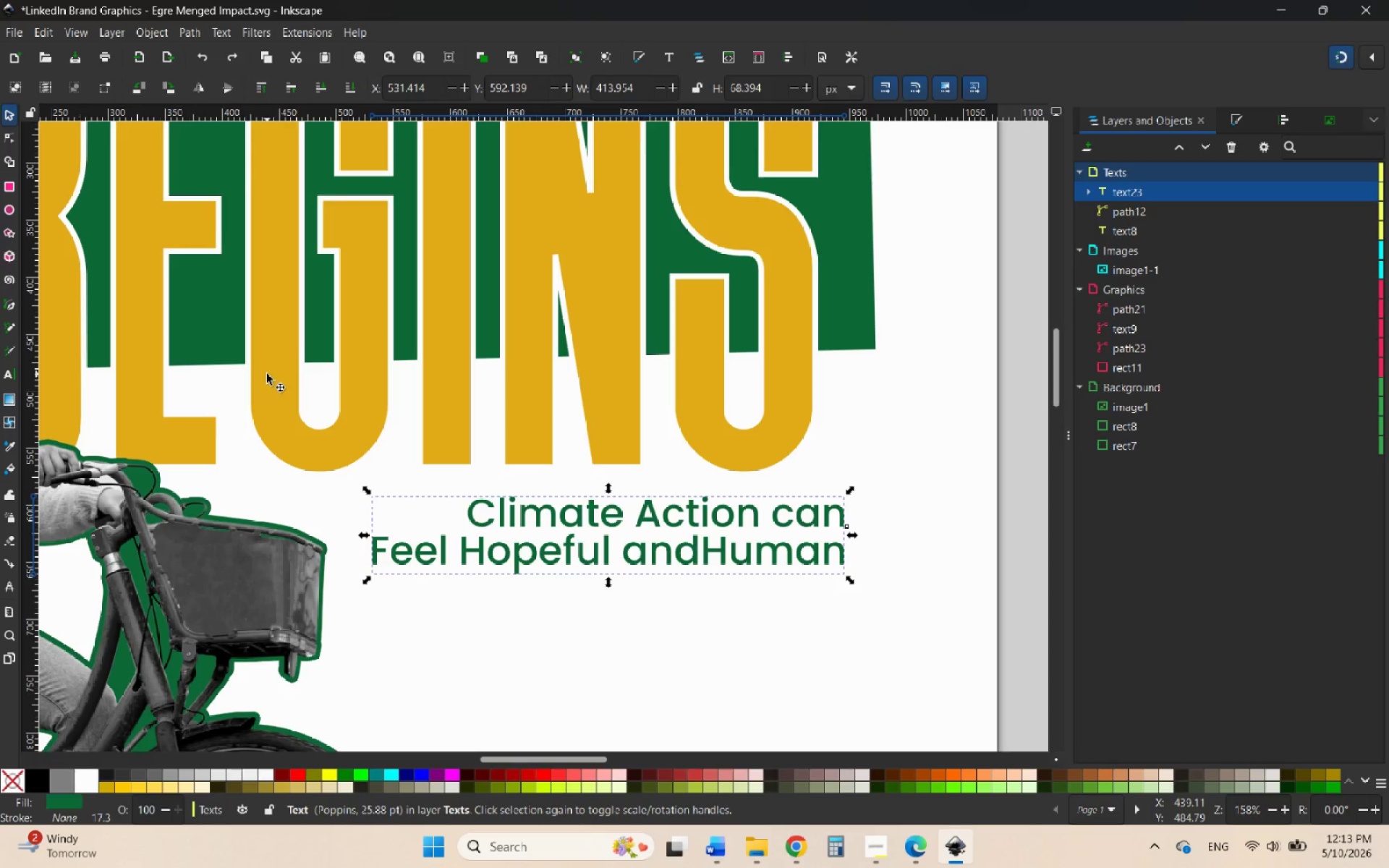 
wait(12.69)
 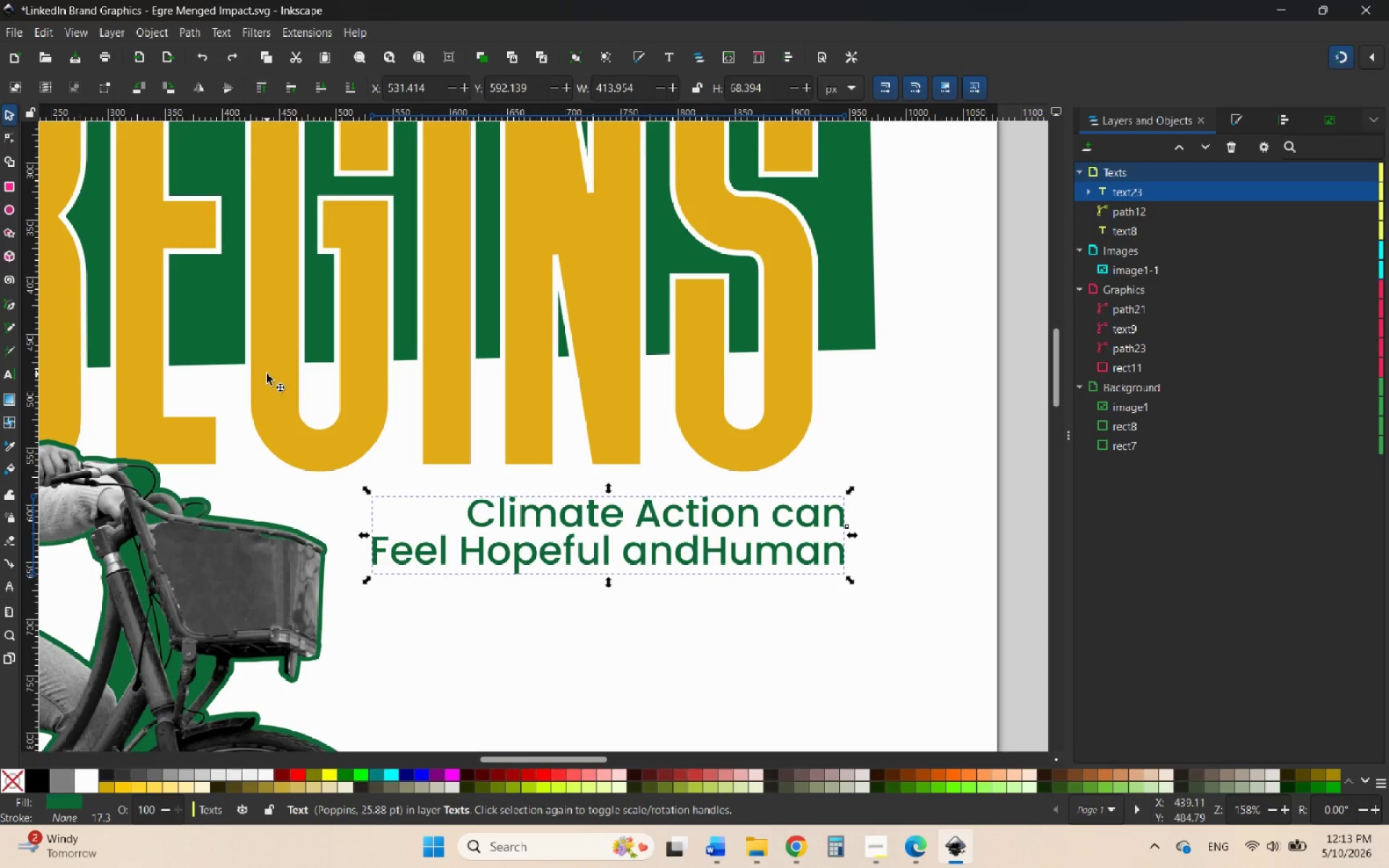 
double_click([484, 511])
 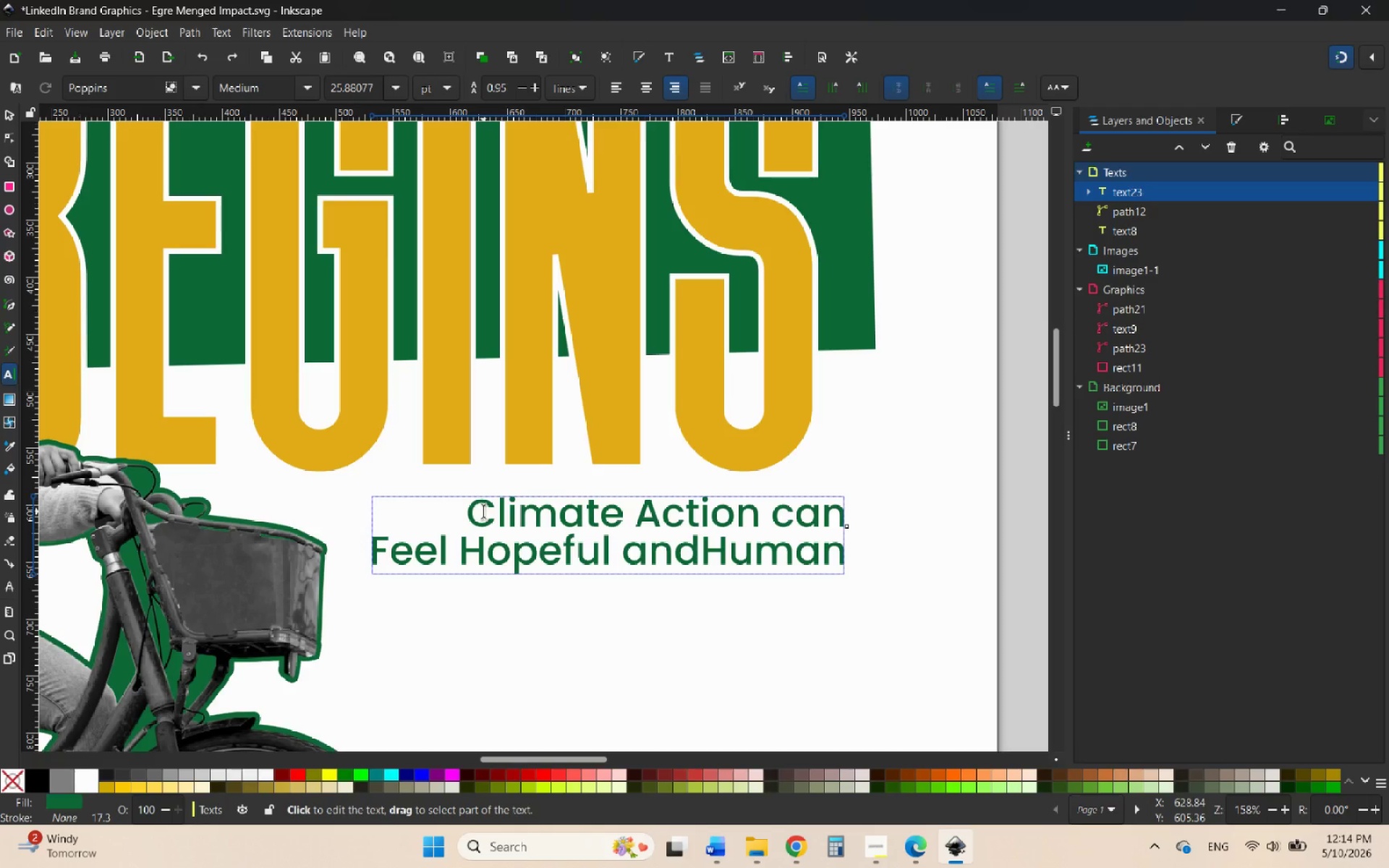 
left_click_drag(start_coordinate=[467, 507], to_coordinate=[943, 592])
 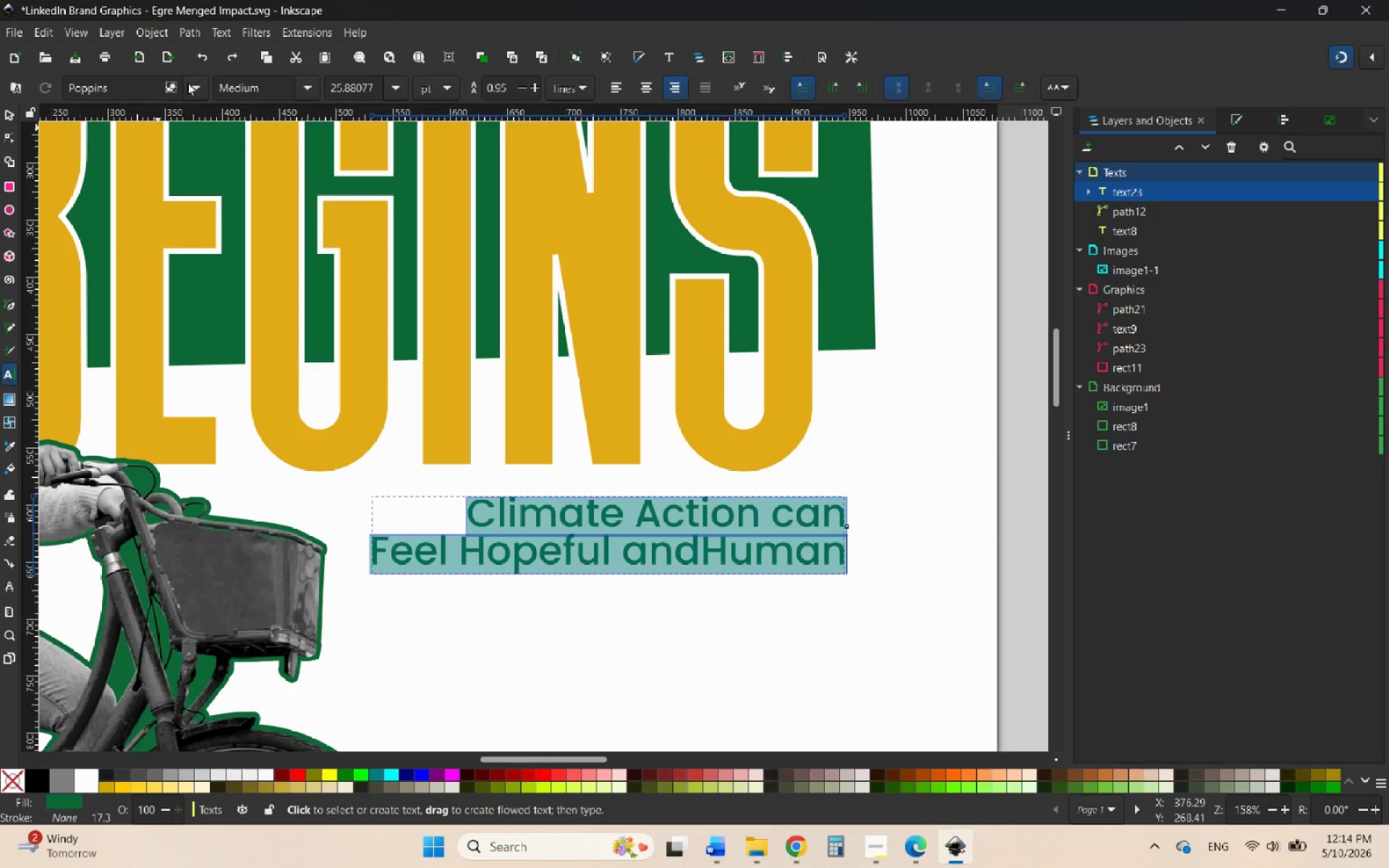 
left_click([194, 82])
 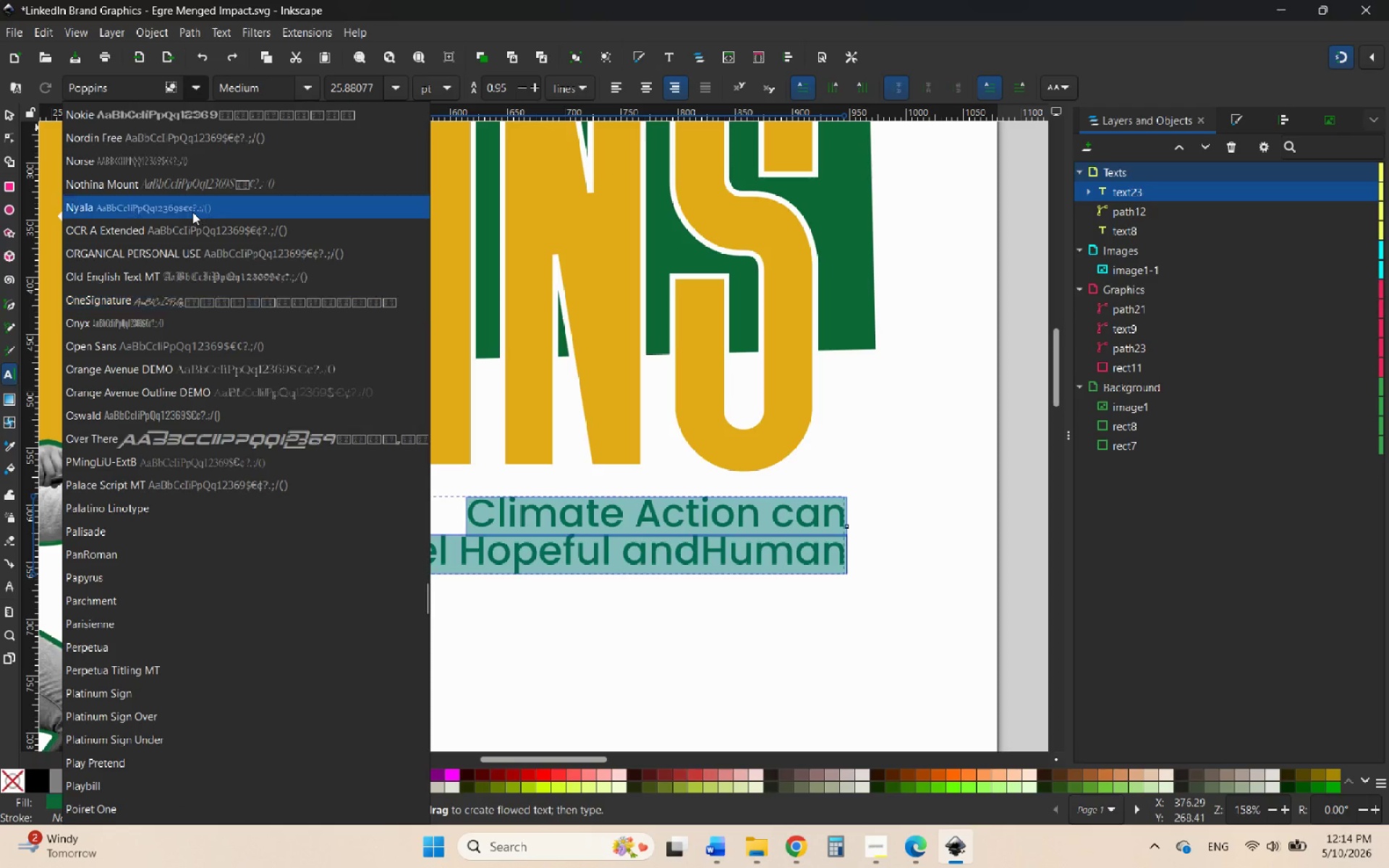 
wait(5.17)
 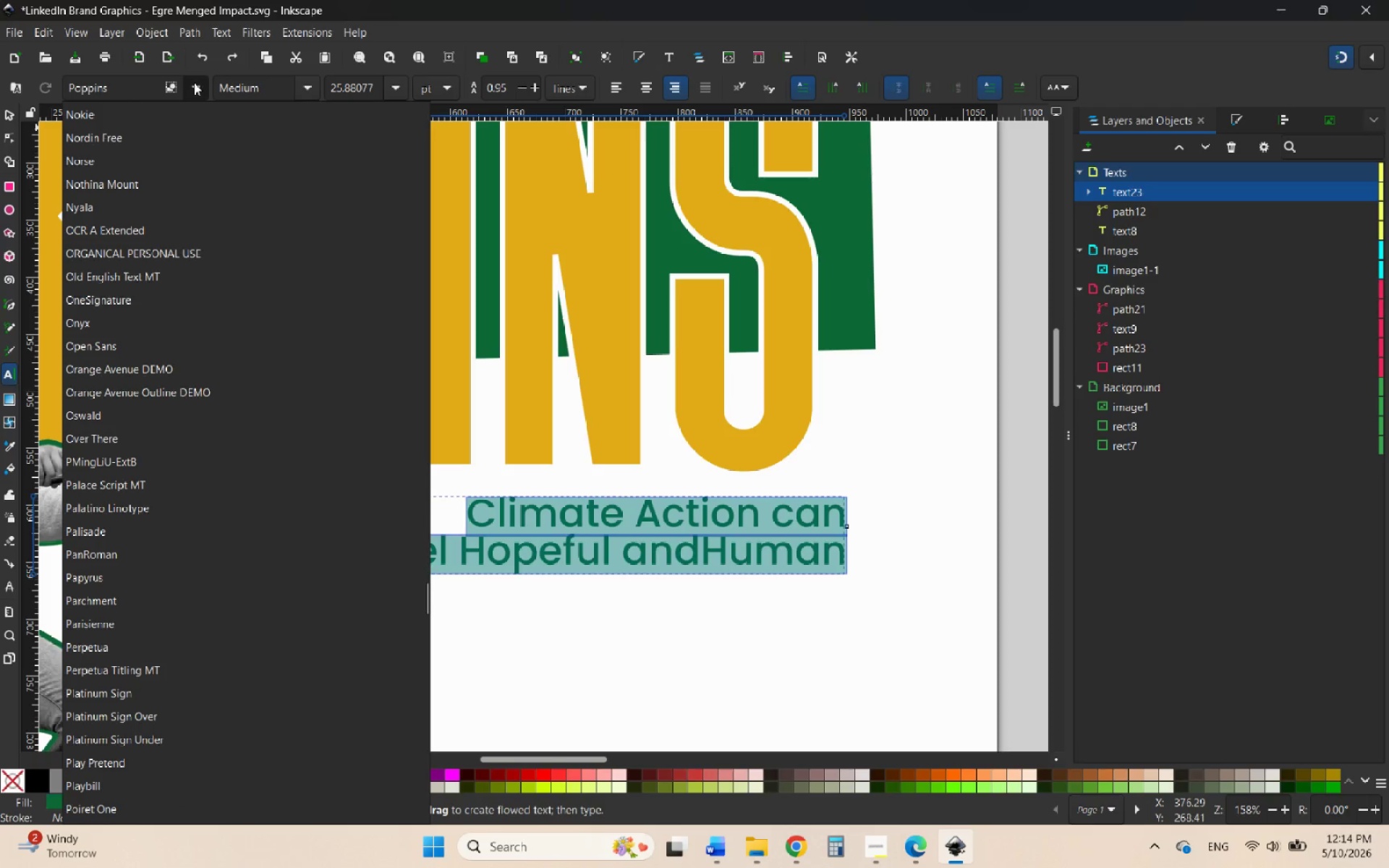 
left_click([116, 88])
 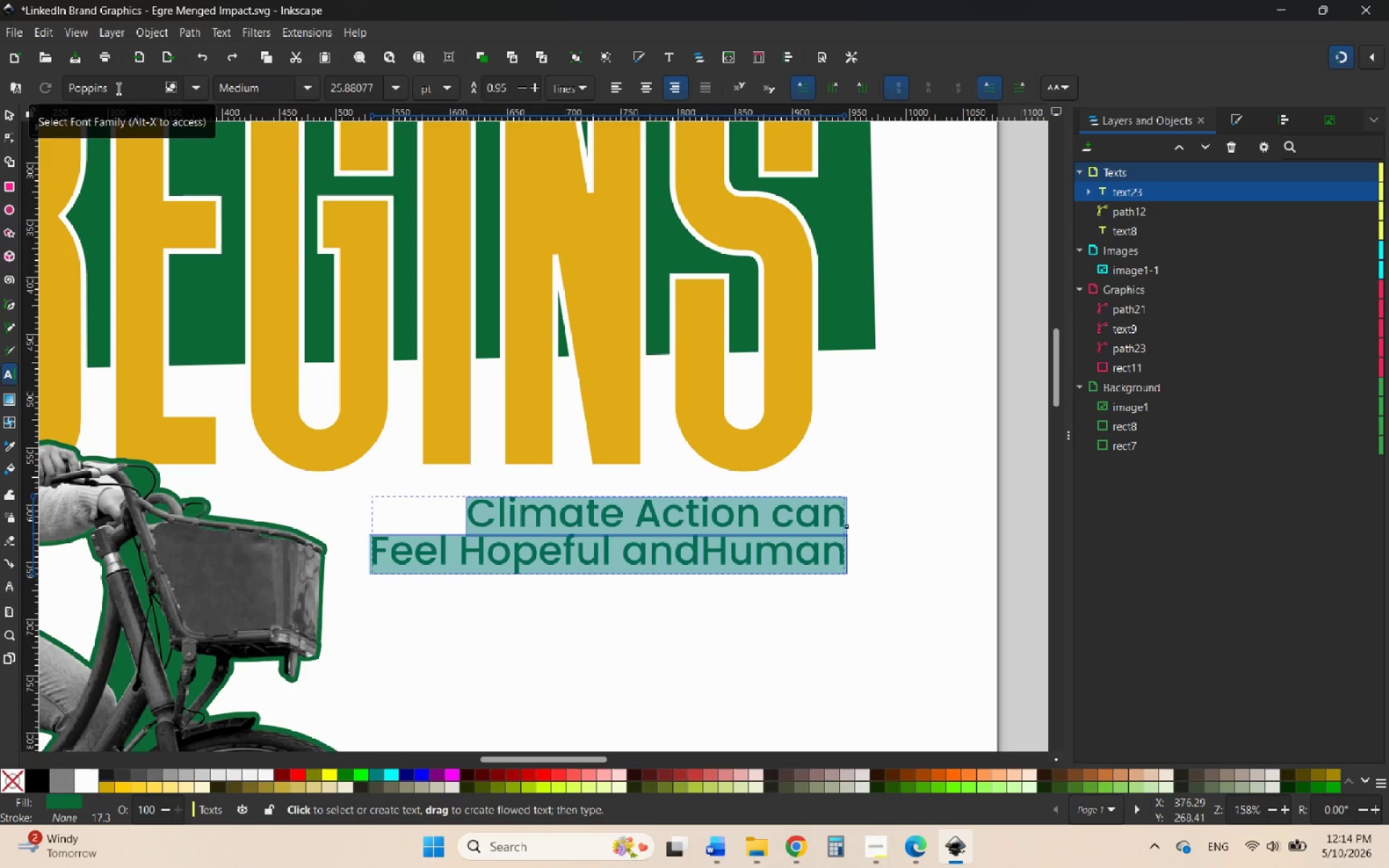 
left_click_drag(start_coordinate=[117, 88], to_coordinate=[56, 89])
 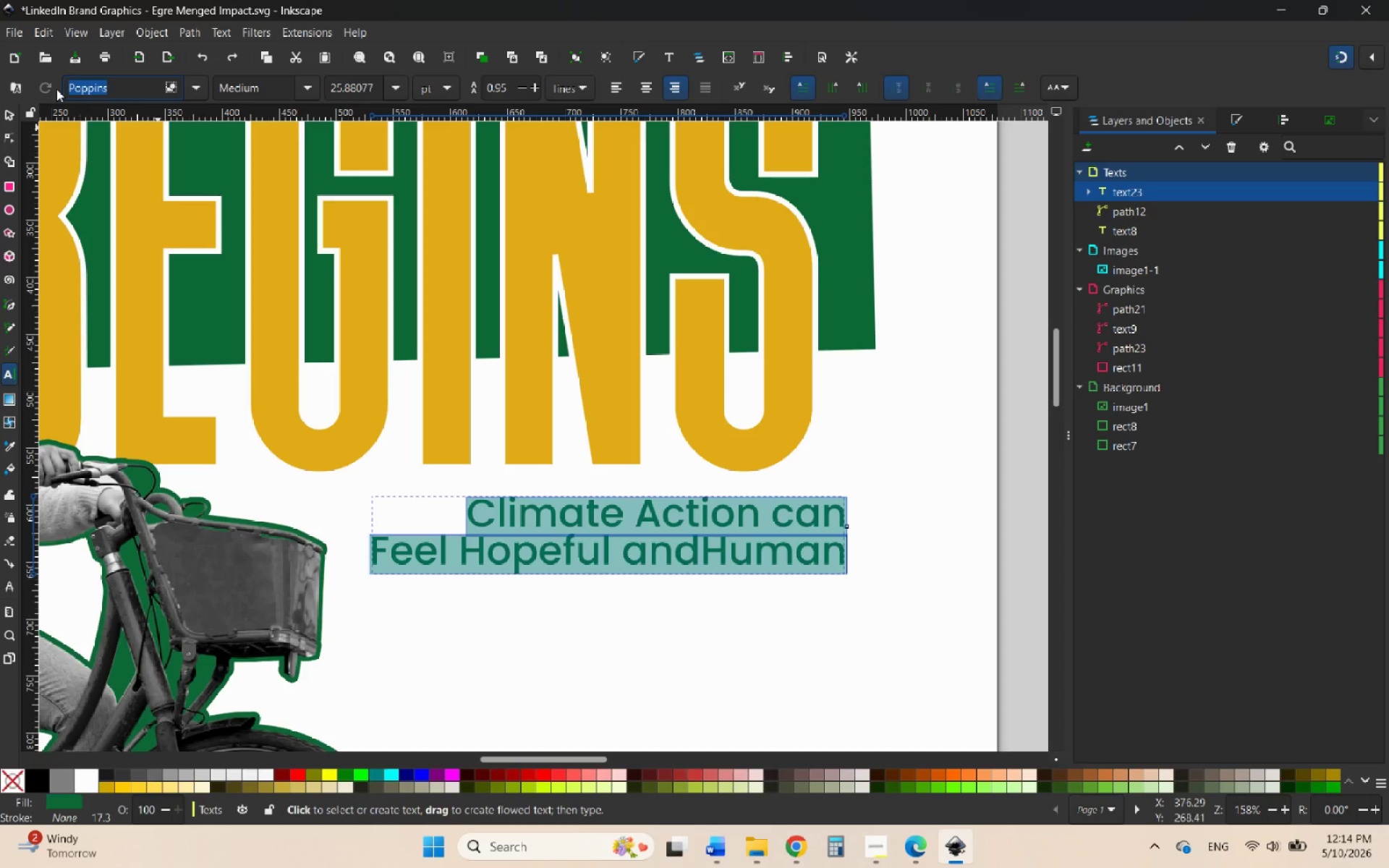 
type(Hea)
 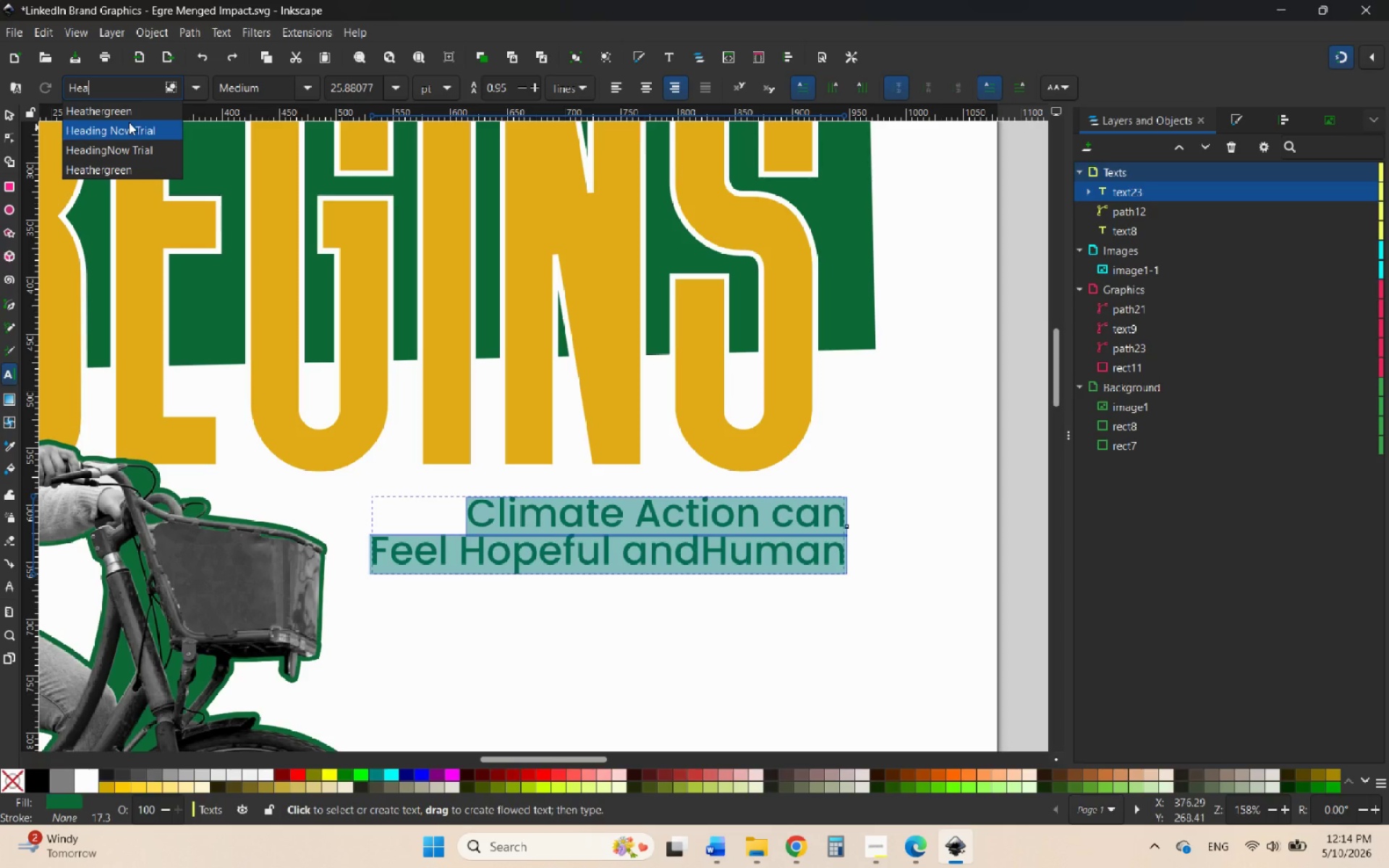 
left_click([124, 119])
 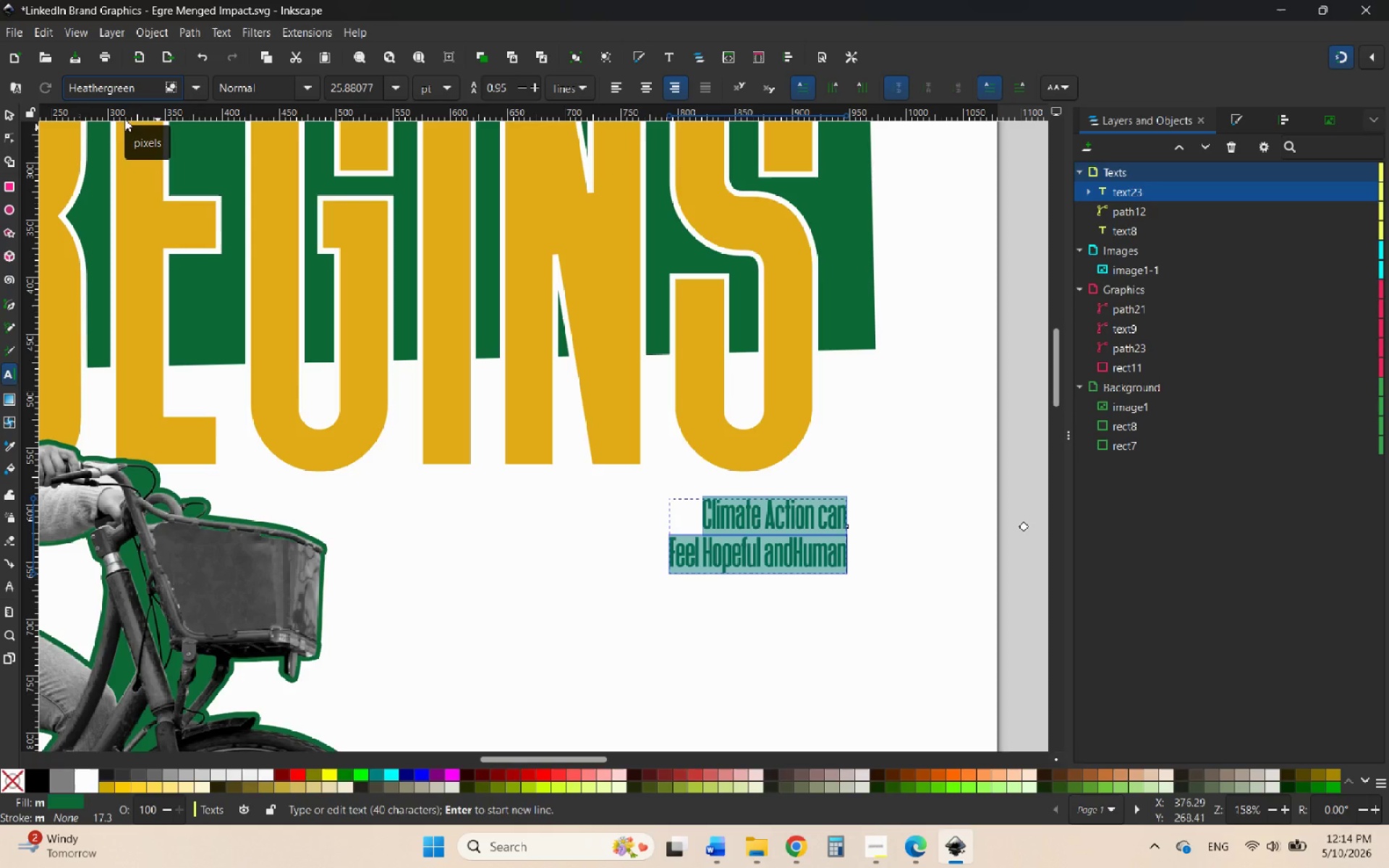 
wait(6.49)
 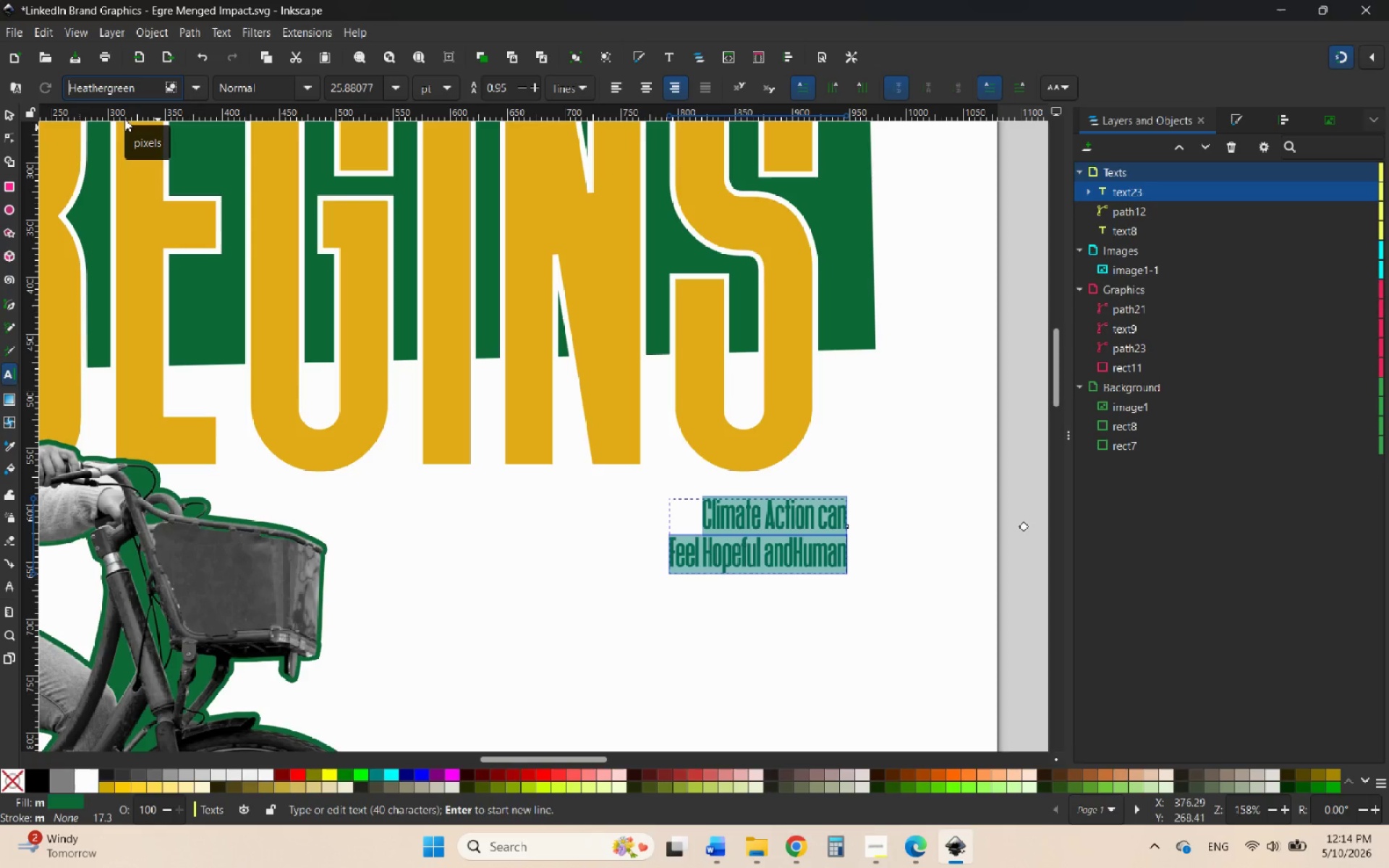 
mouse_move([304, 108])
 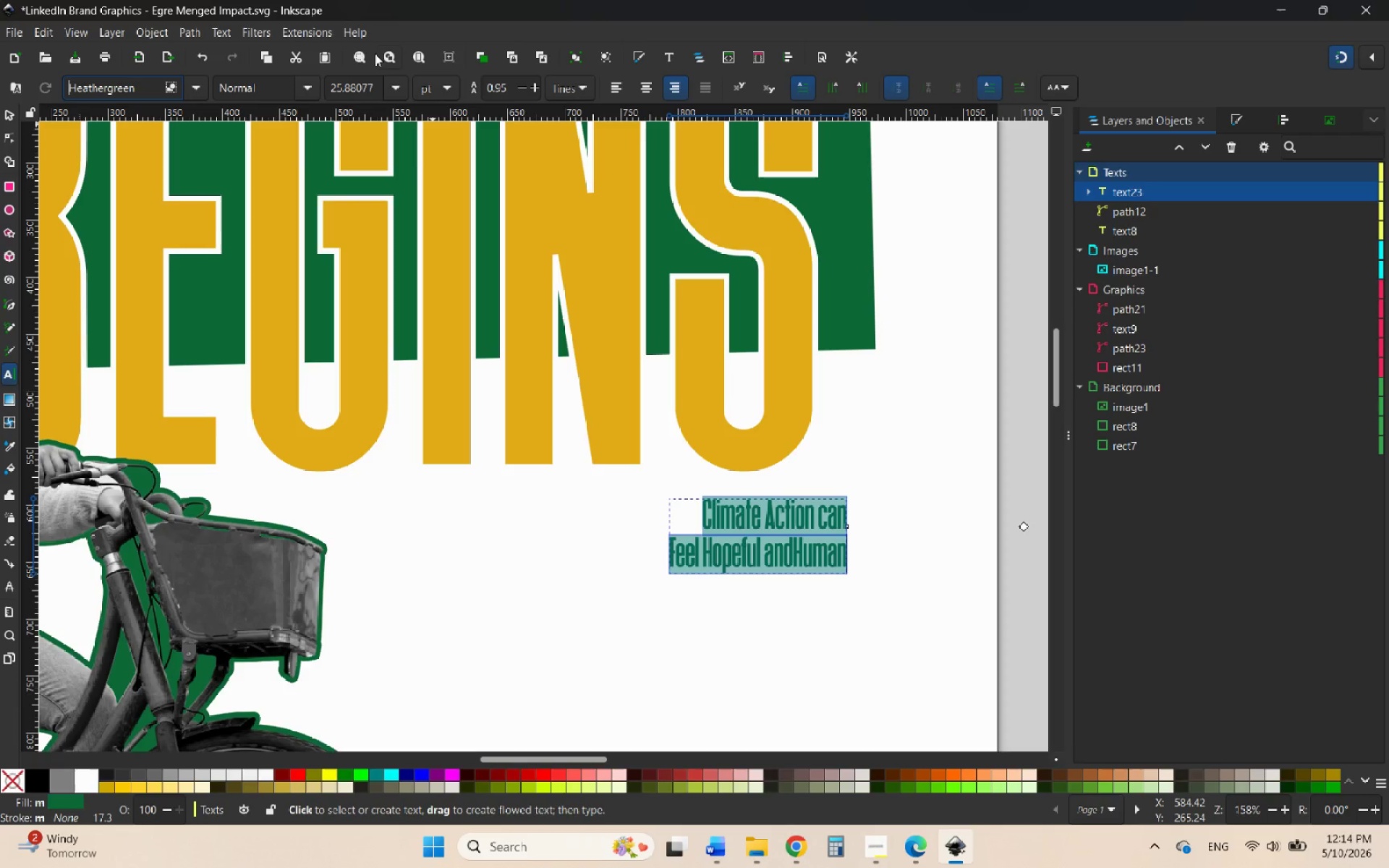 
left_click([297, 36])
 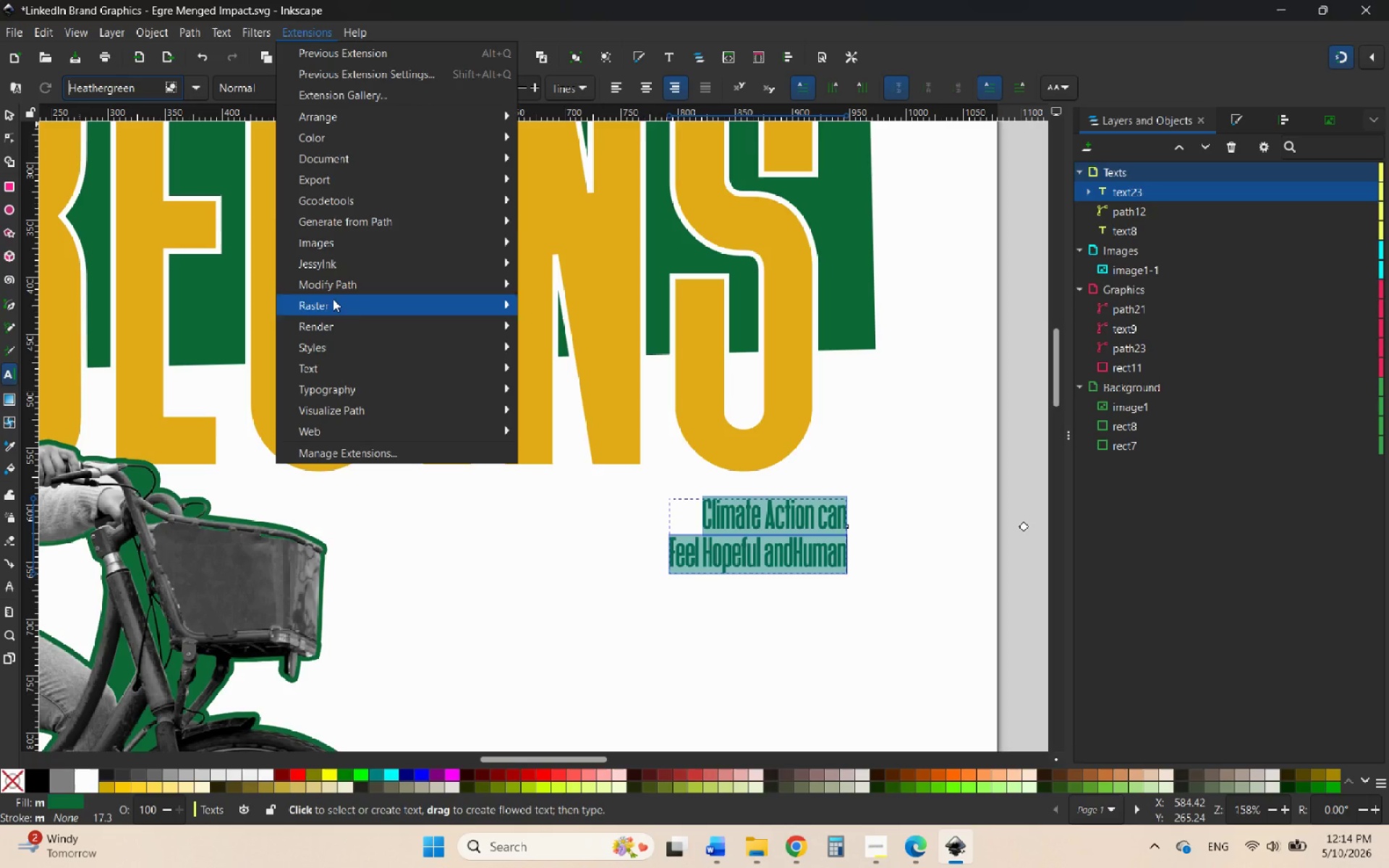 
mouse_move([386, 366])
 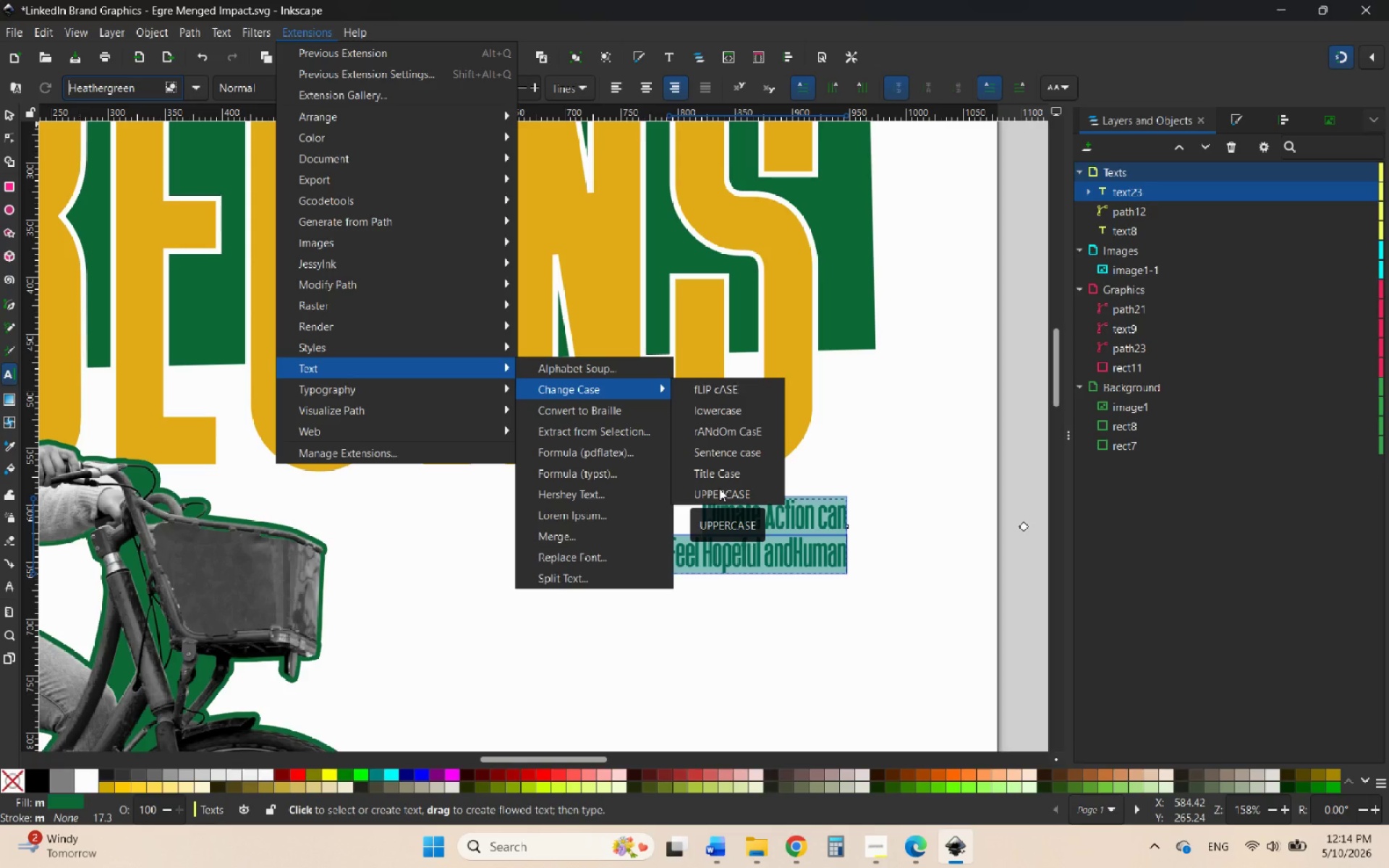 
wait(5.69)
 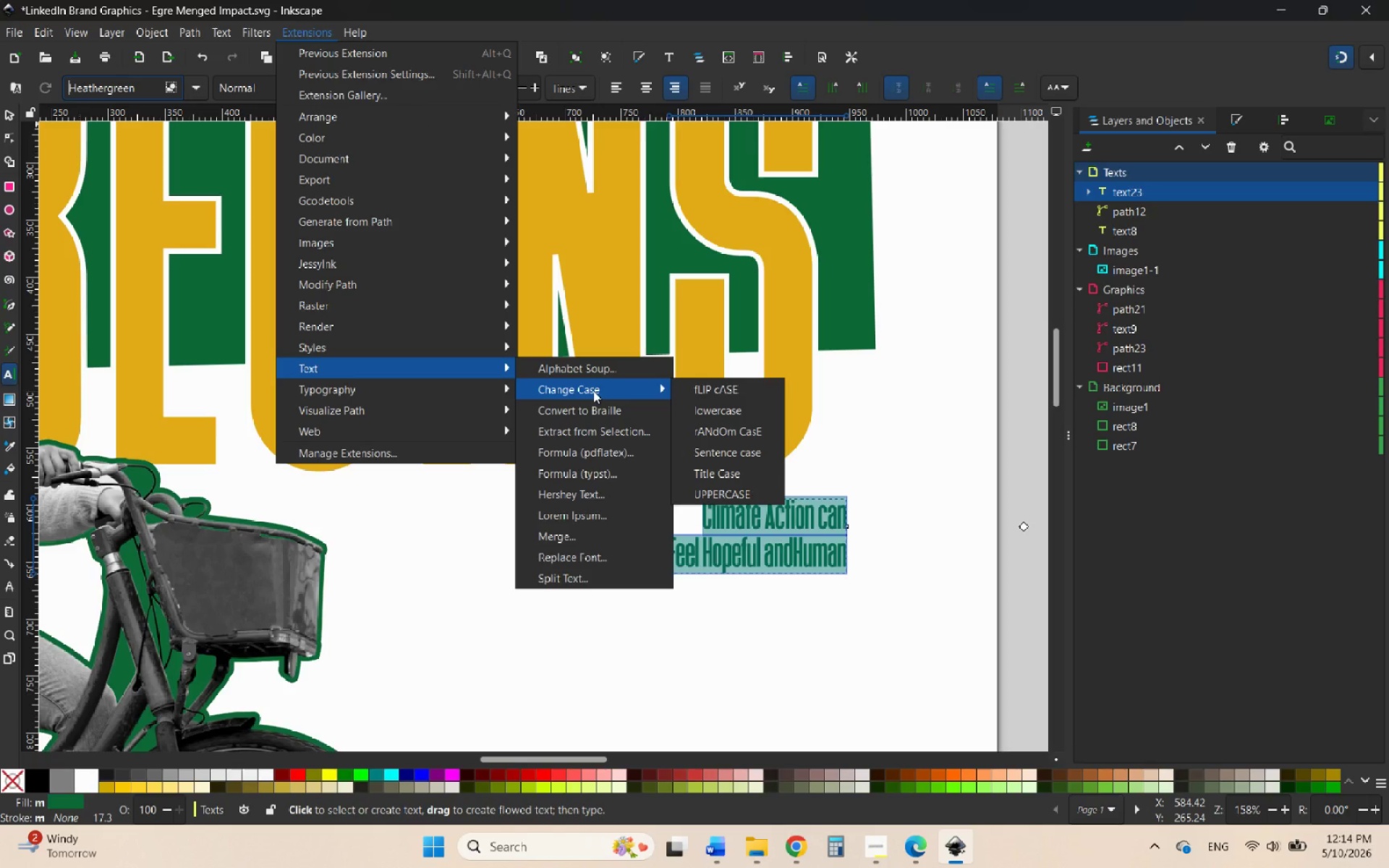 
left_click([717, 490])
 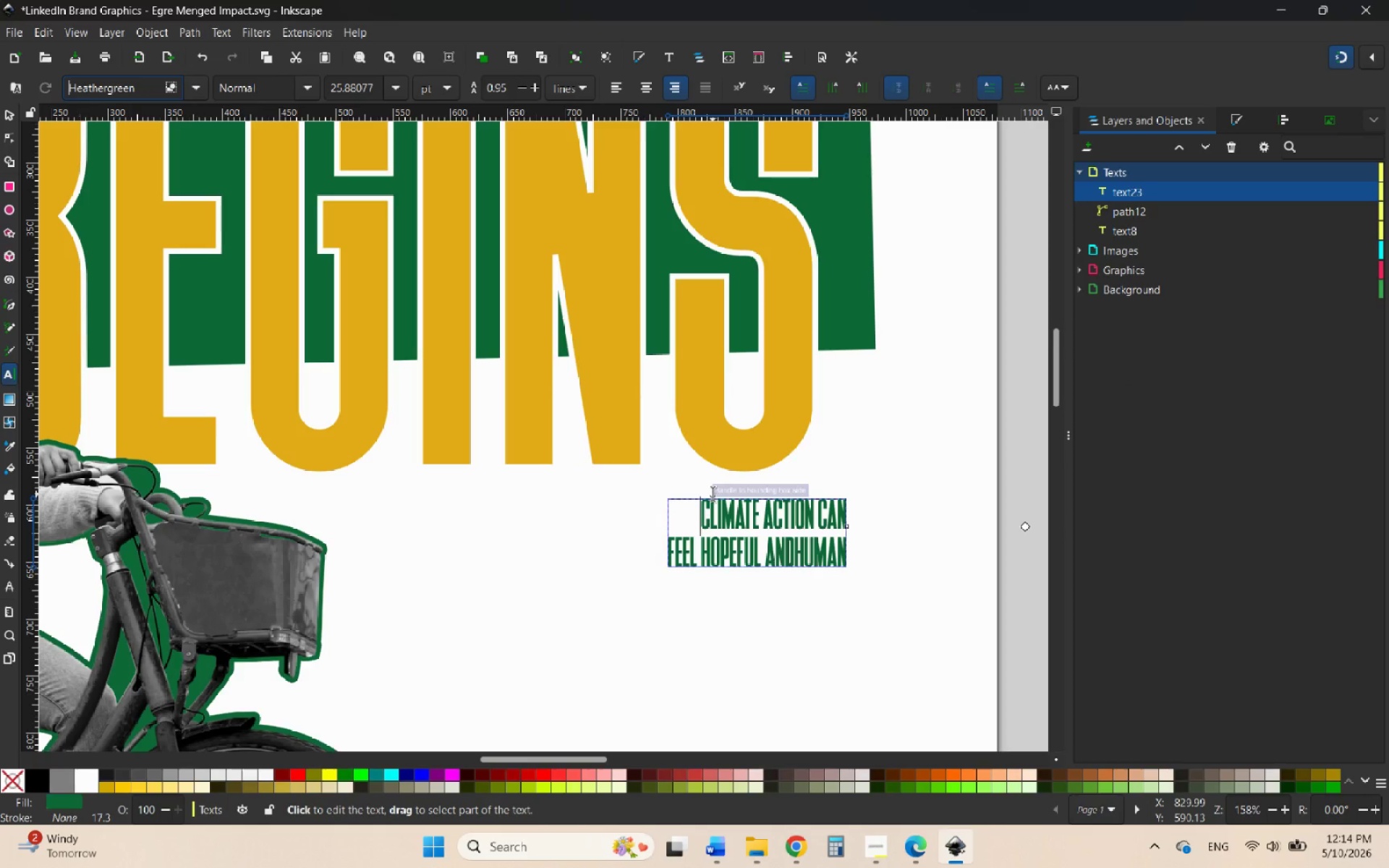 
wait(6.05)
 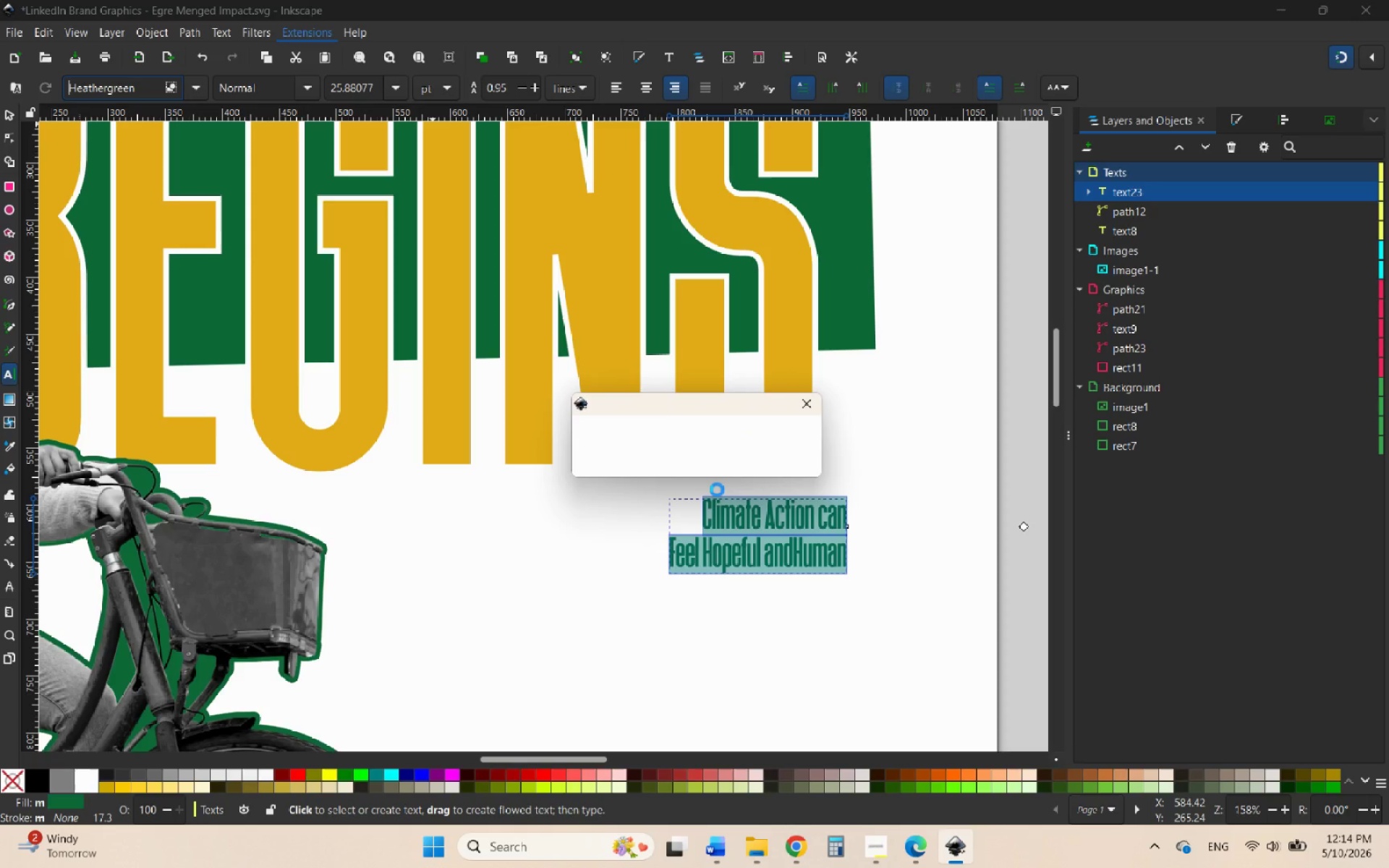 
left_click([8, 116])
 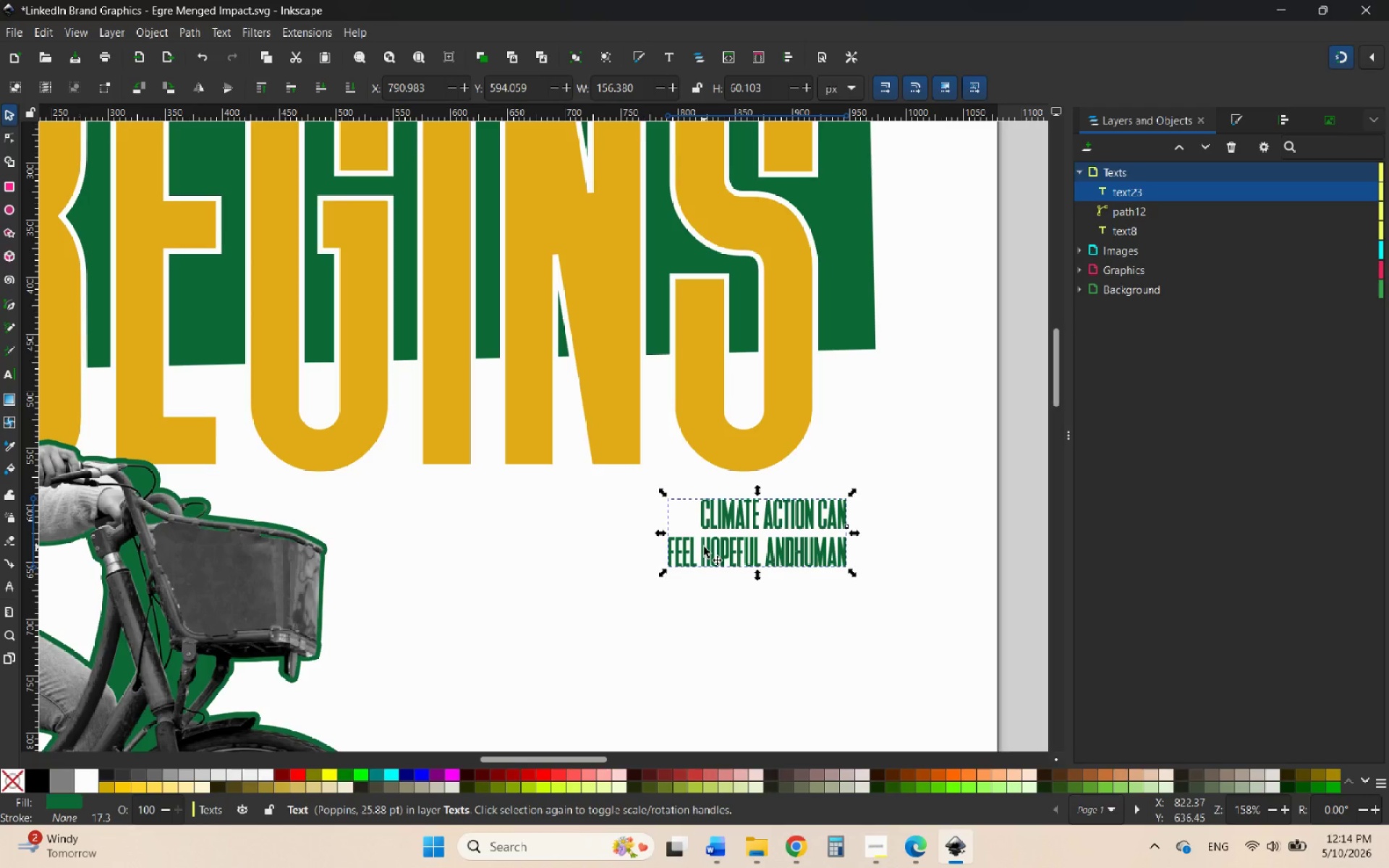 
wait(11.38)
 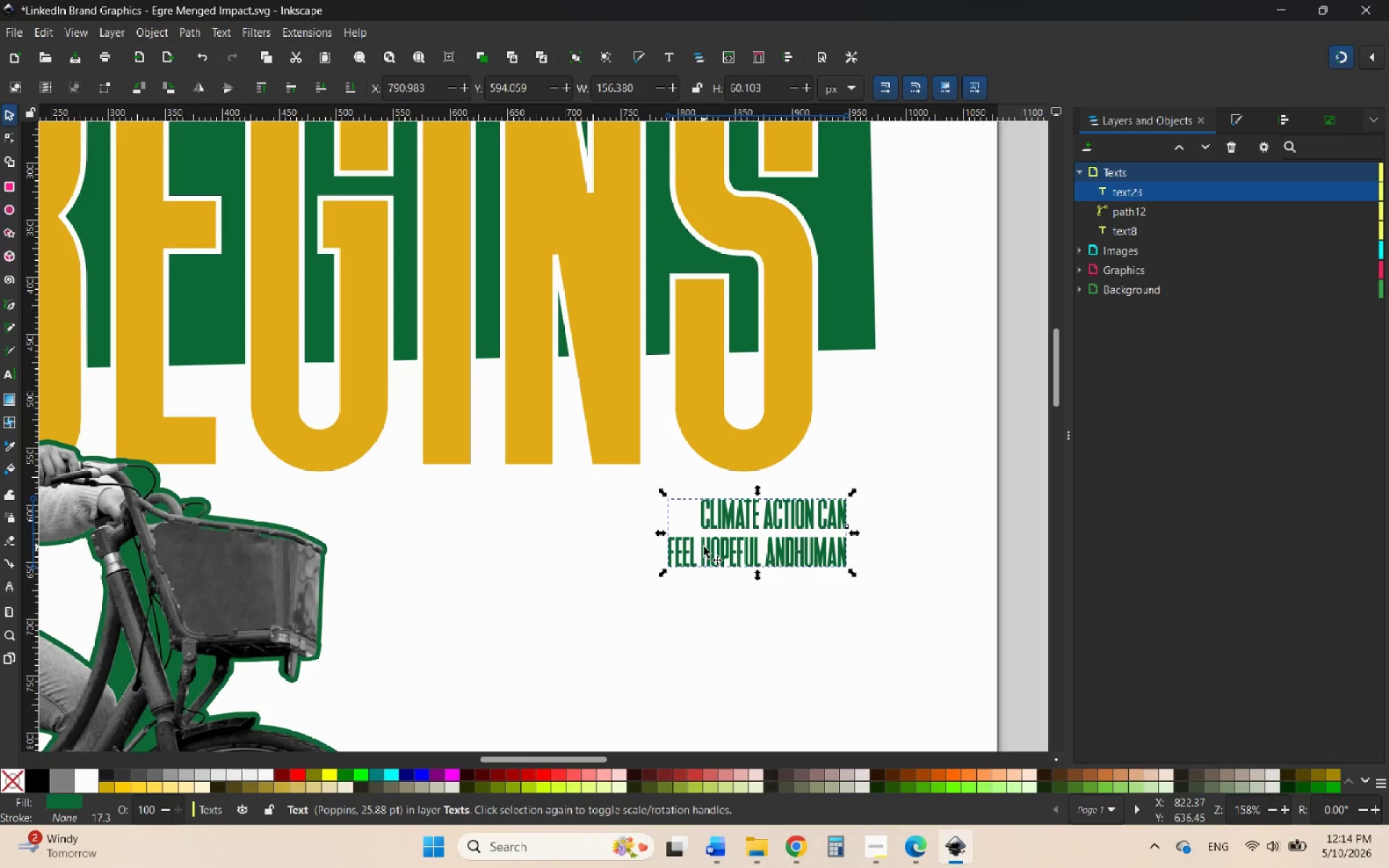 
left_click_drag(start_coordinate=[810, 524], to_coordinate=[770, 432])
 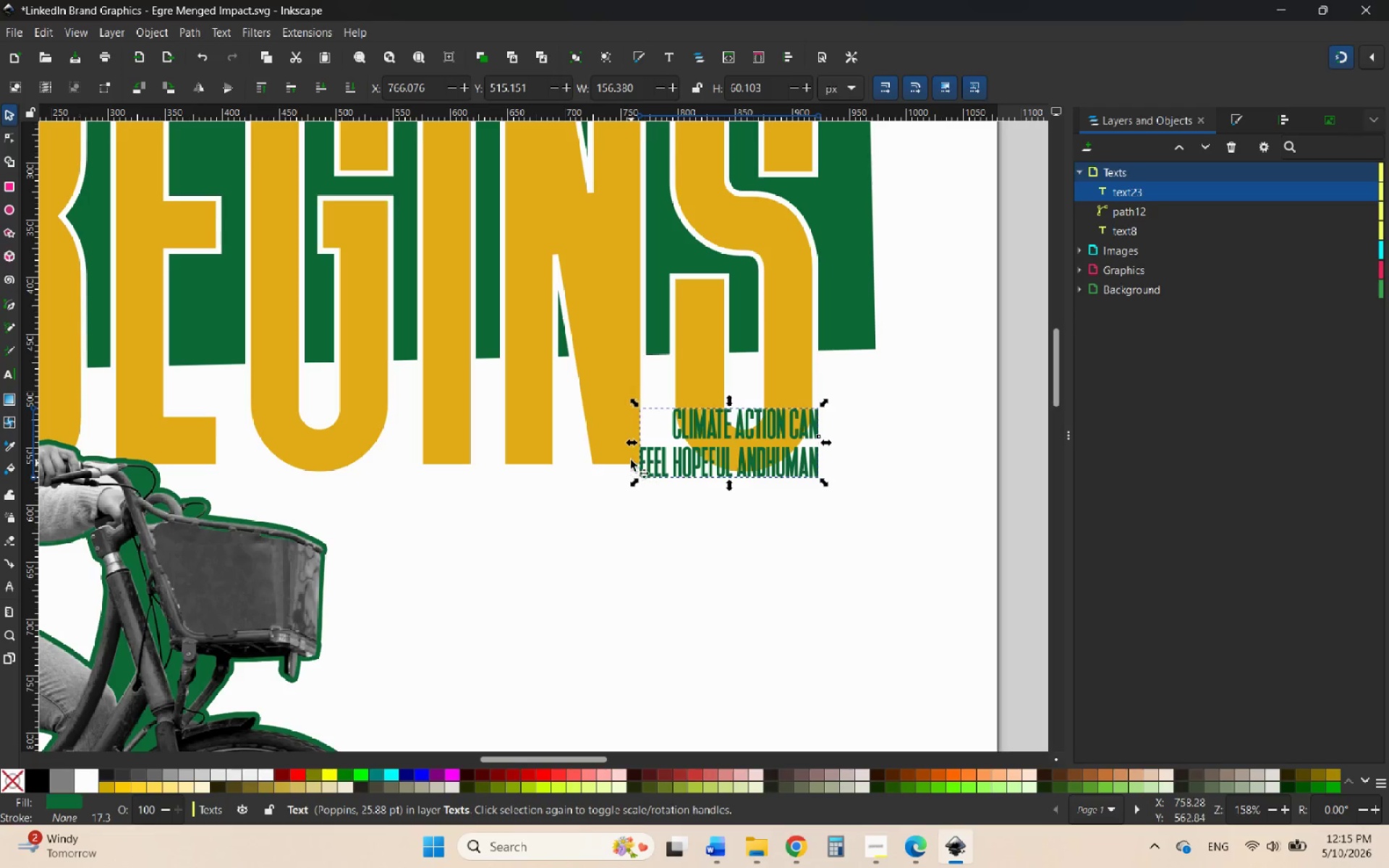 
hold_key(key=ControlLeft, duration=5.2)
left_click_drag(start_coordinate=[635, 445], to_coordinate=[368, 464])
 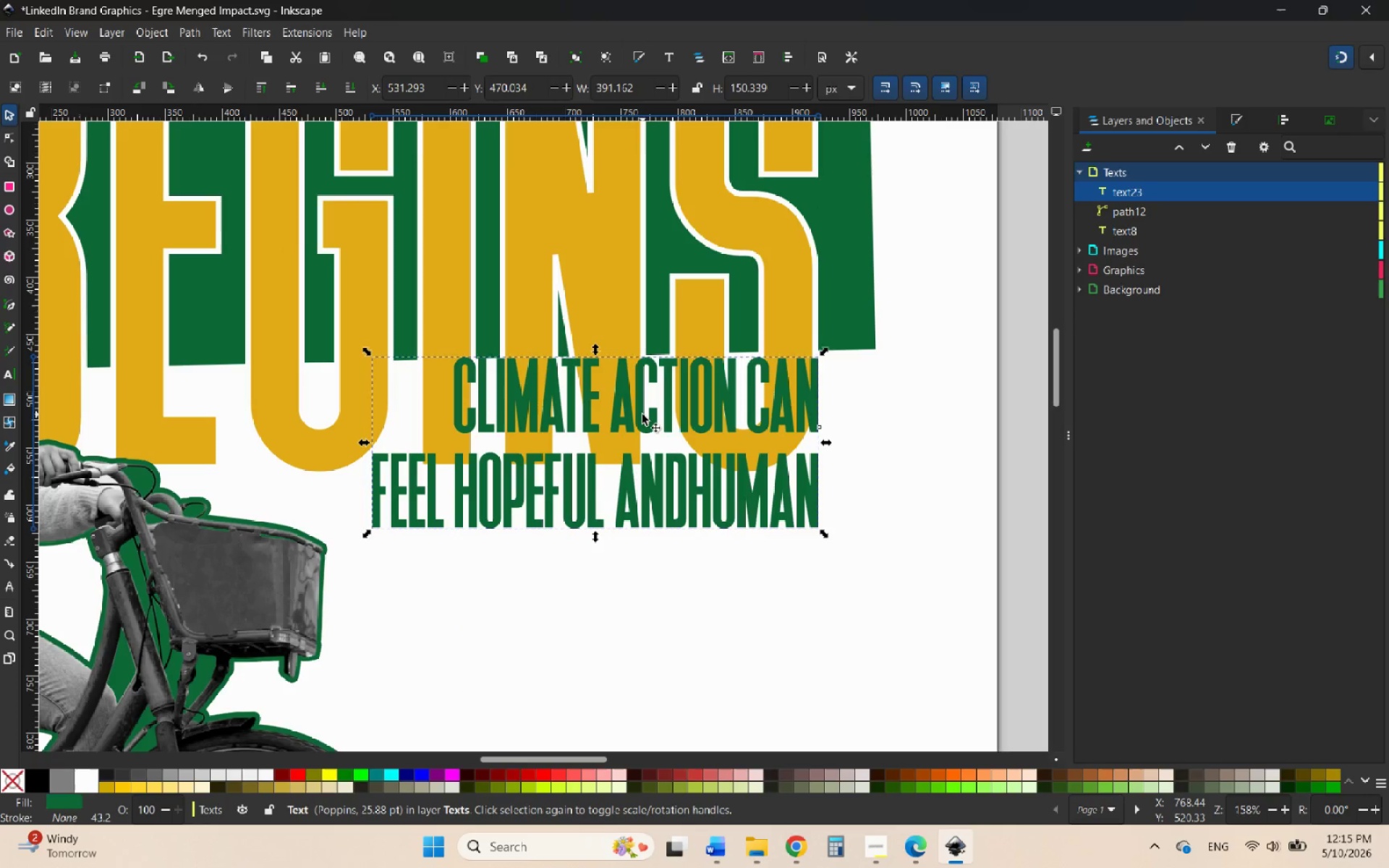 
left_click_drag(start_coordinate=[642, 414], to_coordinate=[642, 550])
 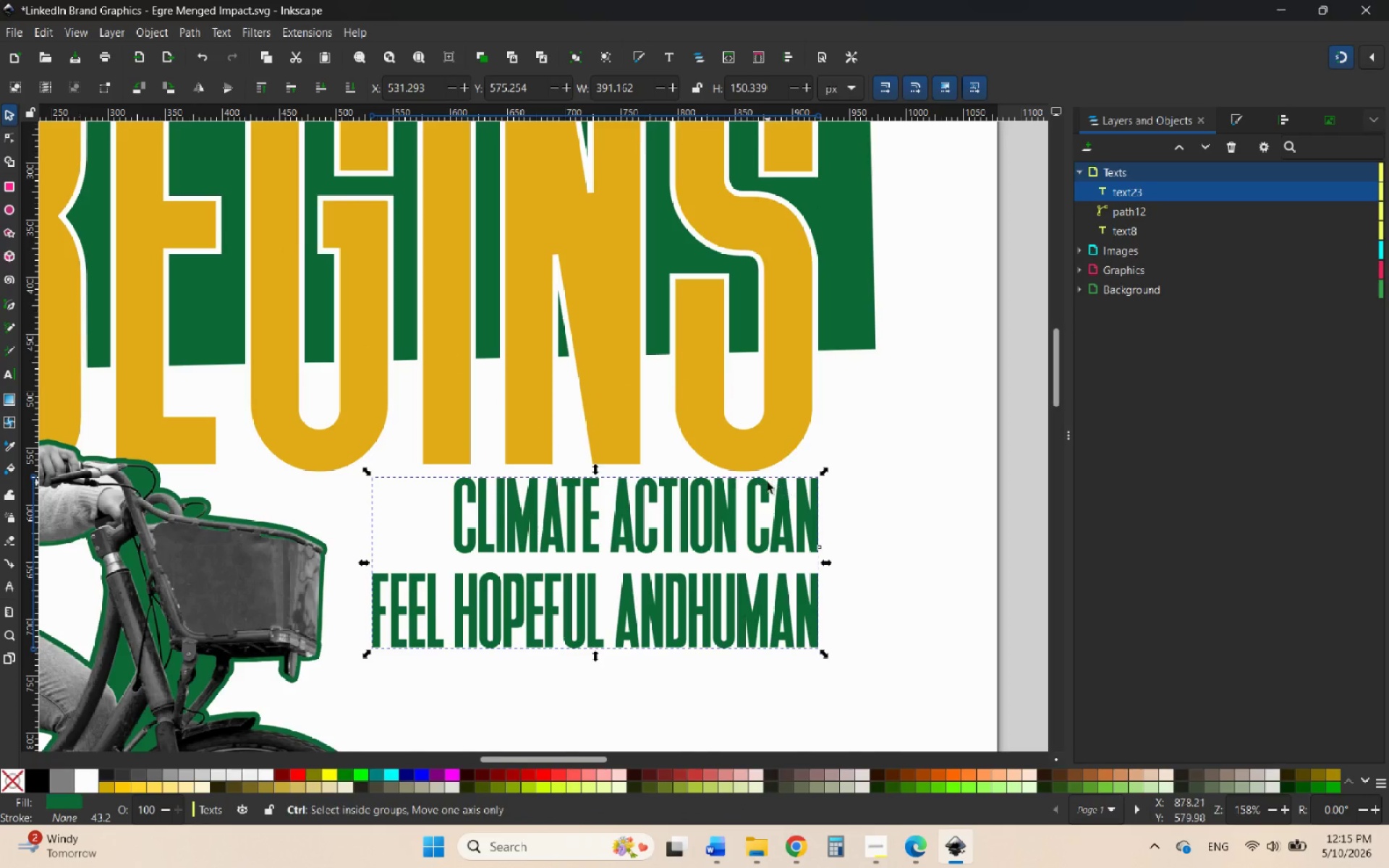 
hold_key(key=ControlLeft, duration=2.47)
 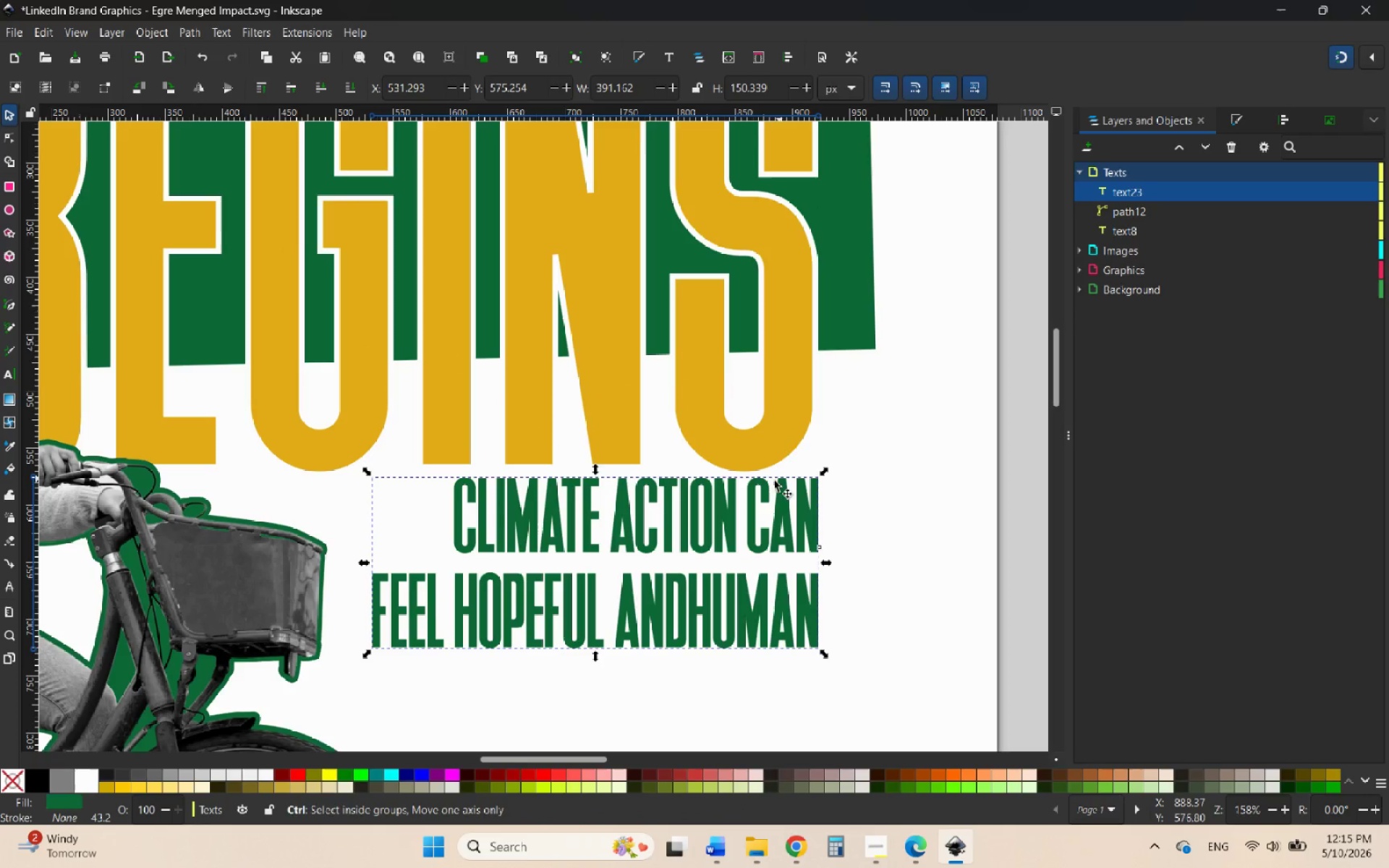 
hold_key(key=ControlLeft, duration=0.53)
scroll: coordinate [768, 482], scroll_direction: up, amount: 5.0
 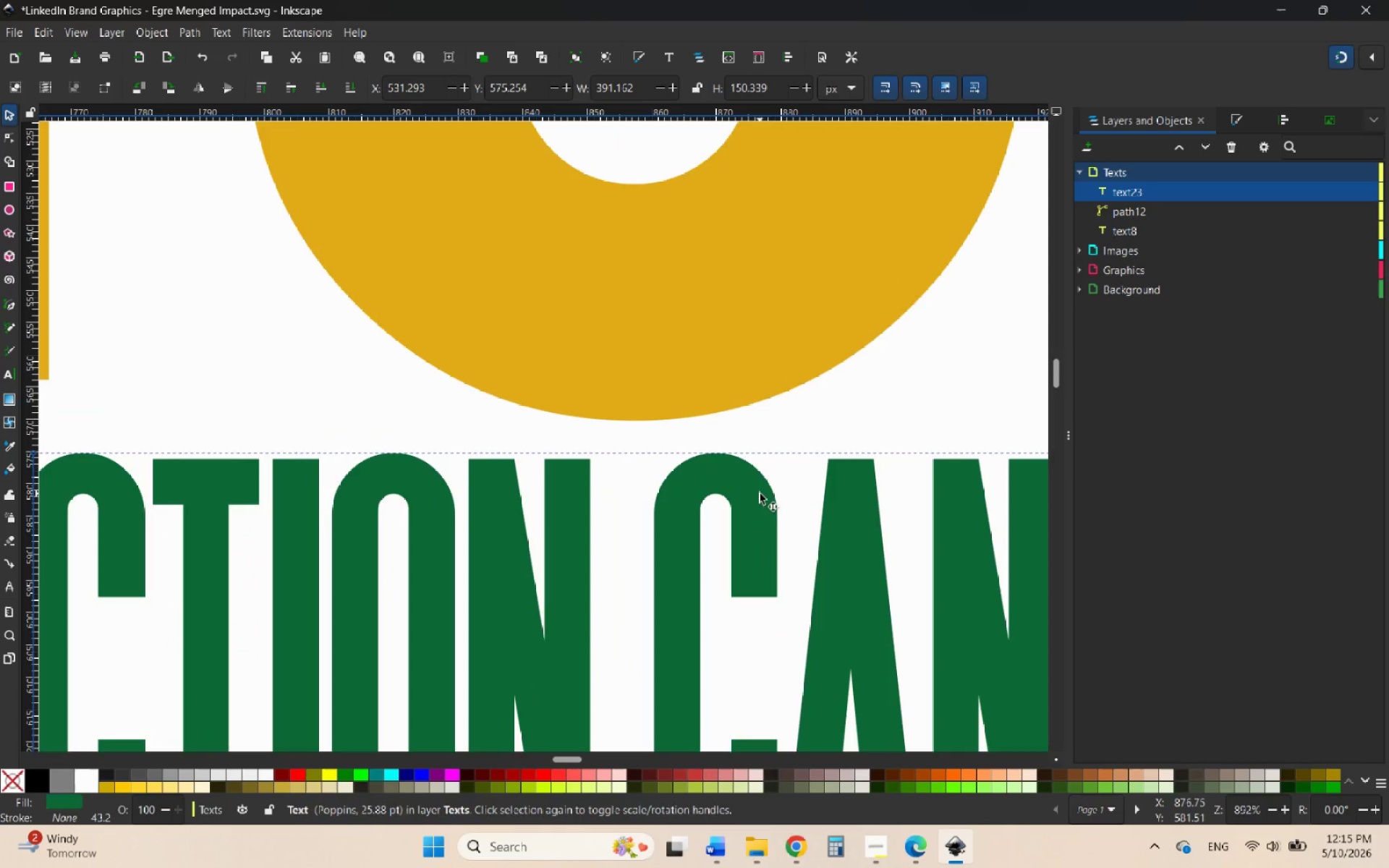 
left_click_drag(start_coordinate=[760, 493], to_coordinate=[760, 532])
 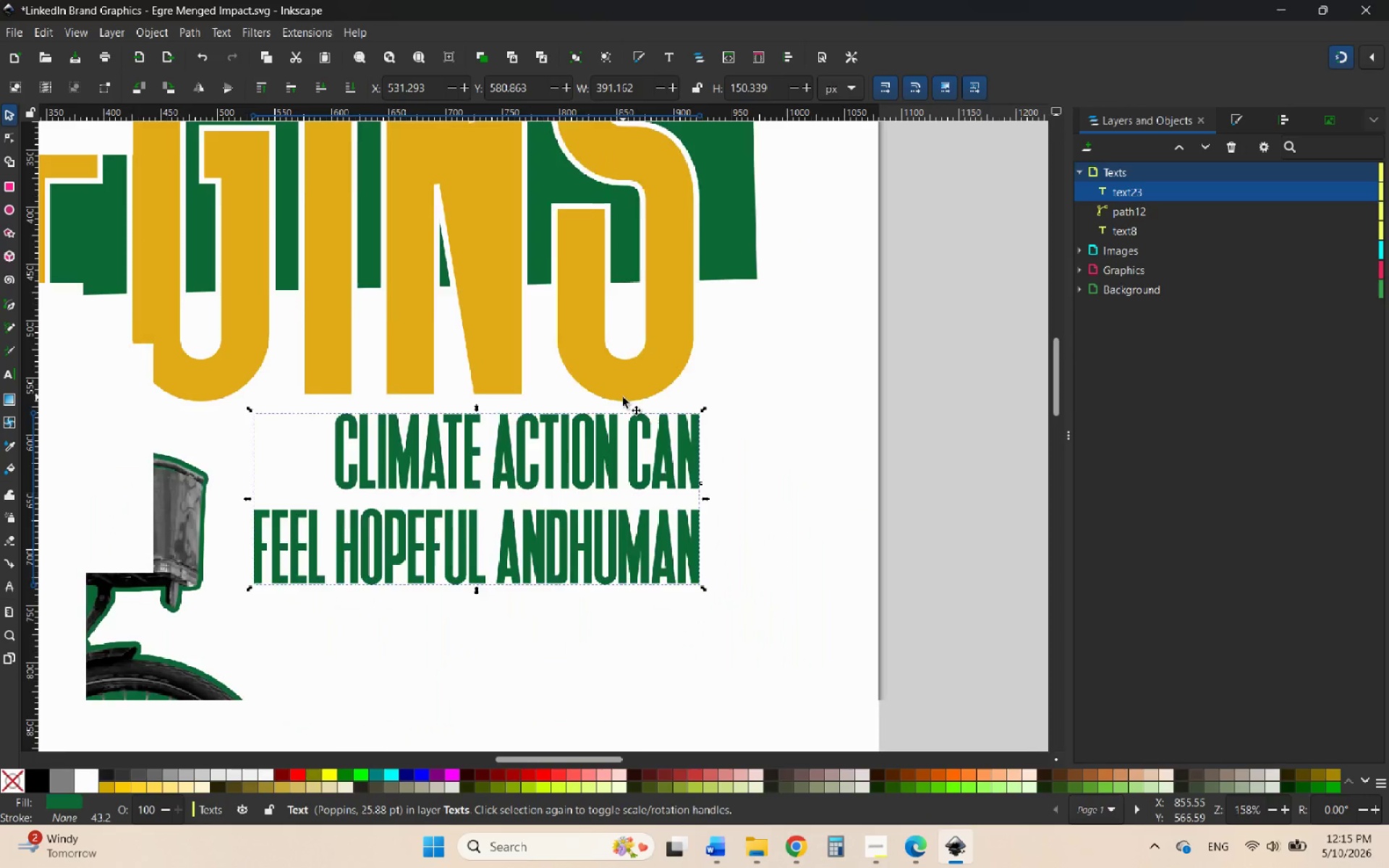 
hold_key(key=ControlLeft, duration=3.92)
scroll: coordinate [674, 528], scroll_direction: down, amount: 7.0
 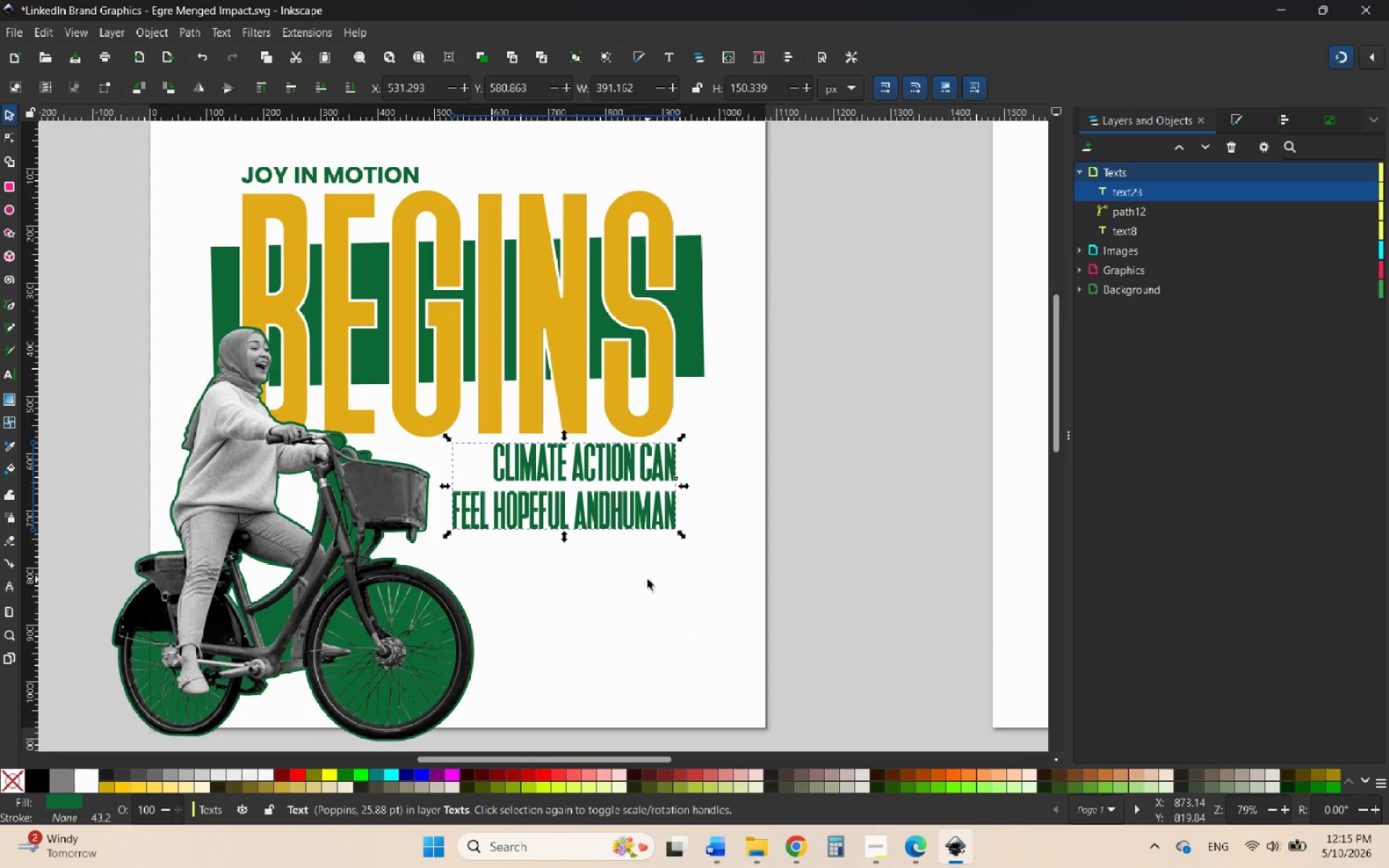 
hold_key(key=ControlLeft, duration=0.78)
scroll: coordinate [595, 582], scroll_direction: down, amount: 3.0
 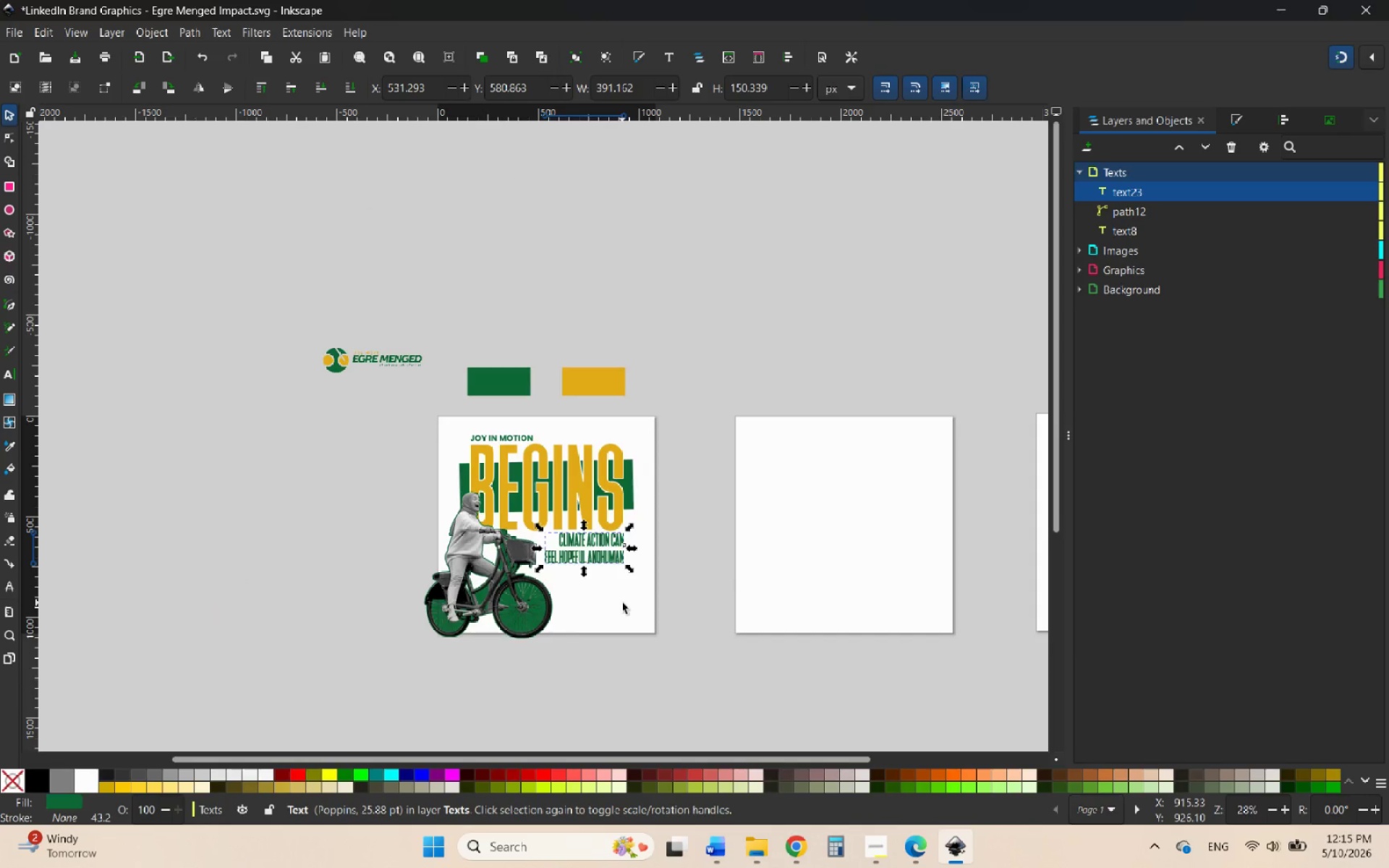 
left_click([622, 603])
 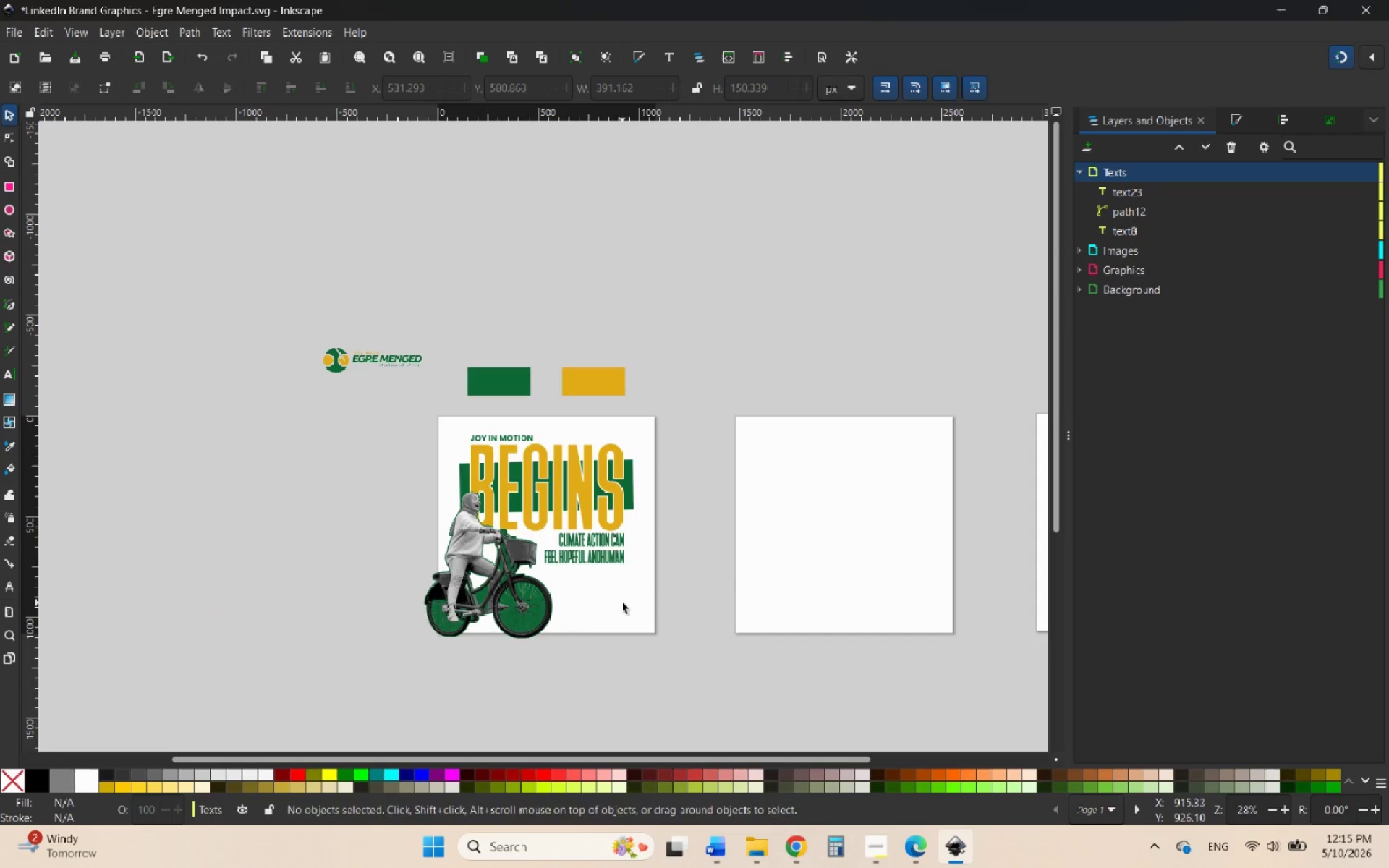 
hold_key(key=ControlLeft, duration=0.59)
scroll: coordinate [605, 561], scroll_direction: up, amount: 4.0
 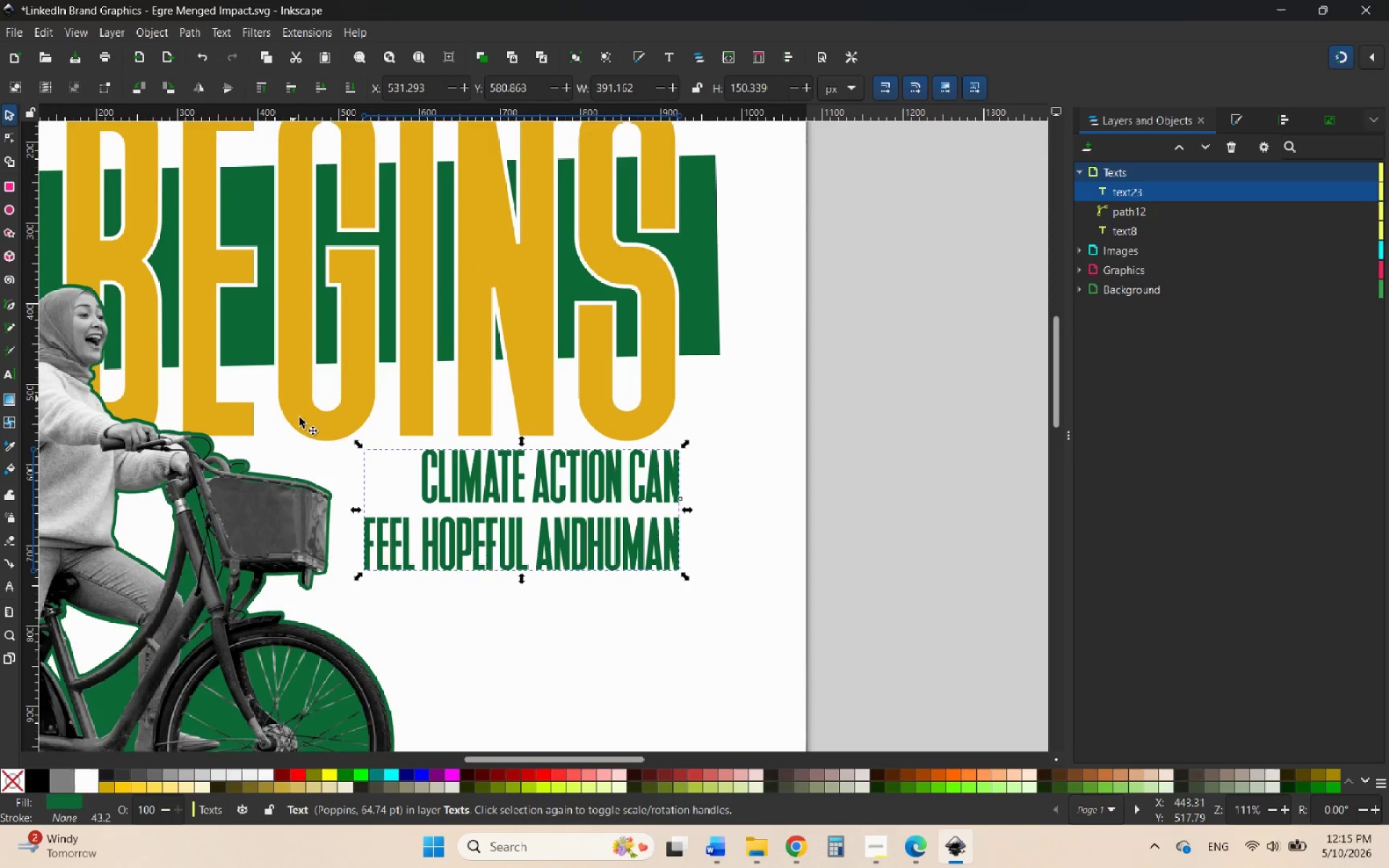 
hold_key(key=ControlLeft, duration=2.98)
left_click_drag(start_coordinate=[359, 576], to_coordinate=[415, 545])
 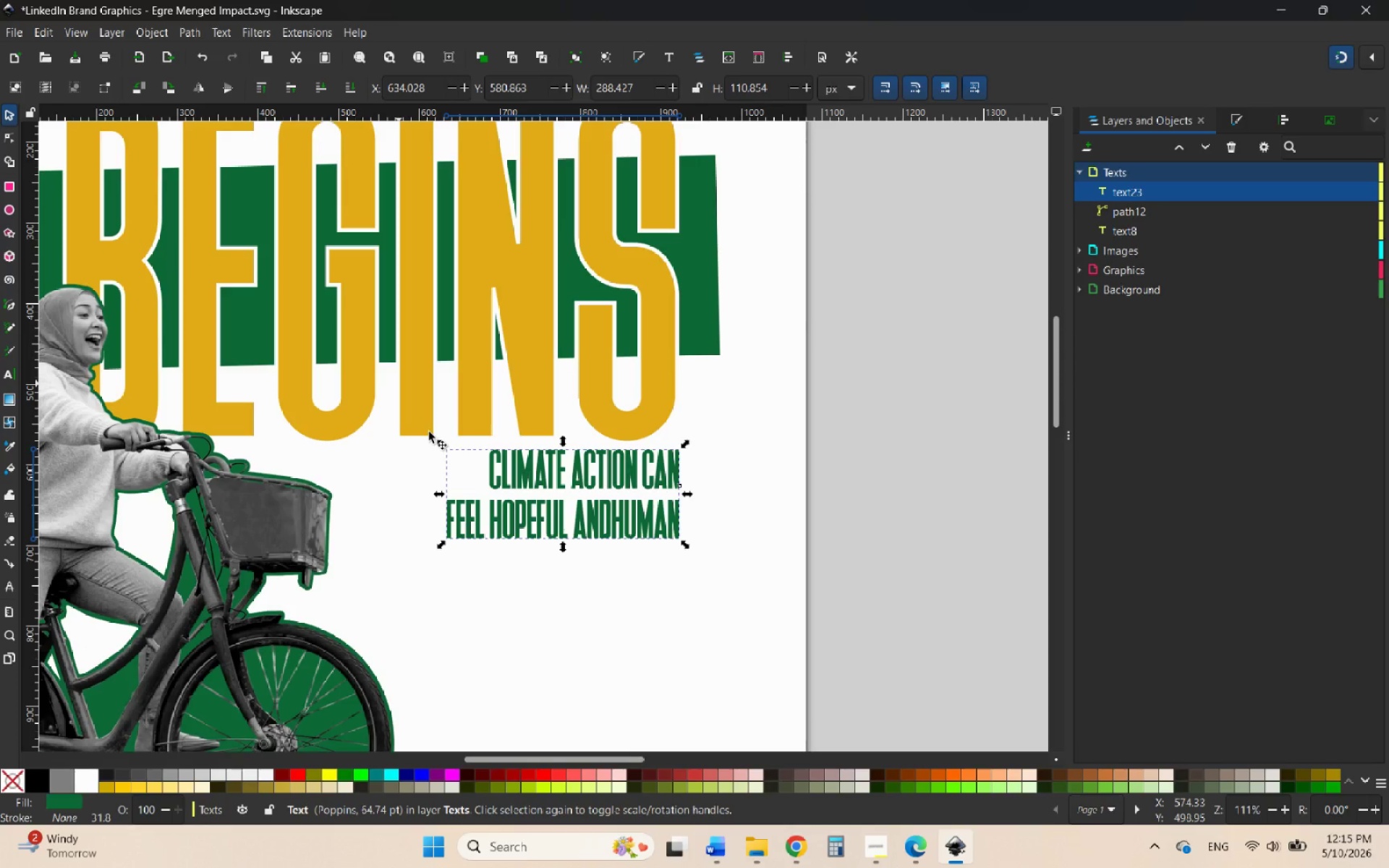 
double_click([508, 477])
 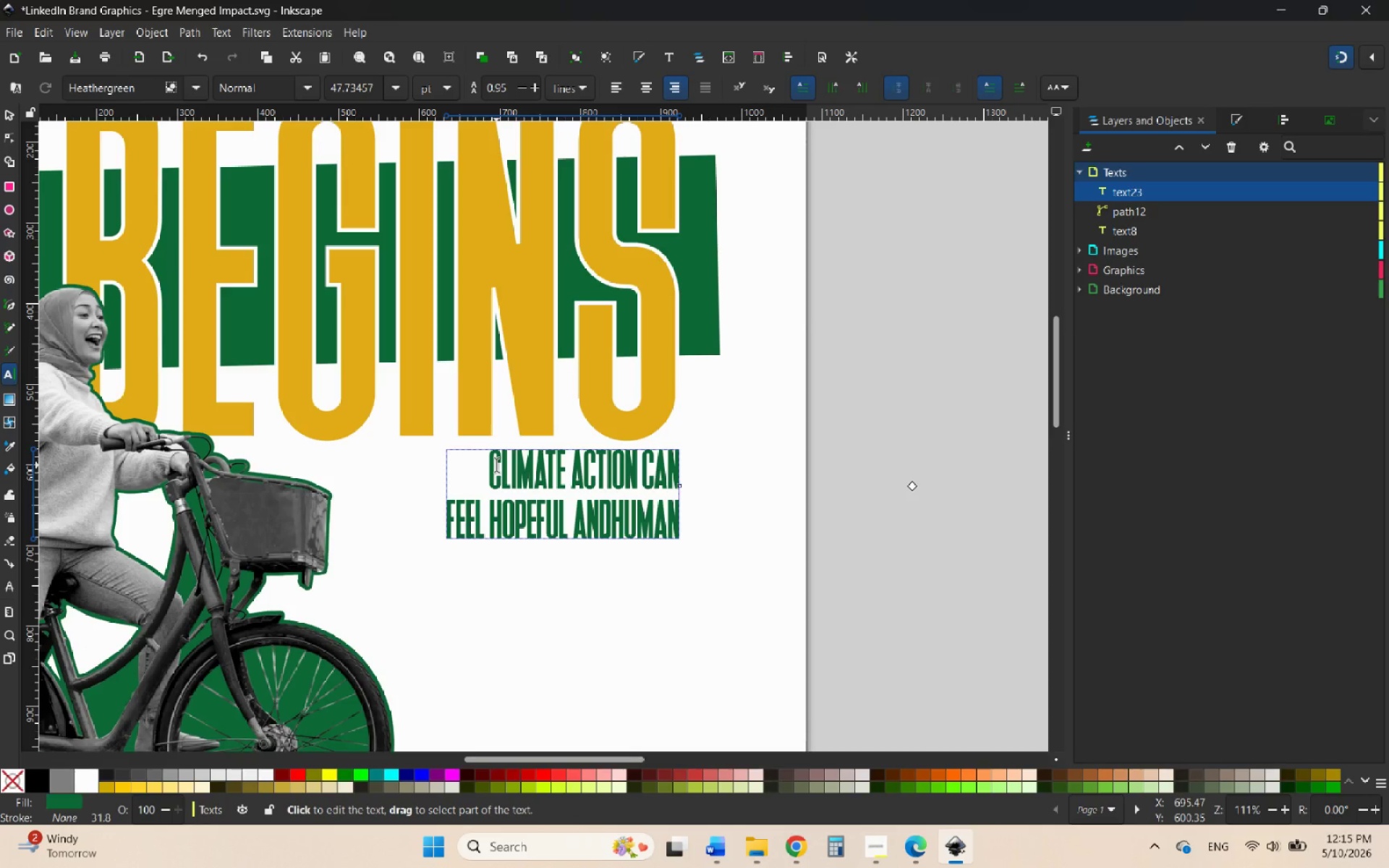 
left_click_drag(start_coordinate=[496, 464], to_coordinate=[606, 525])
 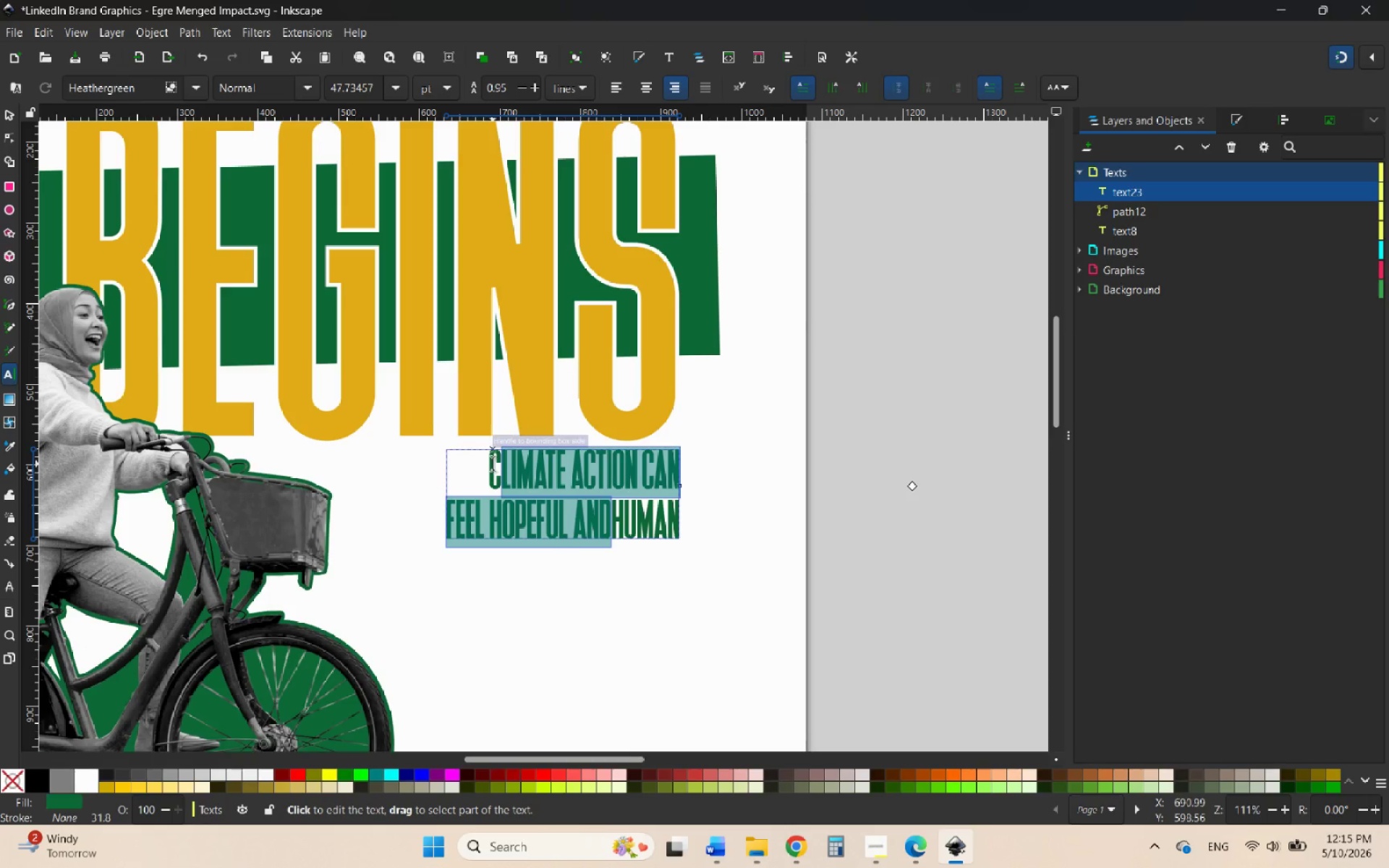 
left_click_drag(start_coordinate=[493, 464], to_coordinate=[696, 559])
 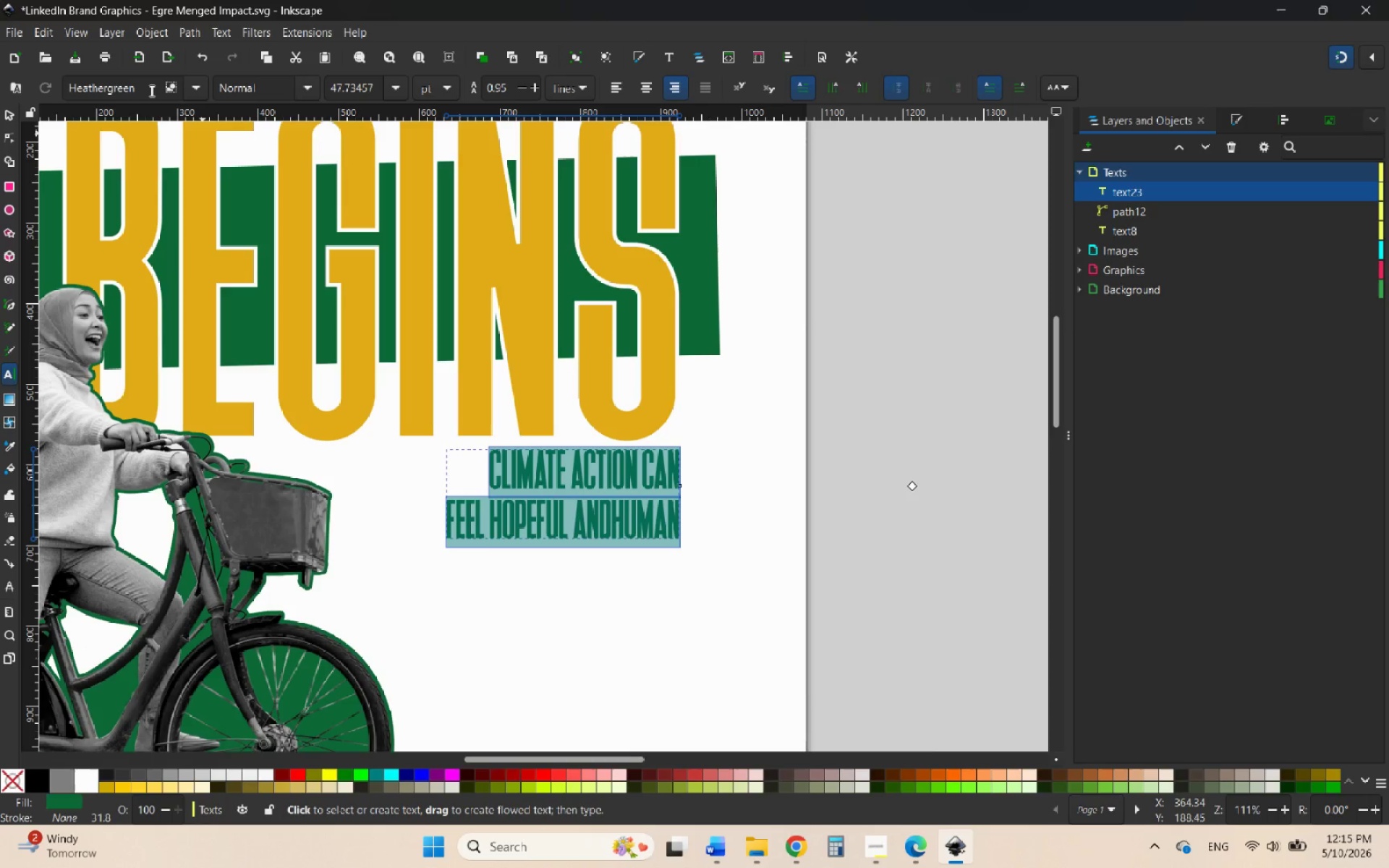 
left_click([143, 90])
 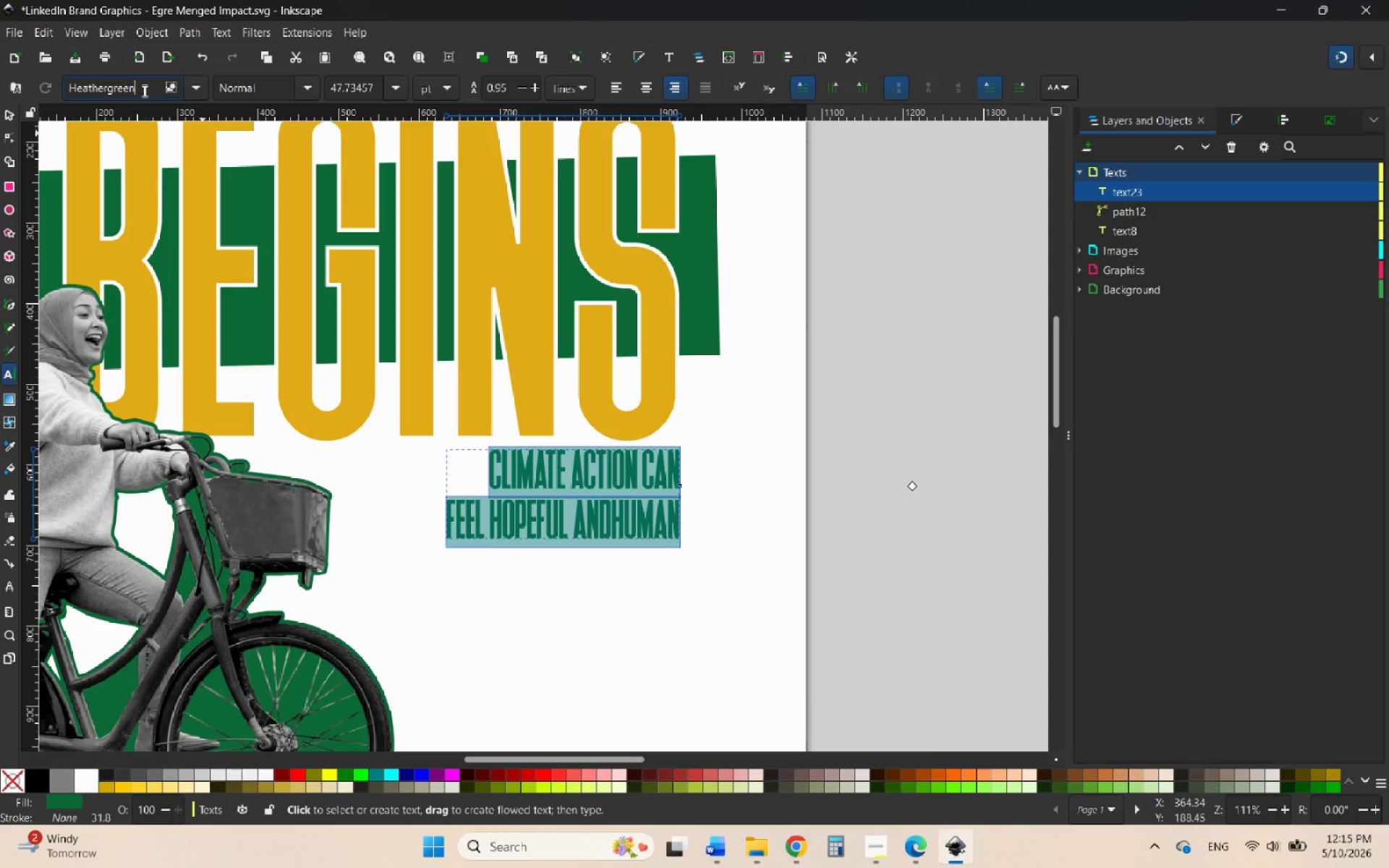 
left_click_drag(start_coordinate=[143, 90], to_coordinate=[35, 84])
 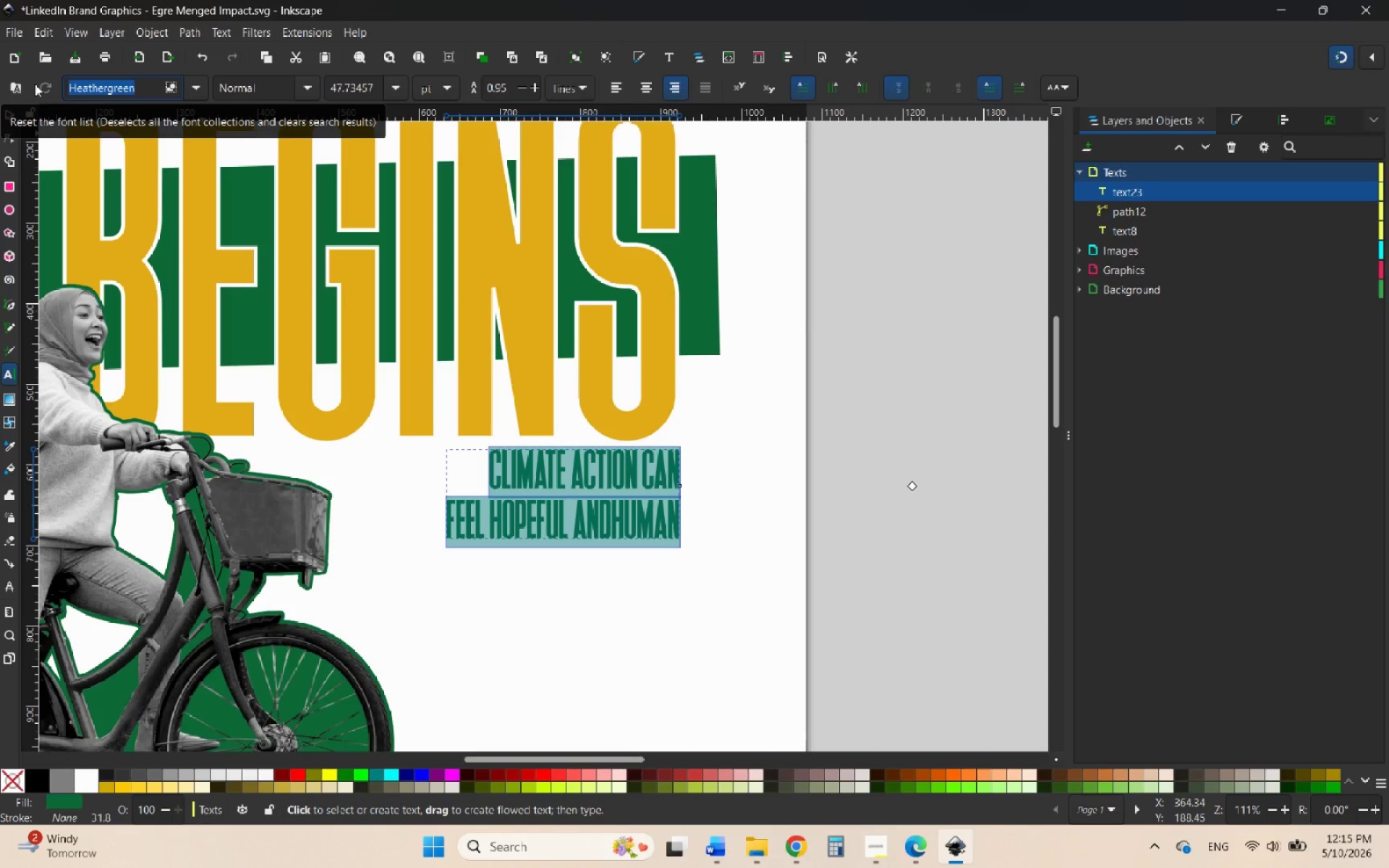 
type(o)
key(Backspace)
type(mont)
 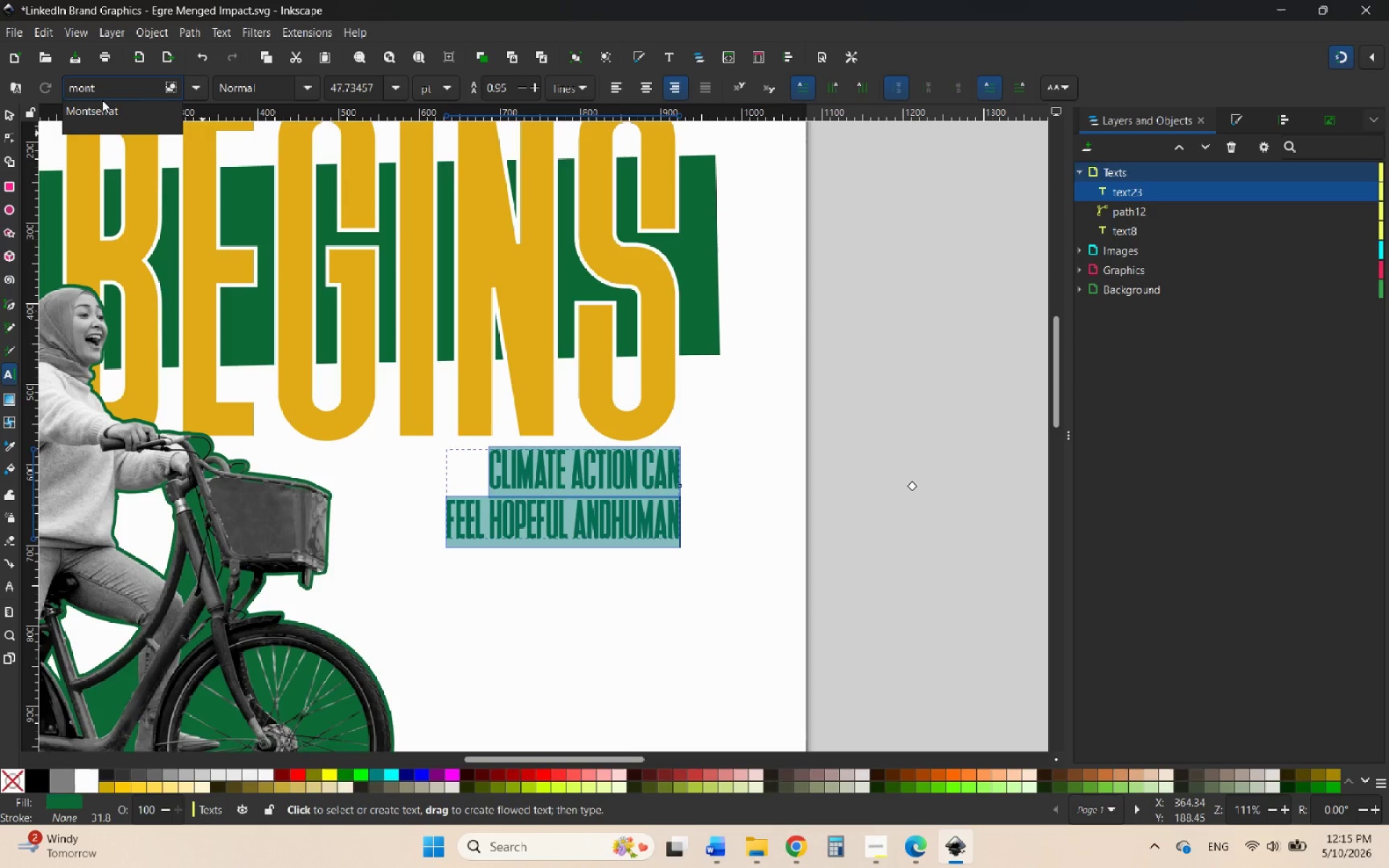 
left_click([94, 114])
 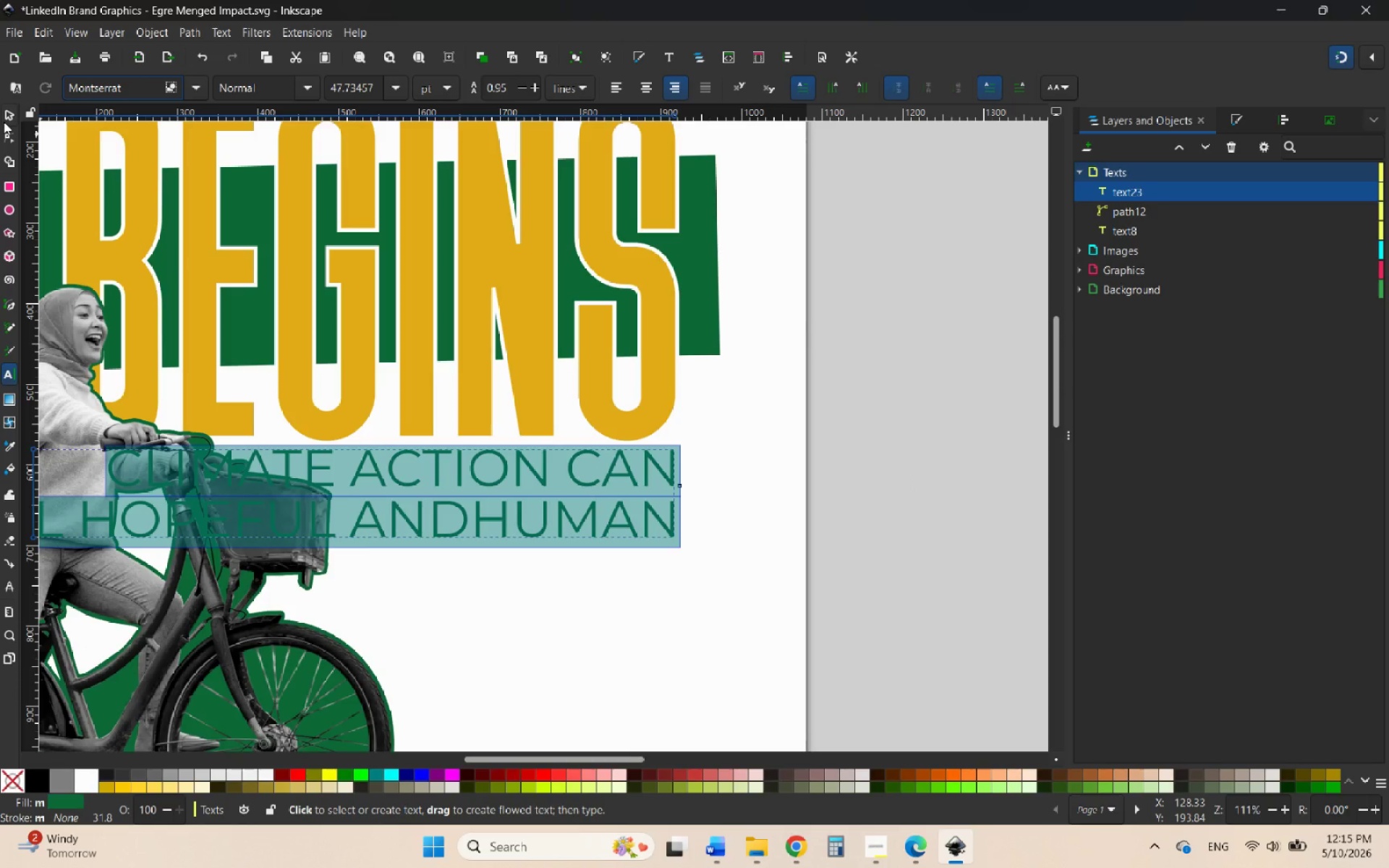 
left_click([9, 109])
 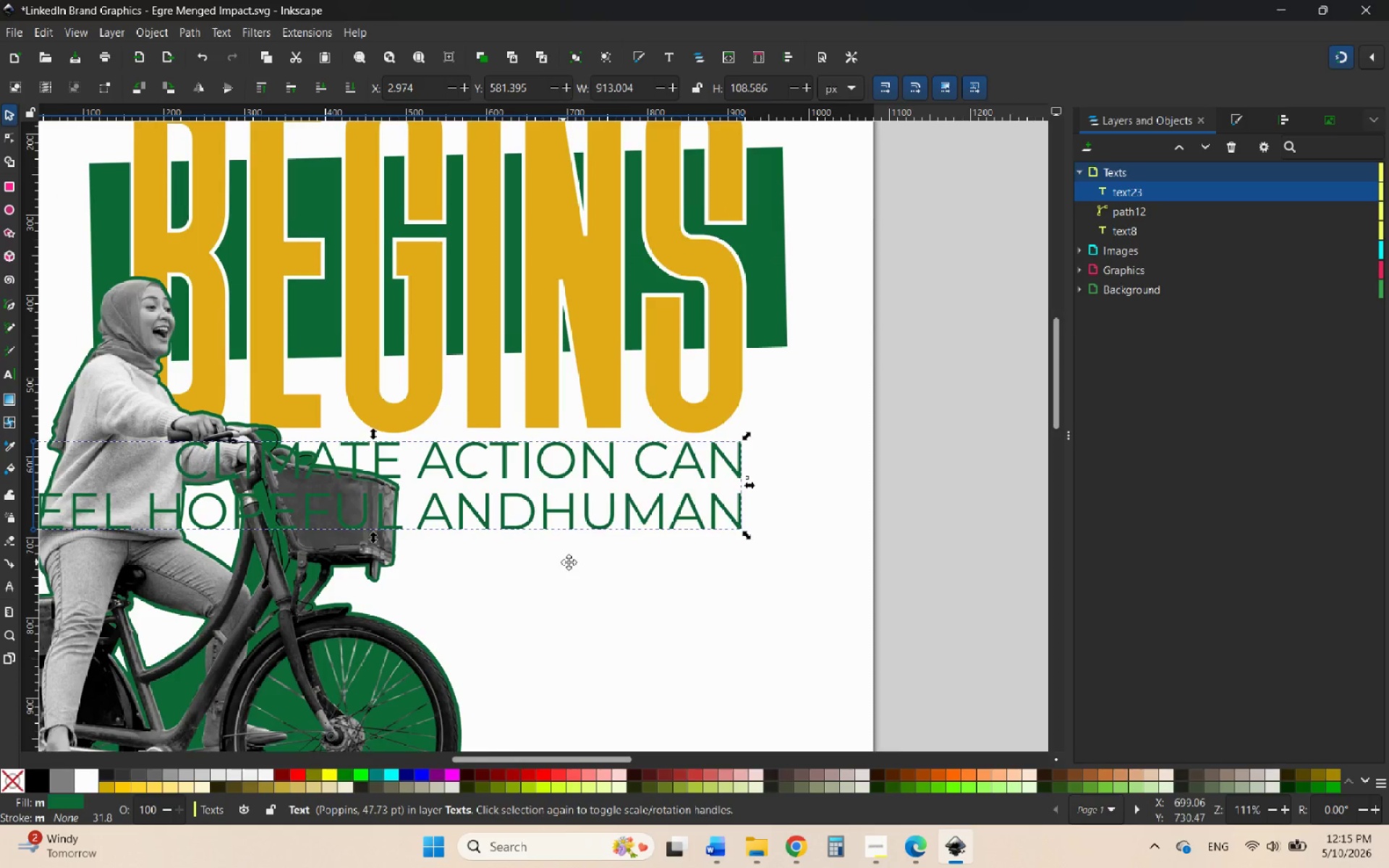 
double_click([575, 522])
 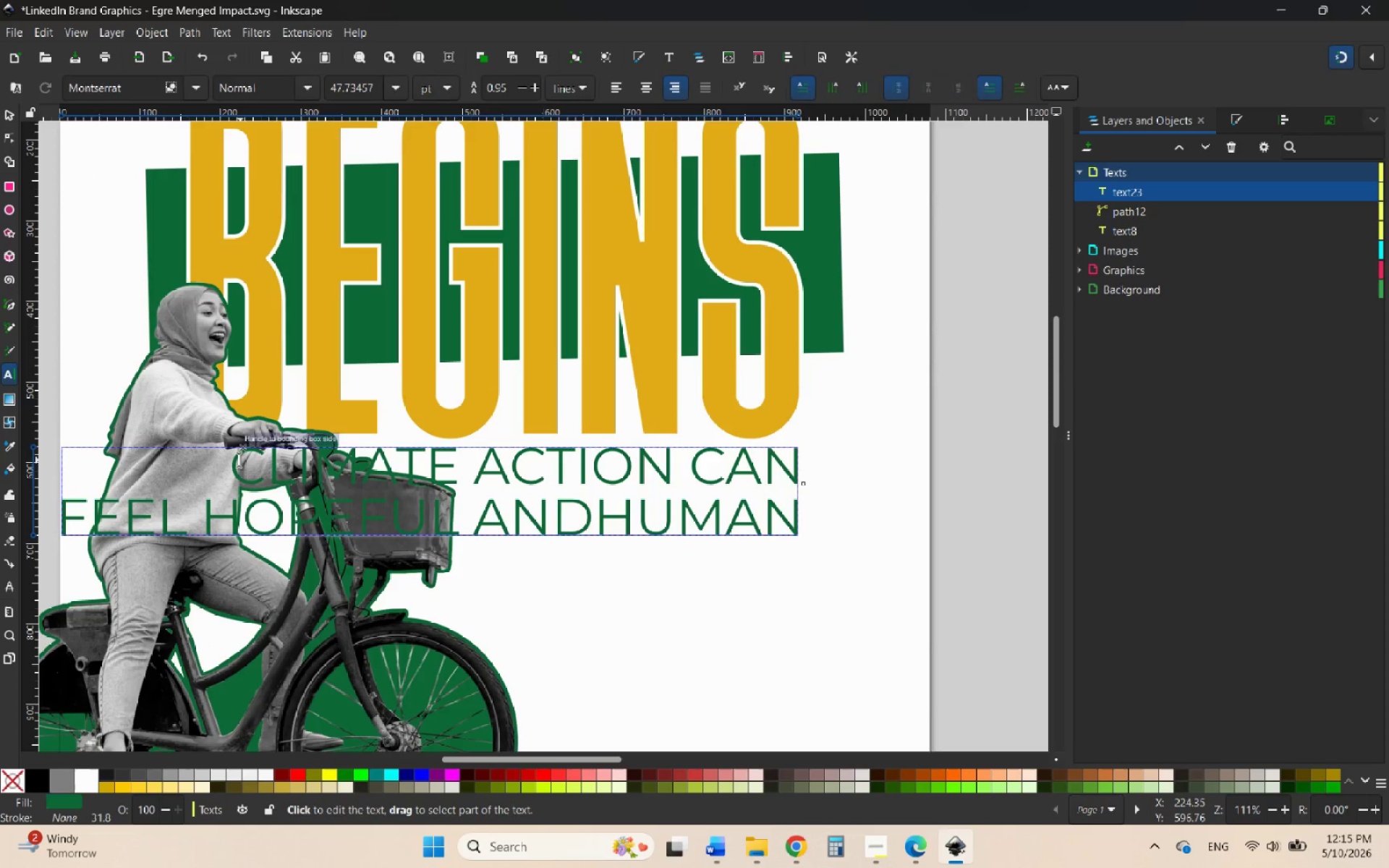 
left_click_drag(start_coordinate=[237, 460], to_coordinate=[819, 549])
 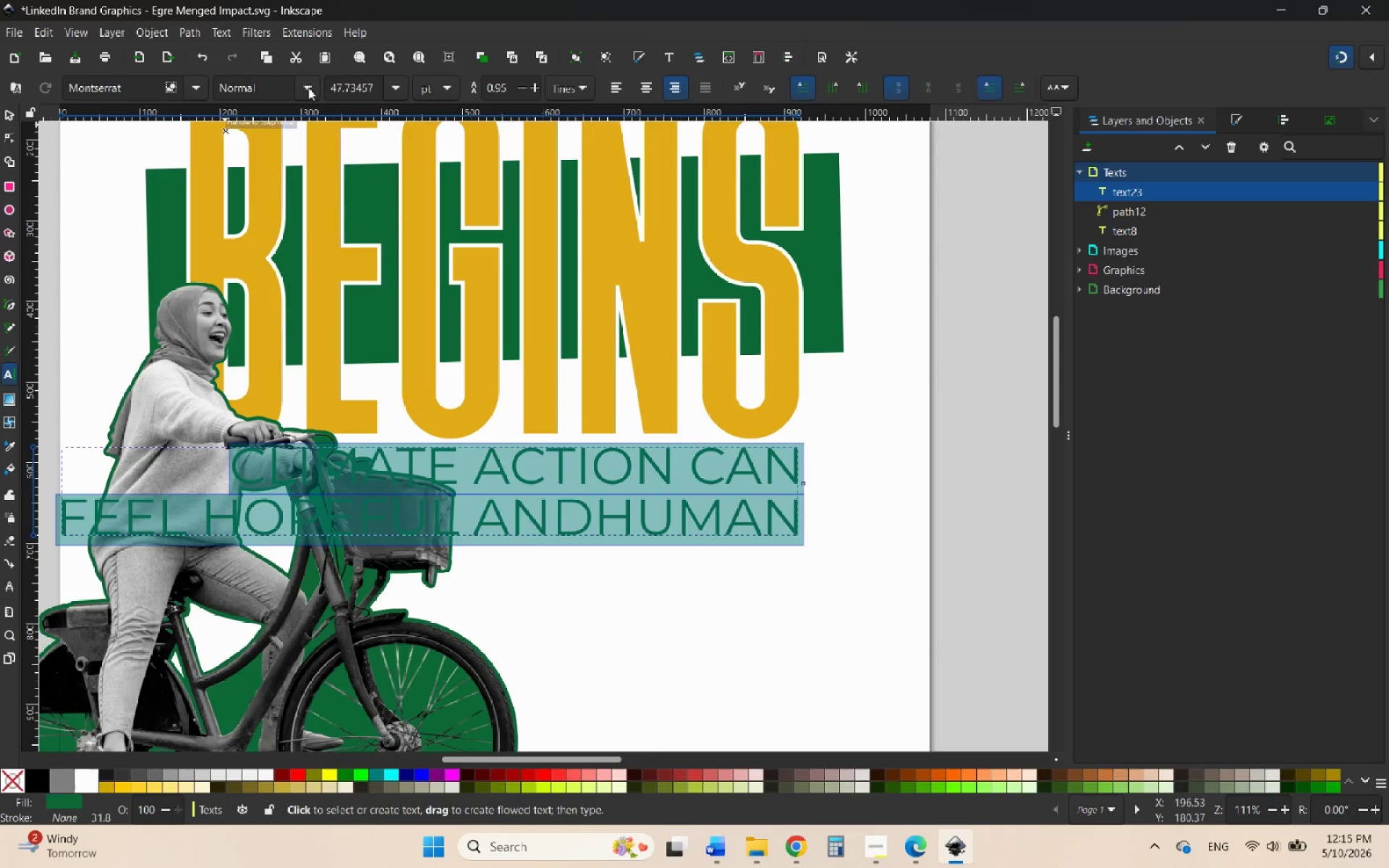 
left_click([315, 88])
 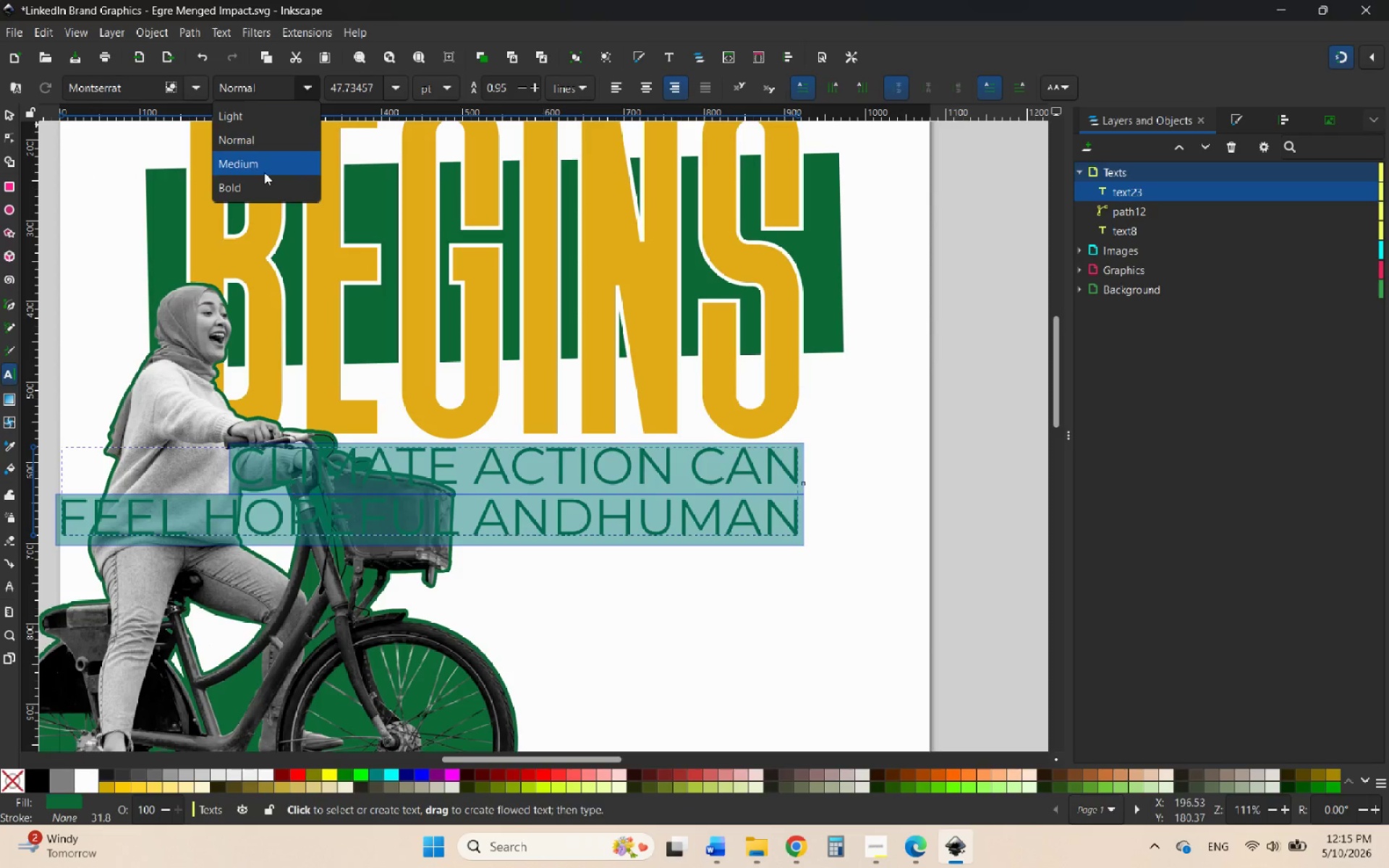 
left_click([243, 190])
 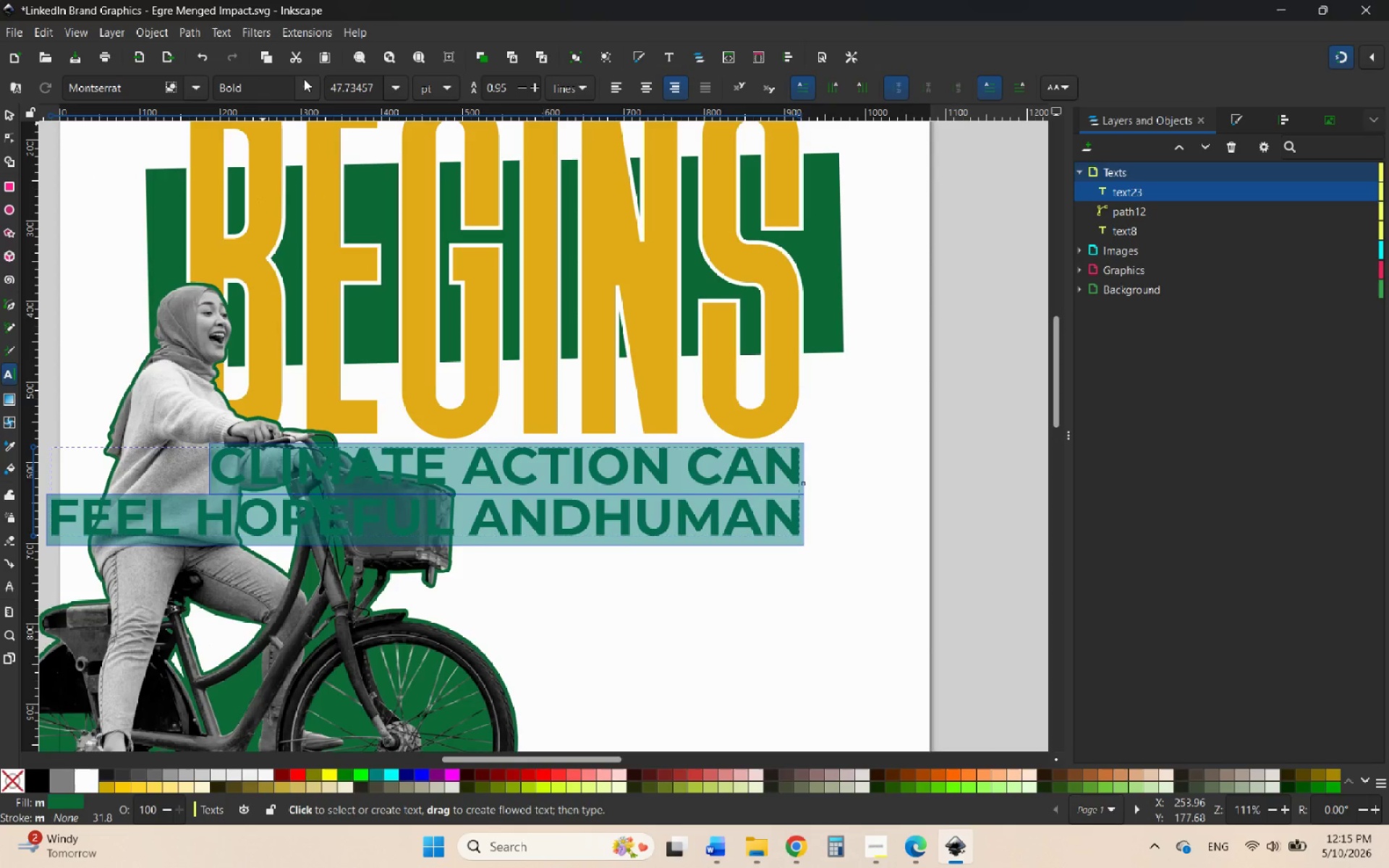 
left_click([307, 86])
 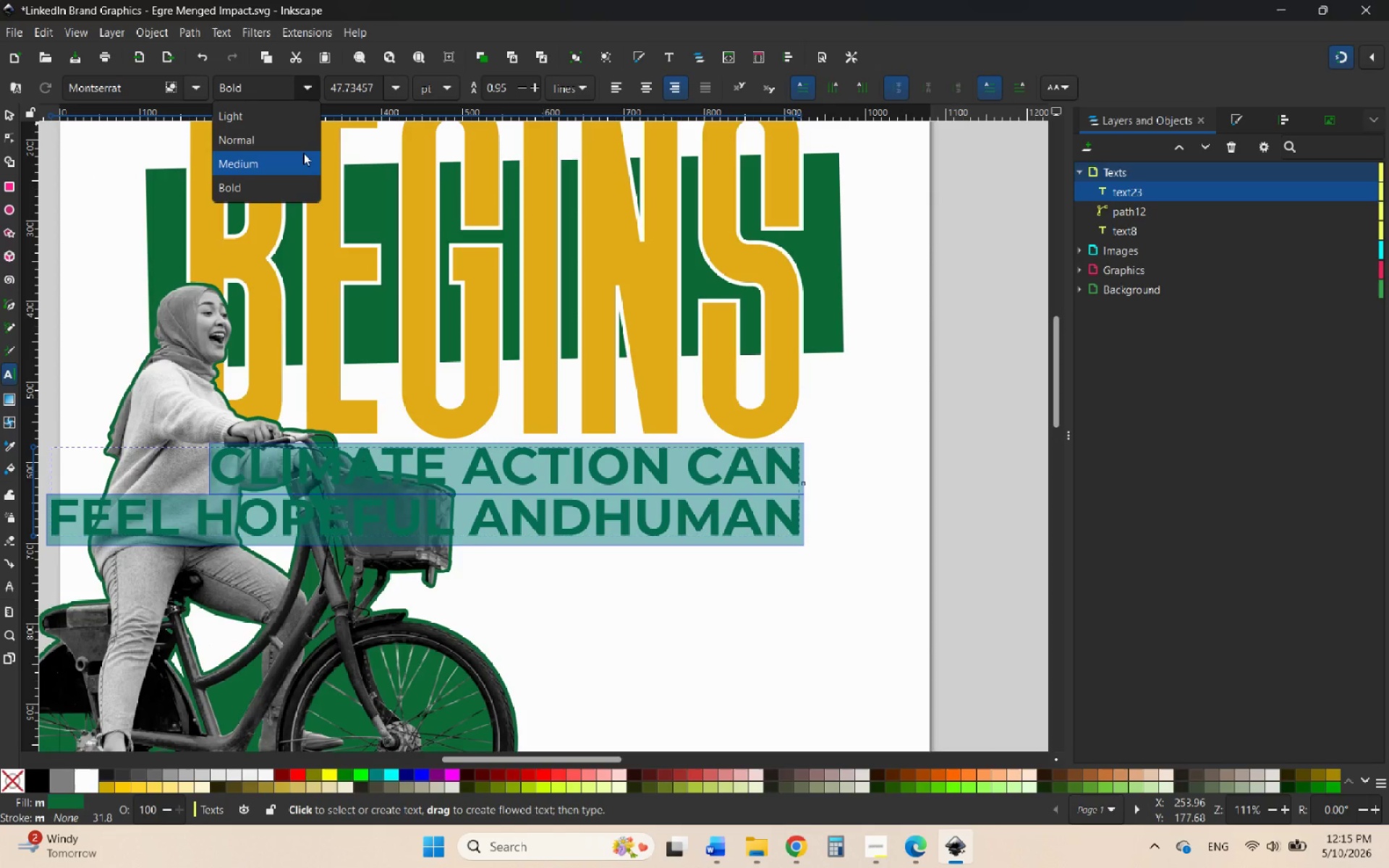 
left_click([303, 153])
 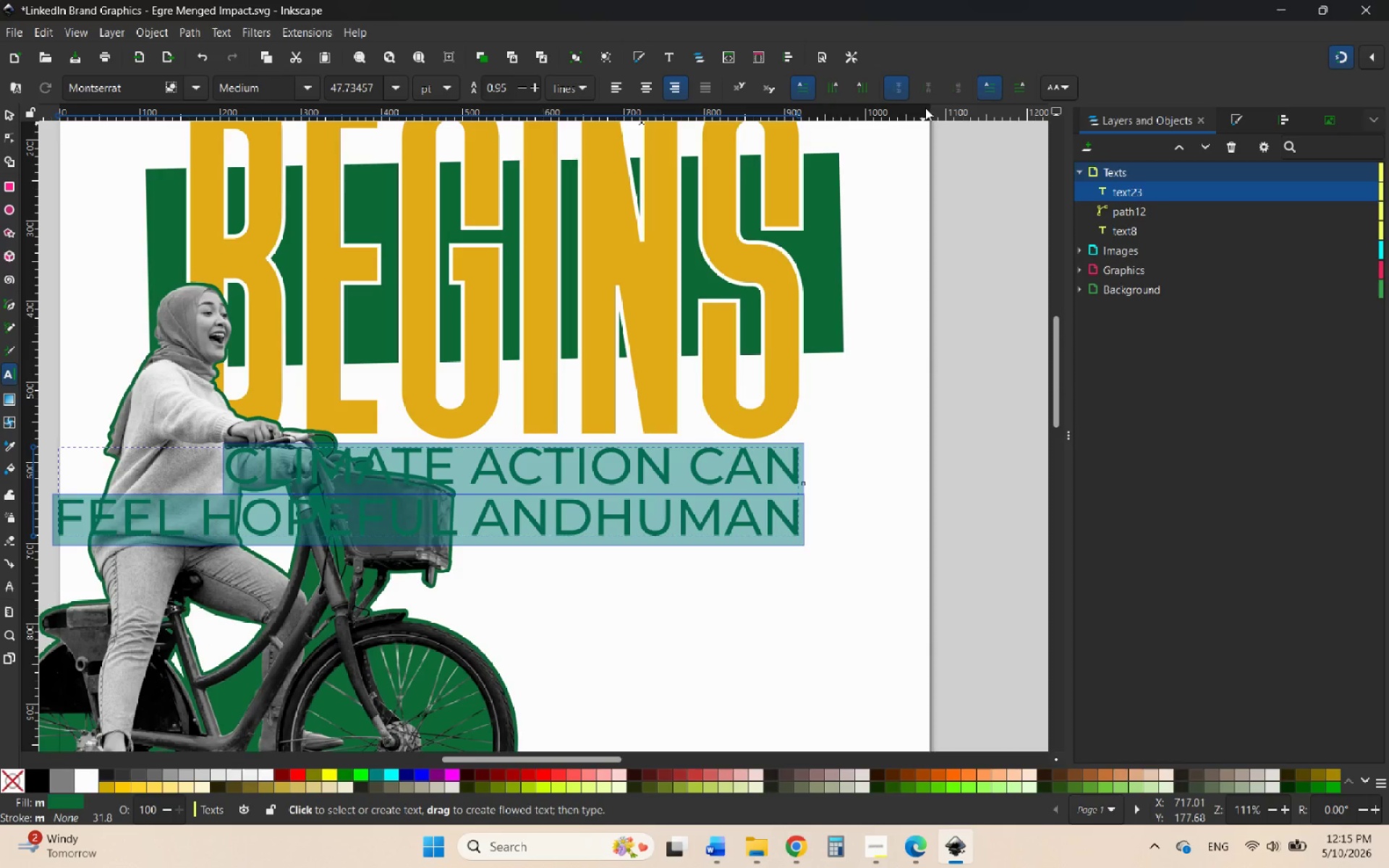 
left_click([1058, 80])
 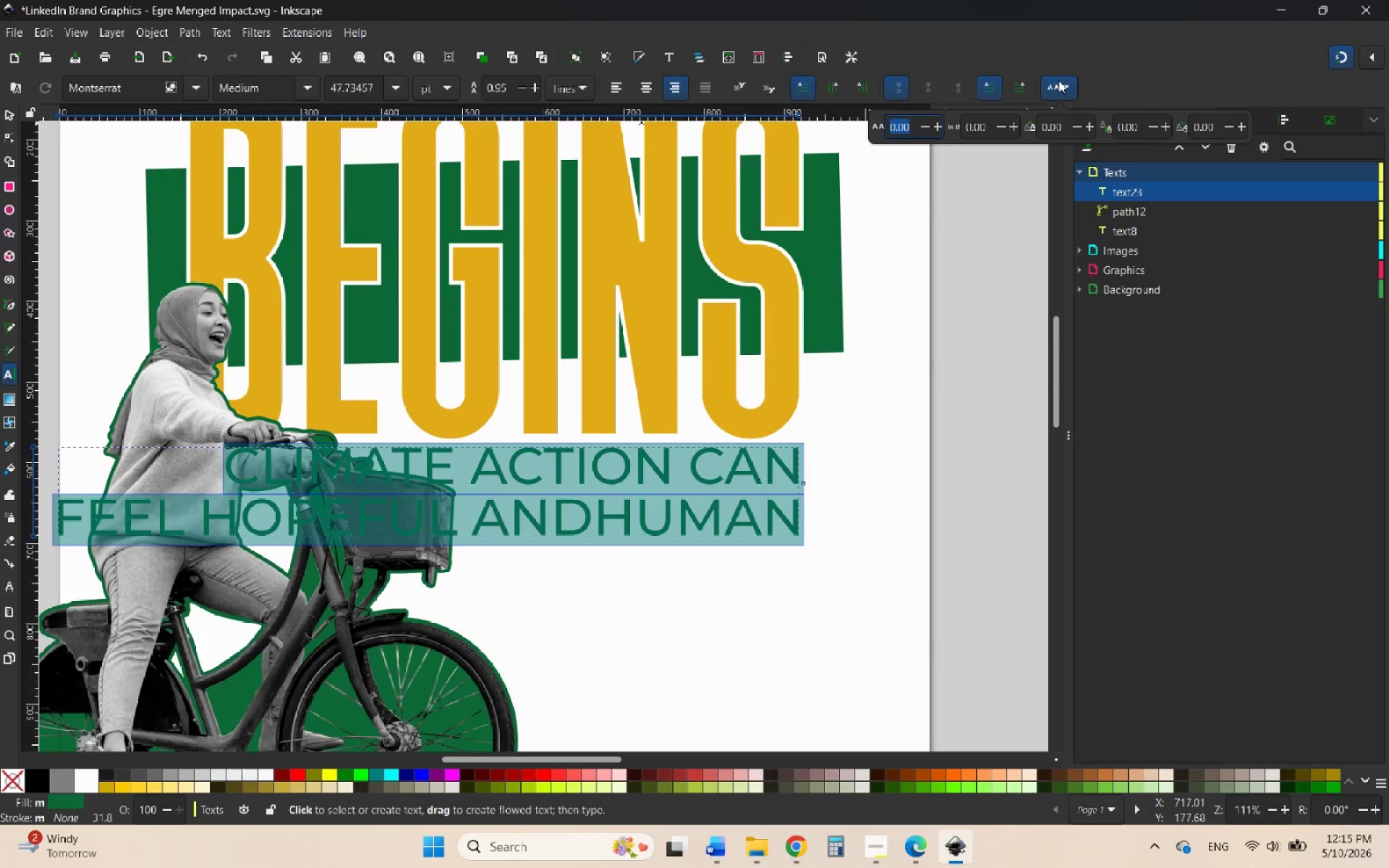 
left_click([1058, 80])
 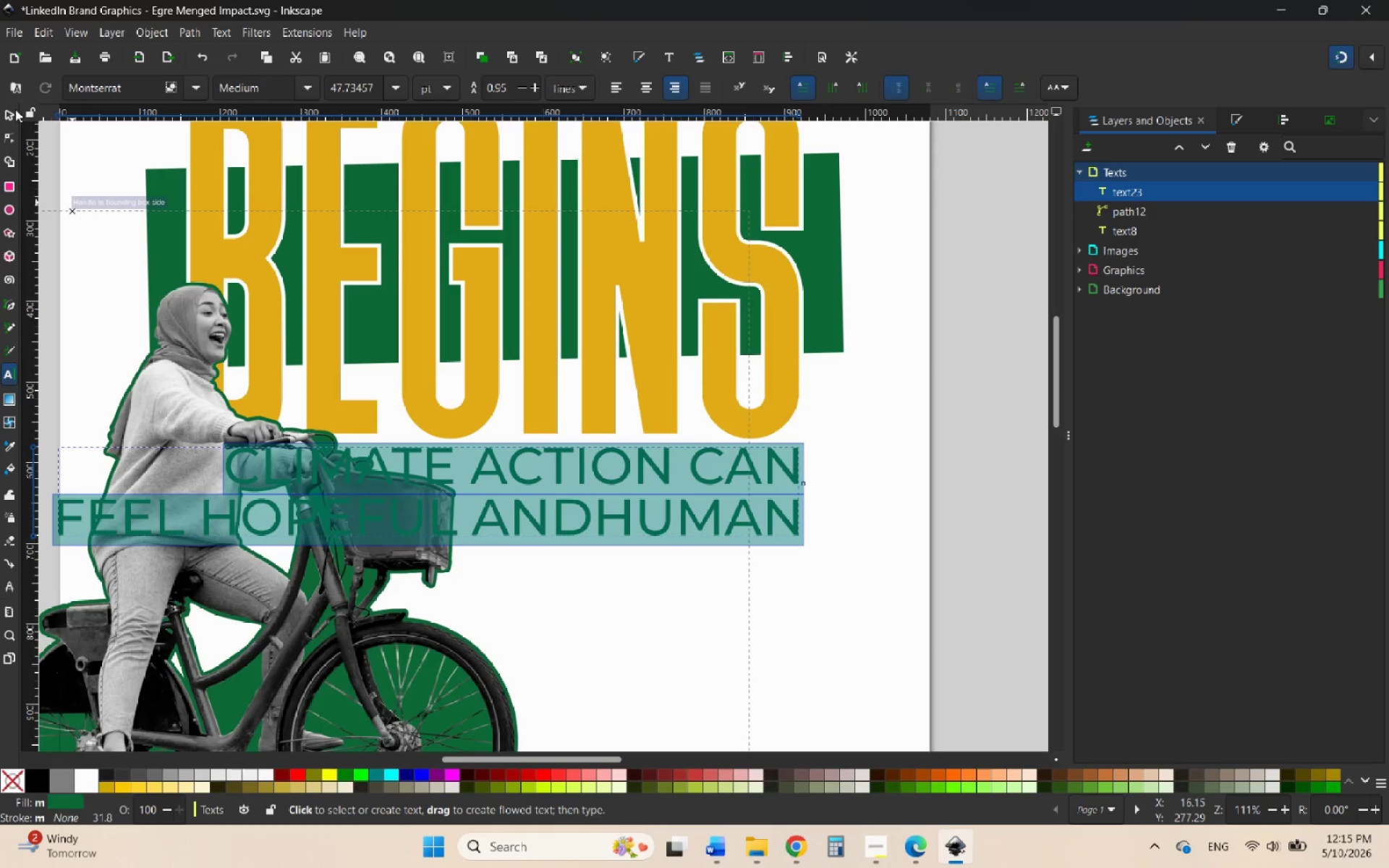 
left_click([11, 111])
 